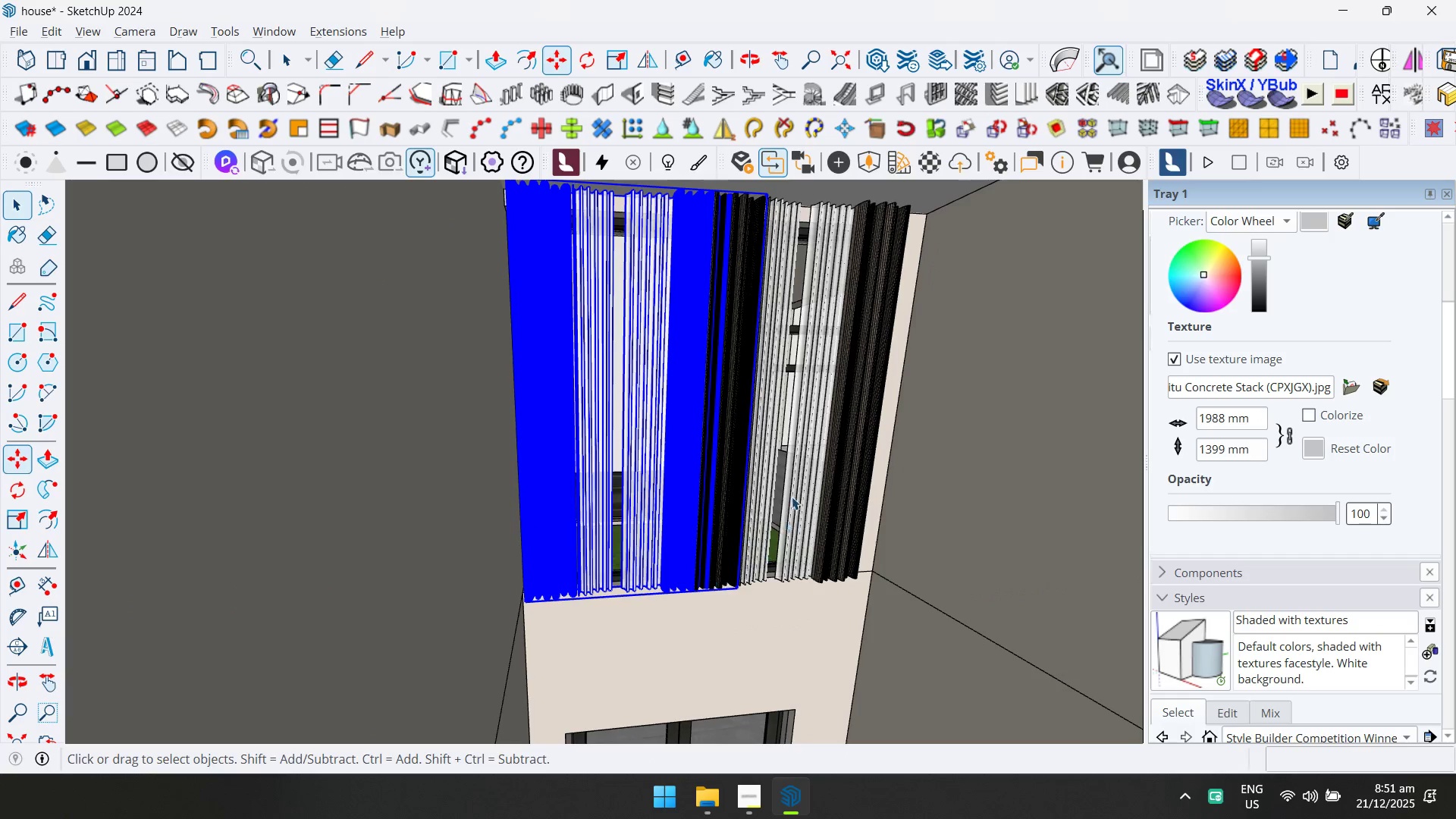 
hold_key(key=ControlLeft, duration=0.77)
left_click([792, 496])
 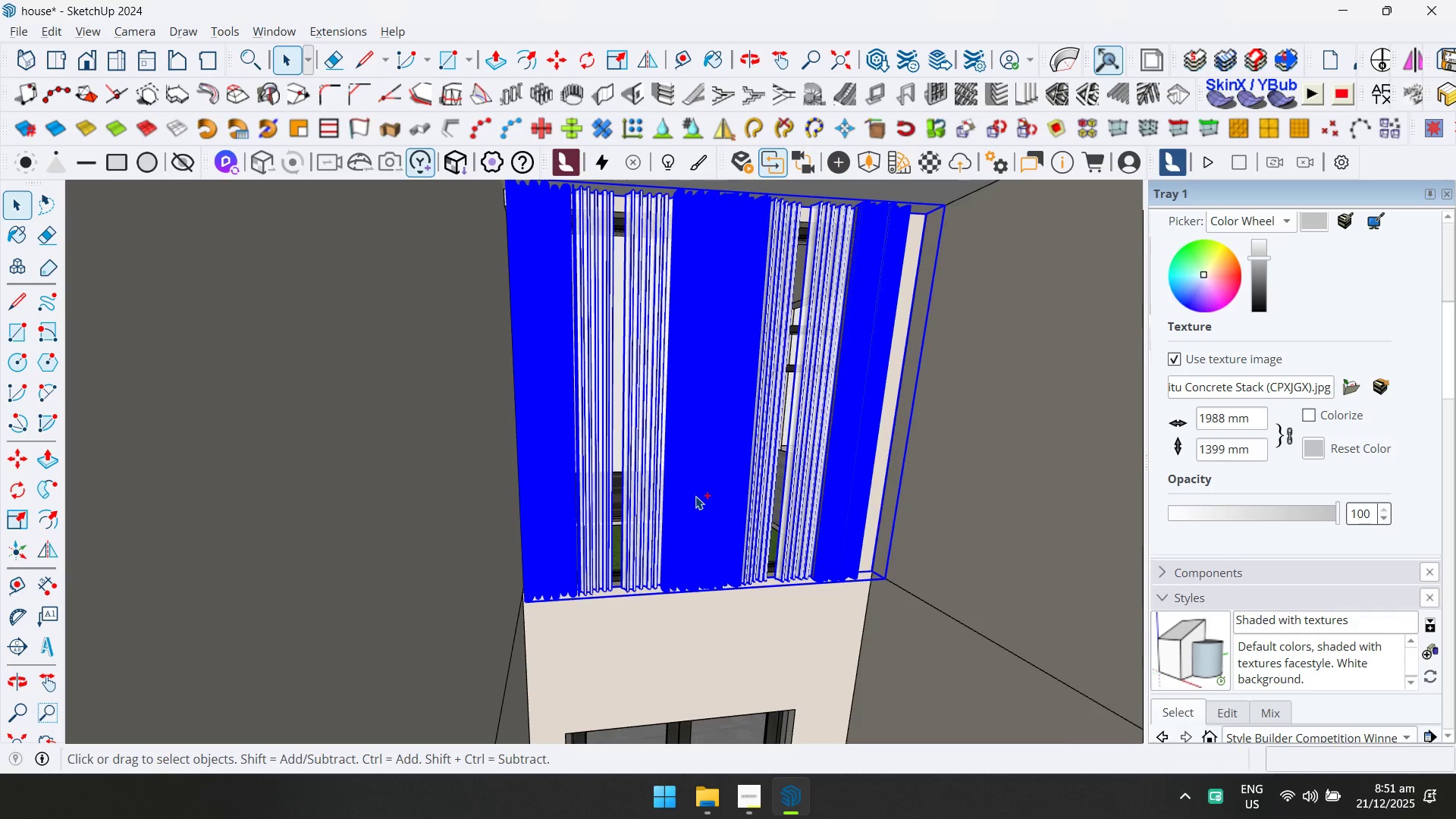 
hold_key(key=ShiftLeft, duration=0.45)
scroll: coordinate [717, 479], scroll_direction: down, amount: 2.0
 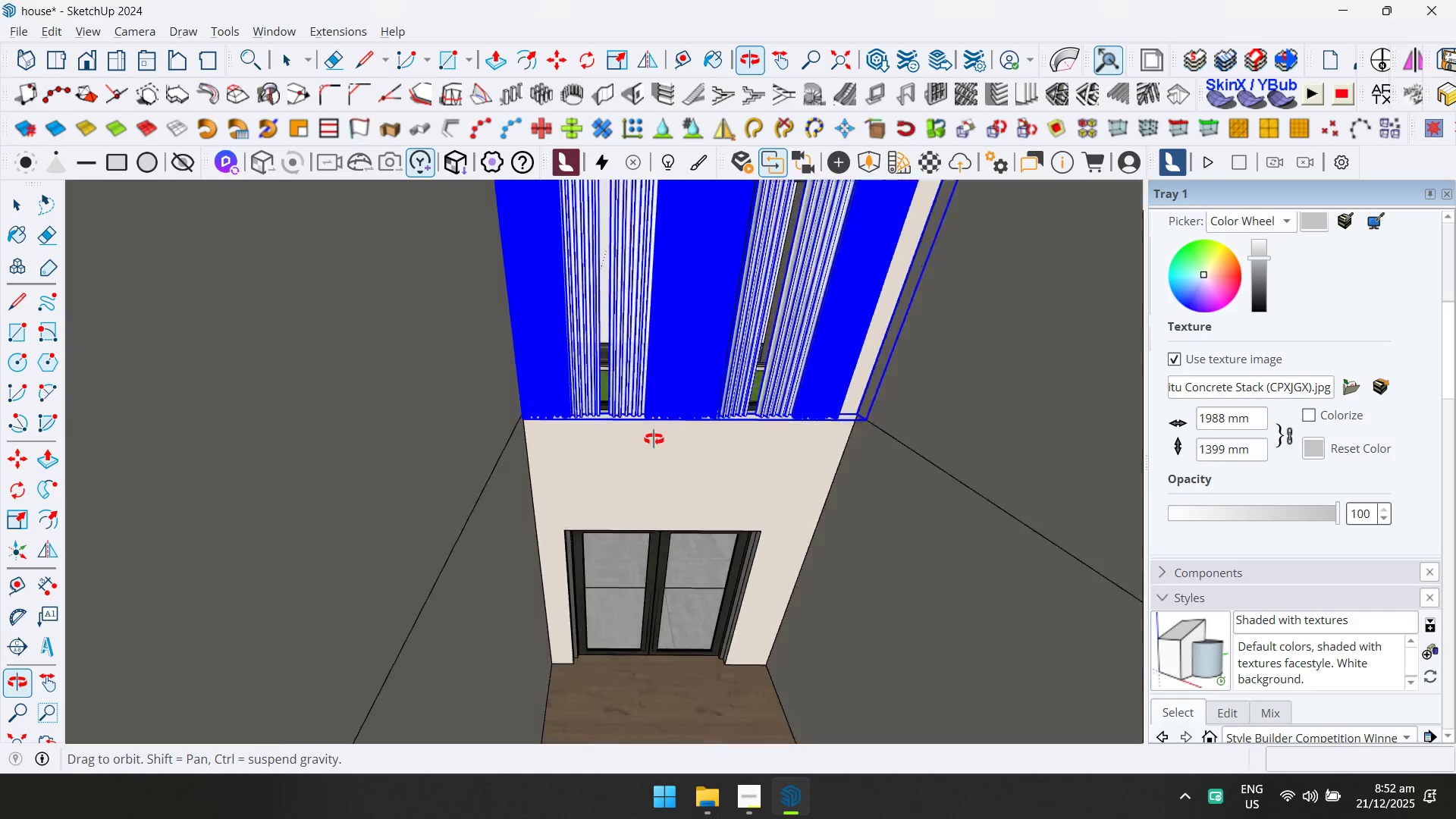 
key(S)
 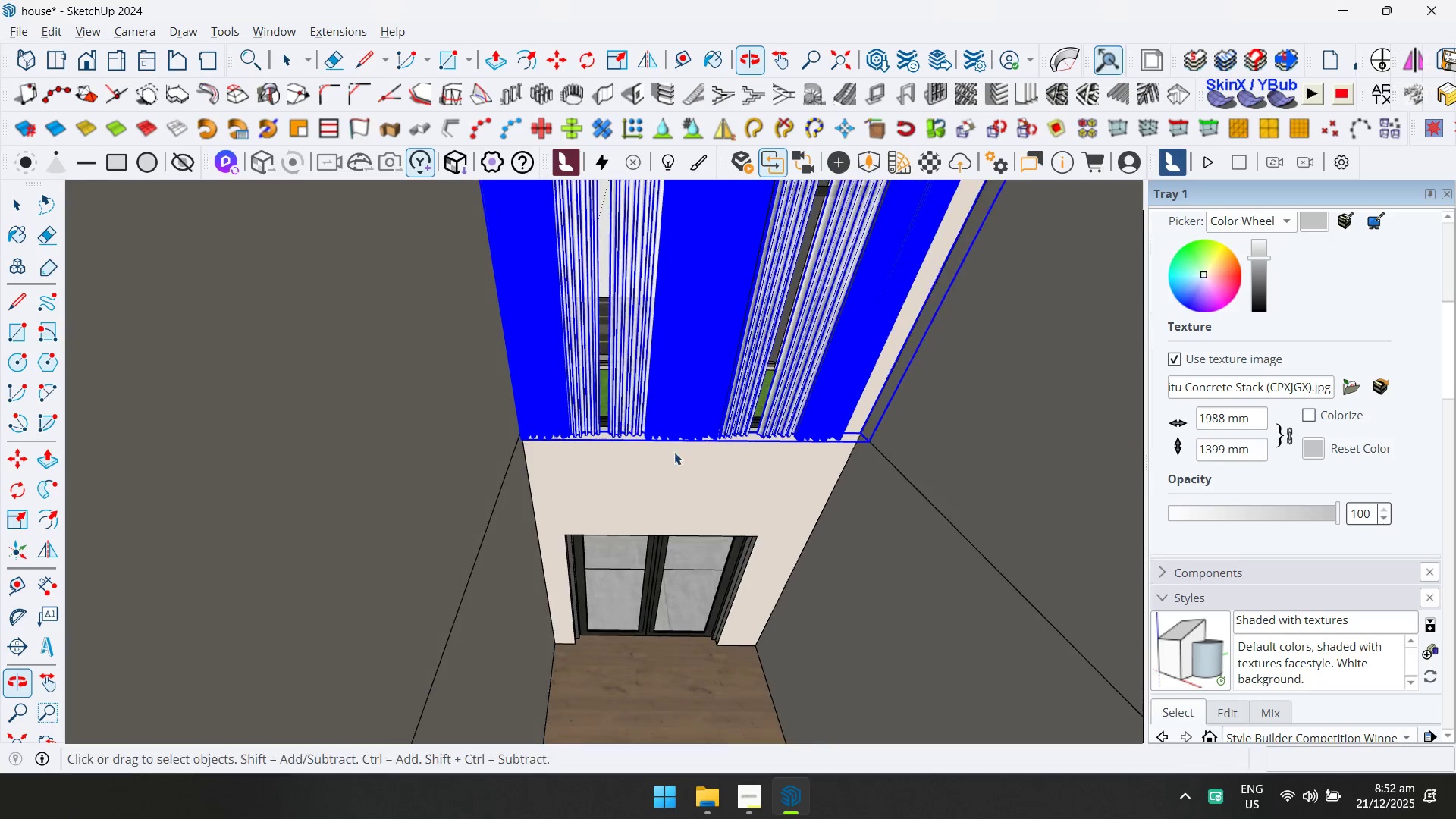 
scroll: coordinate [695, 425], scroll_direction: up, amount: 4.0
 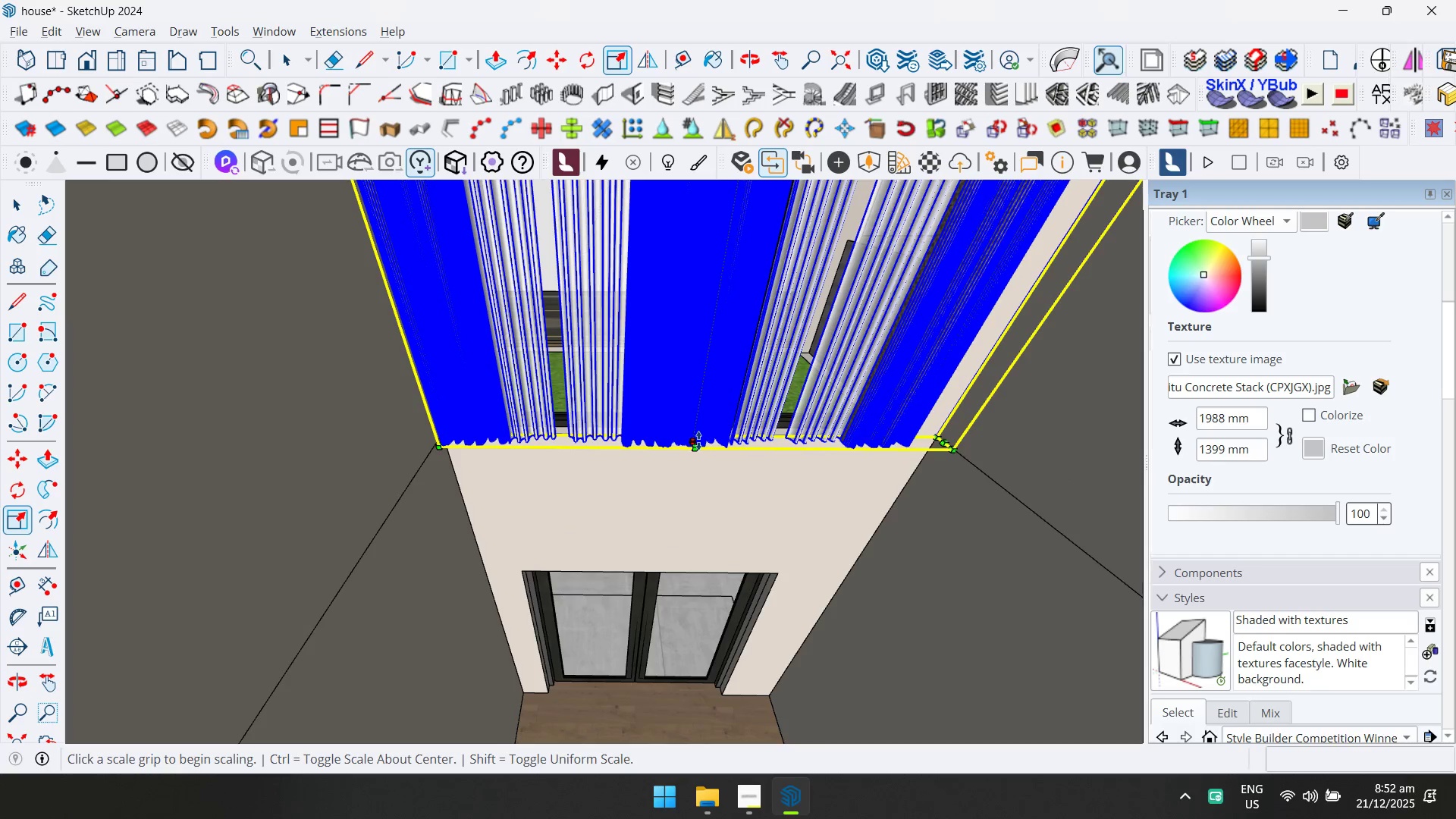 
left_click([698, 441])
 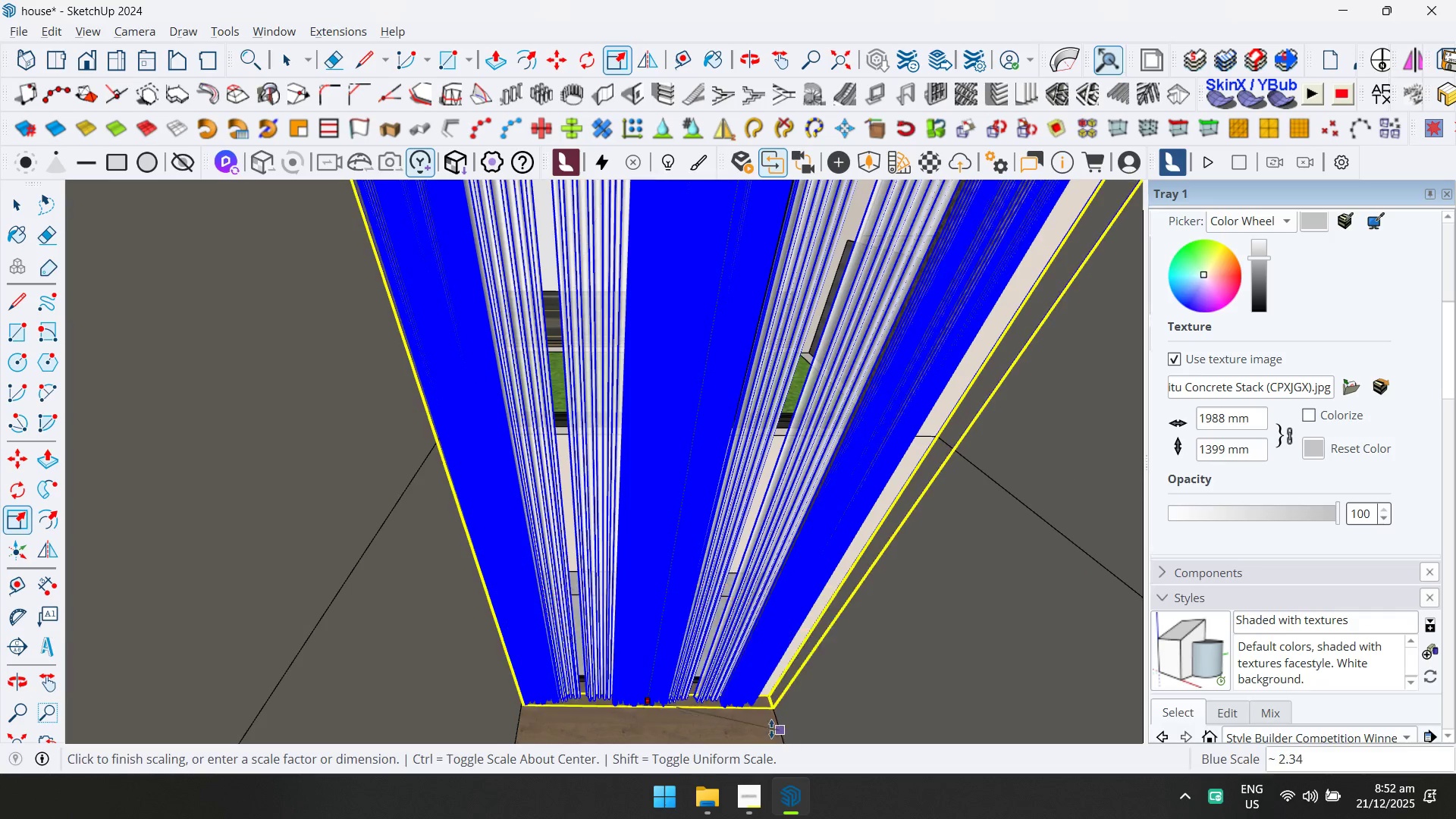 
left_click([768, 727])
 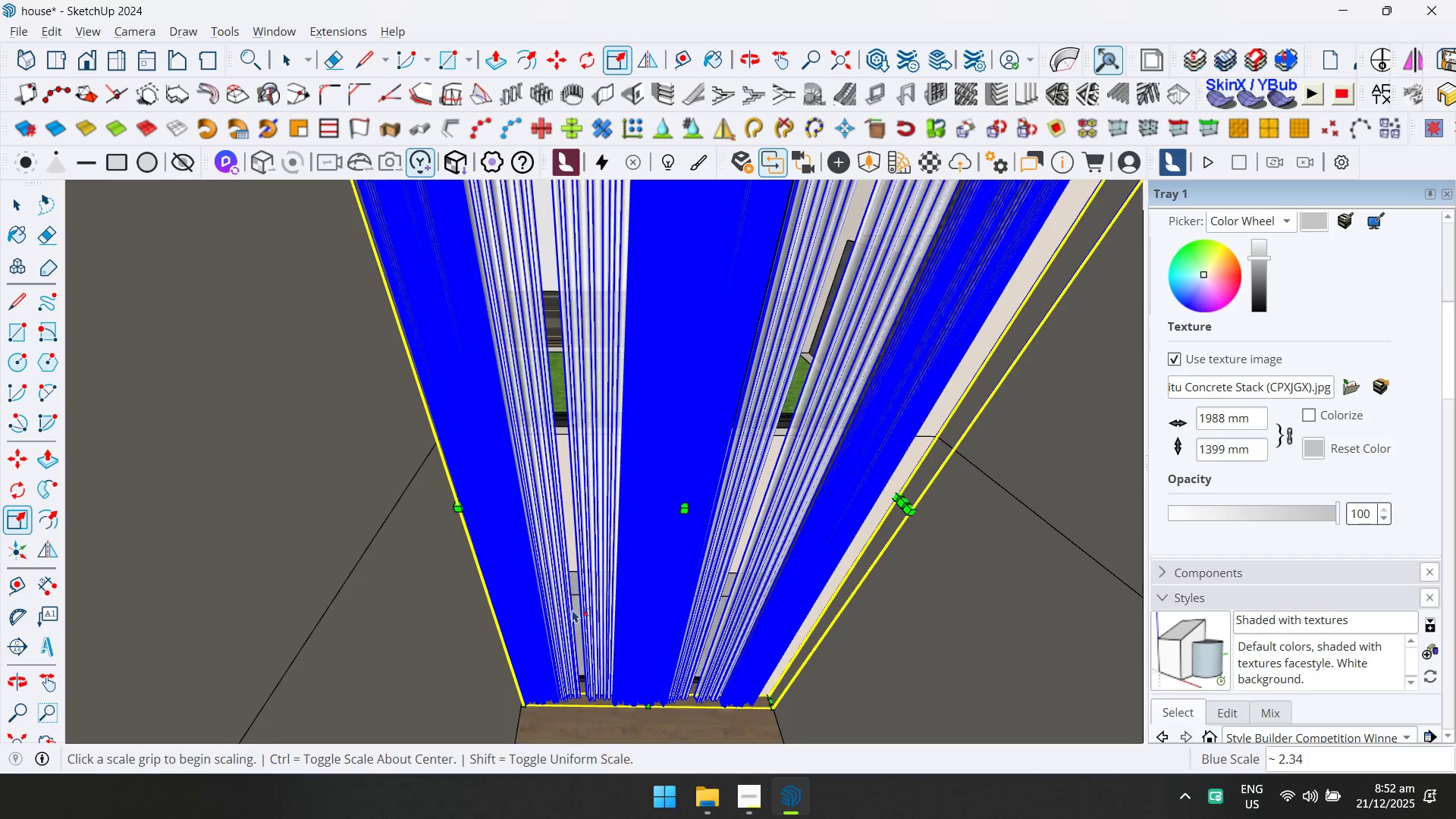 
scroll: coordinate [663, 532], scroll_direction: down, amount: 3.0
 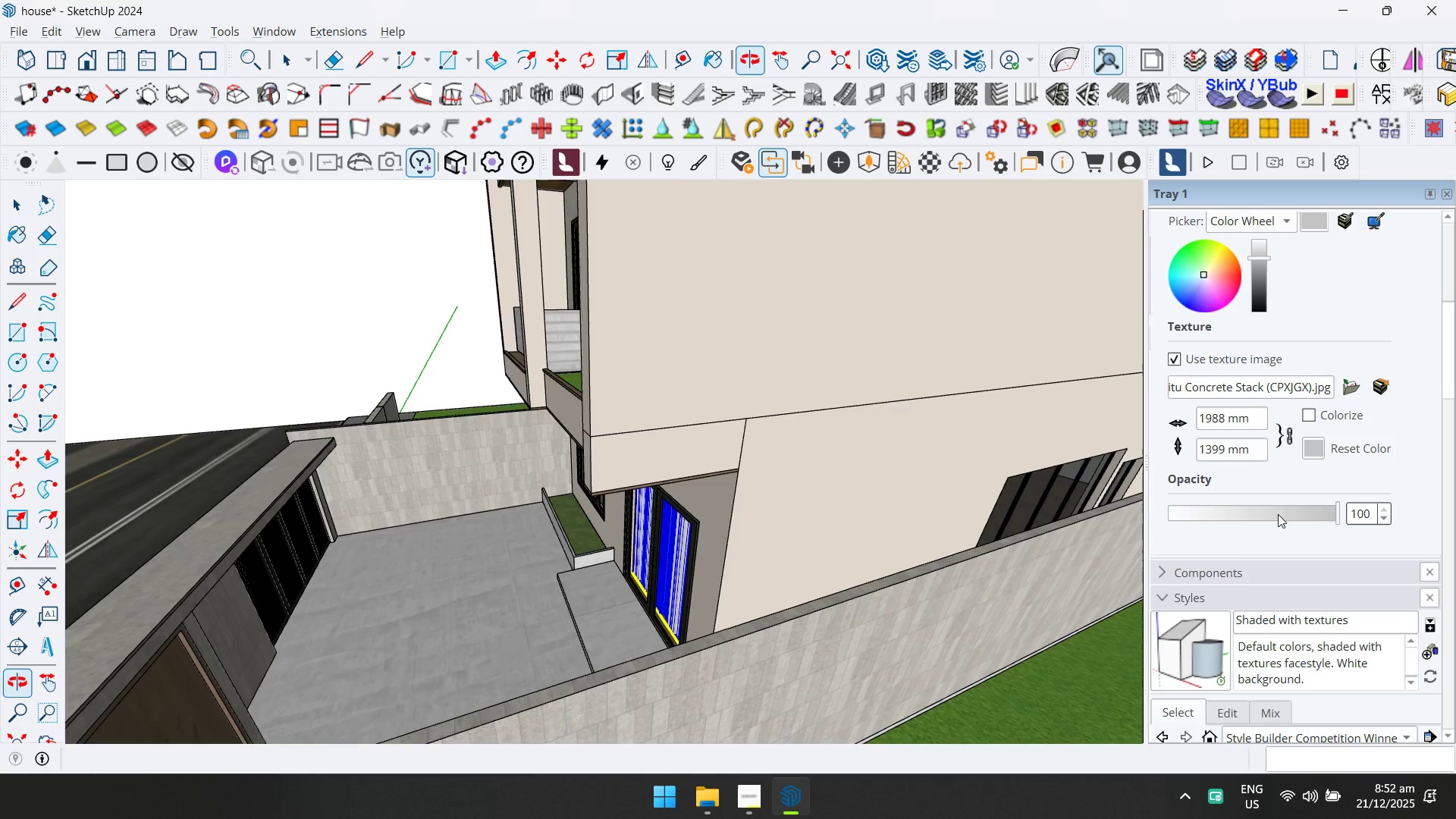 
key(Space)
 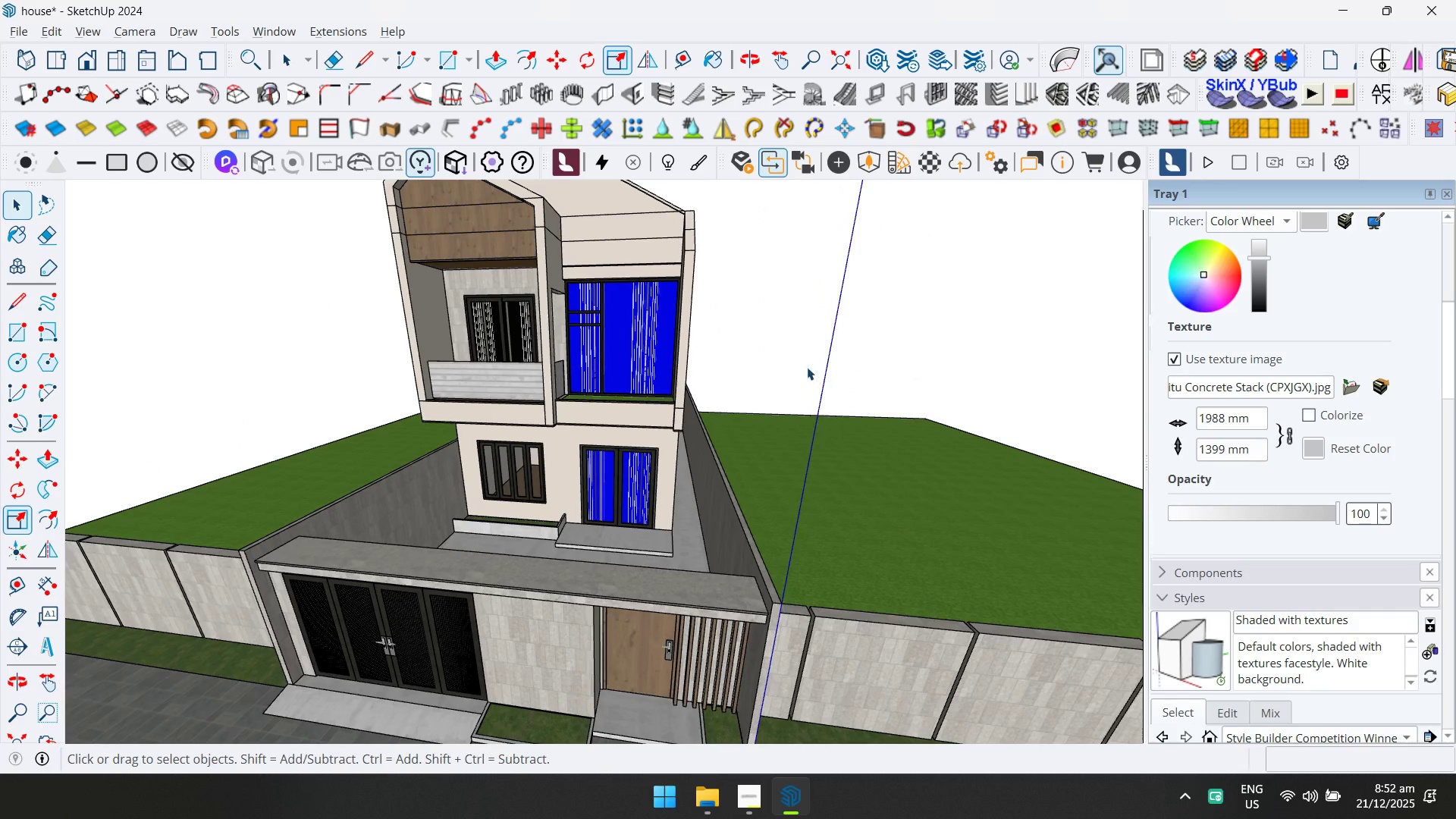 
scroll: coordinate [648, 405], scroll_direction: down, amount: 3.0
 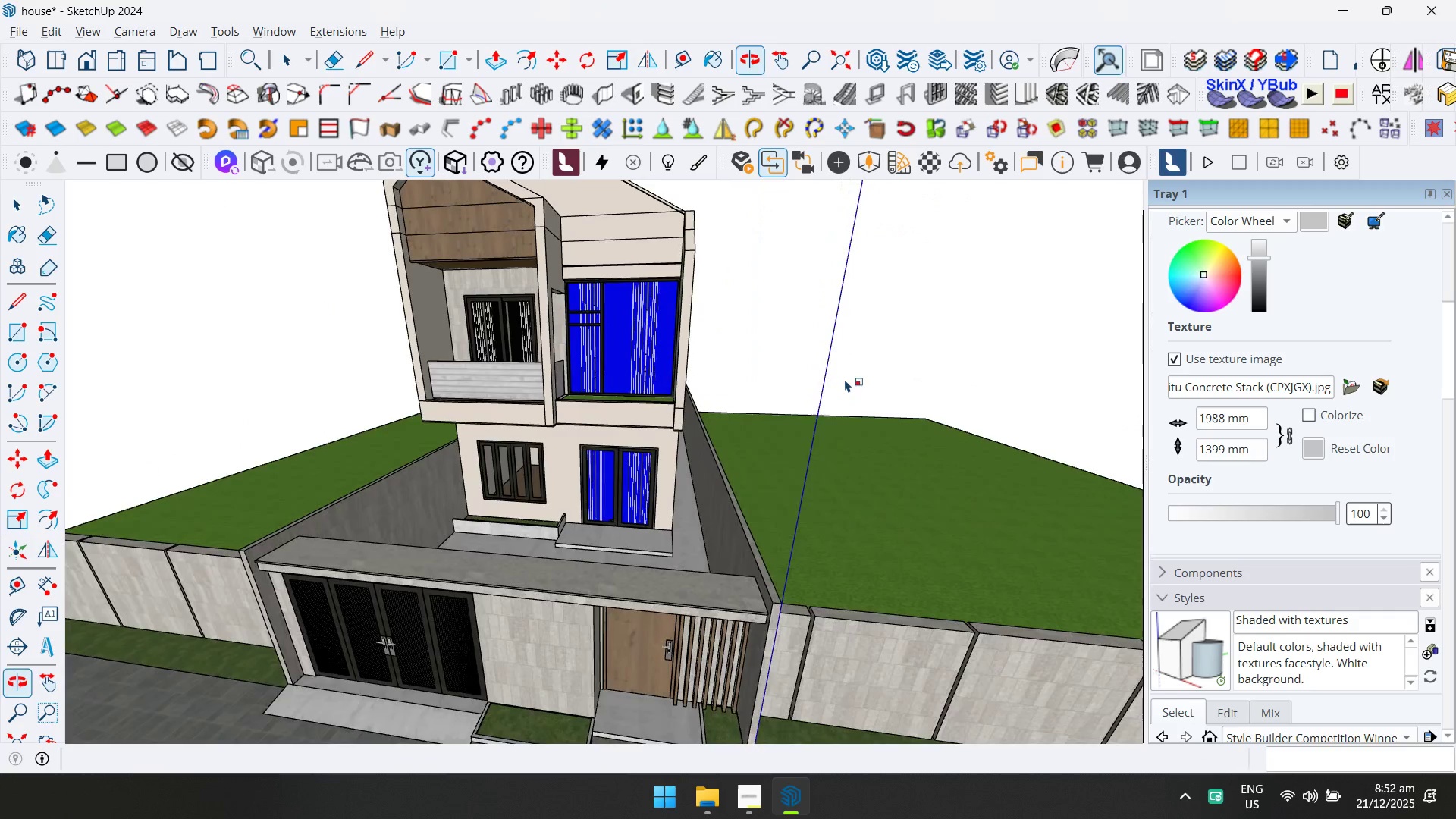 
key(Shift+ShiftLeft)
 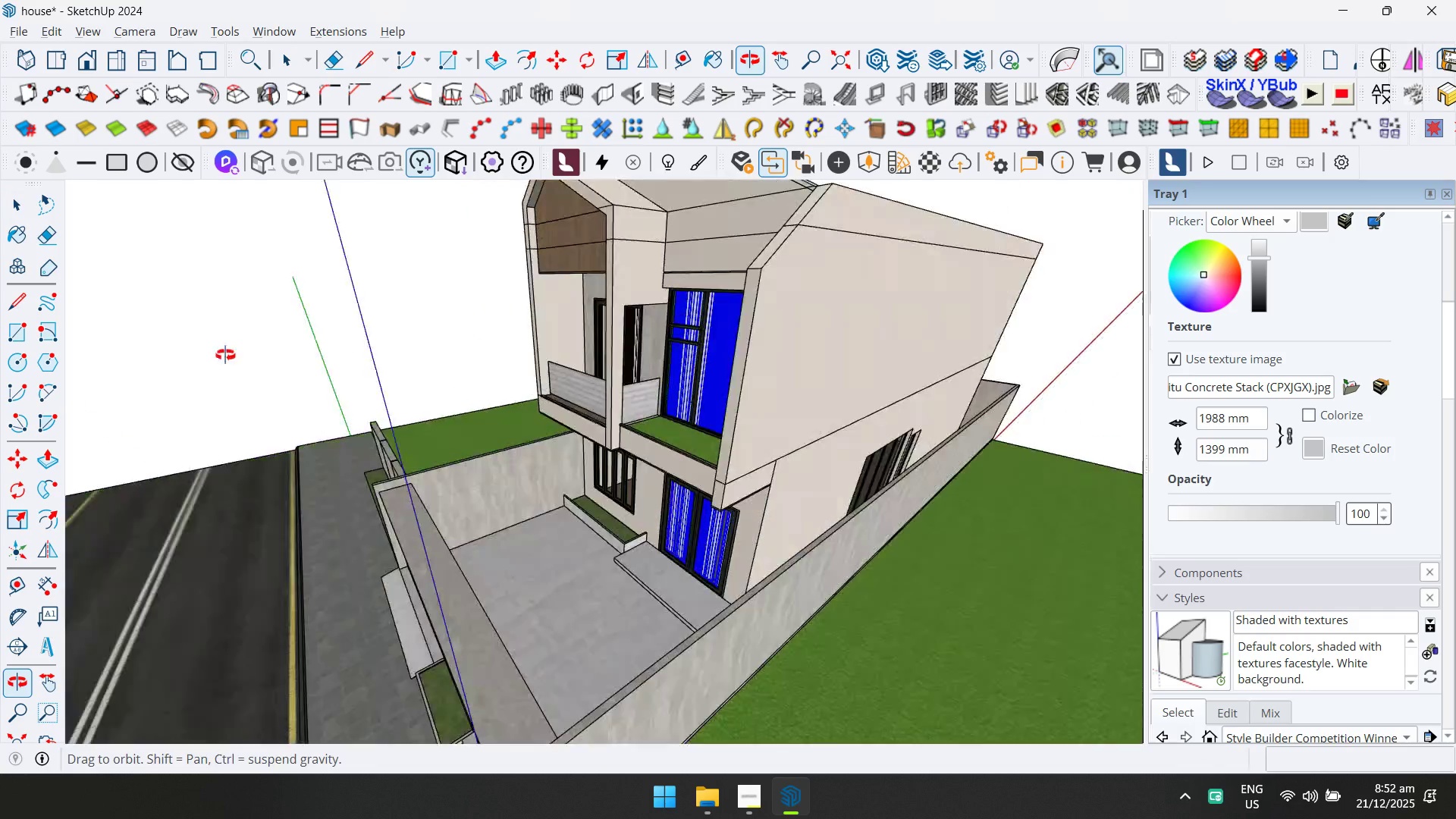 
scroll: coordinate [583, 363], scroll_direction: up, amount: 4.0
 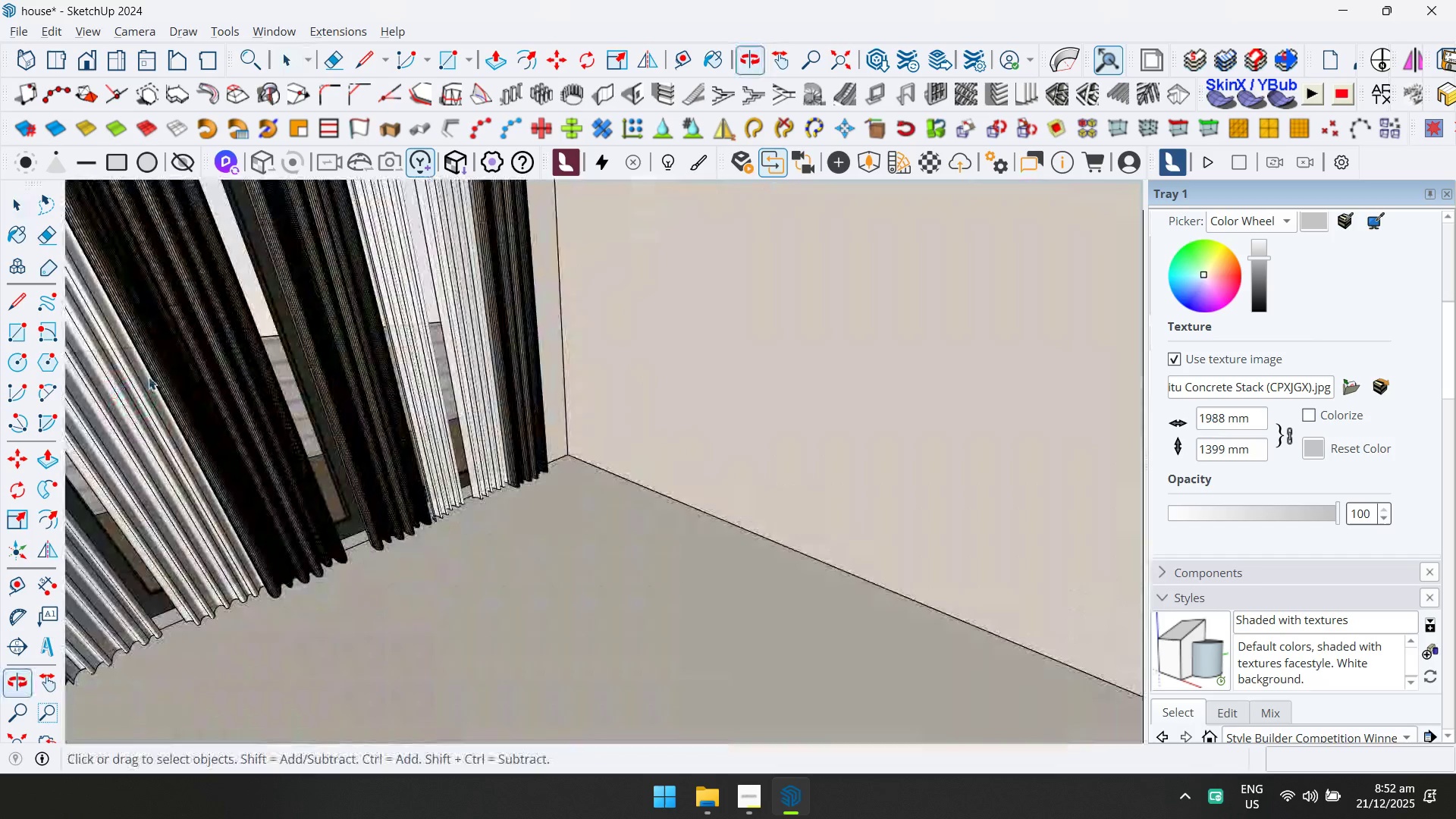 
left_click([425, 407])
 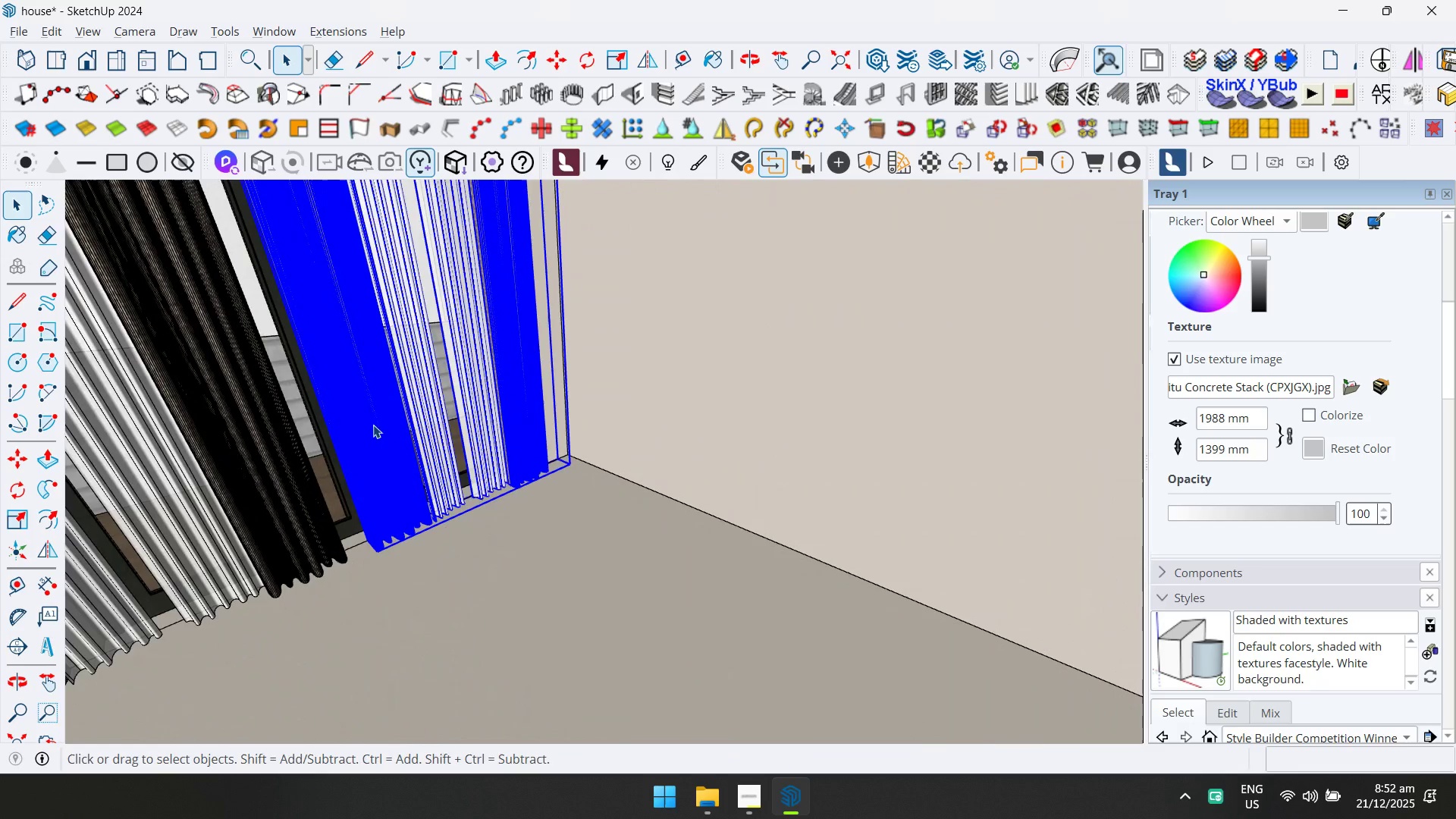 
key(Control+ControlLeft)
 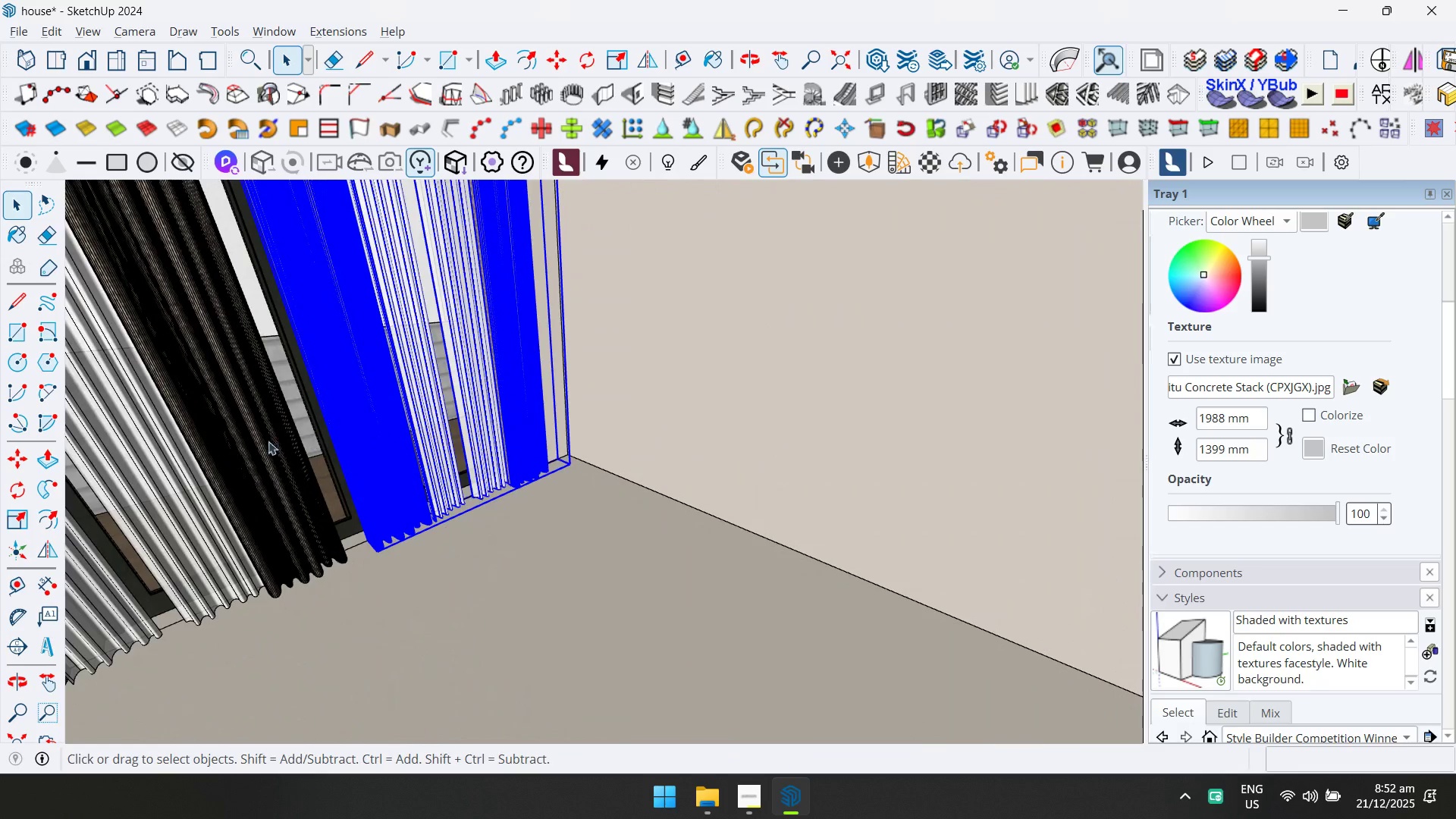 
double_click([258, 443])
 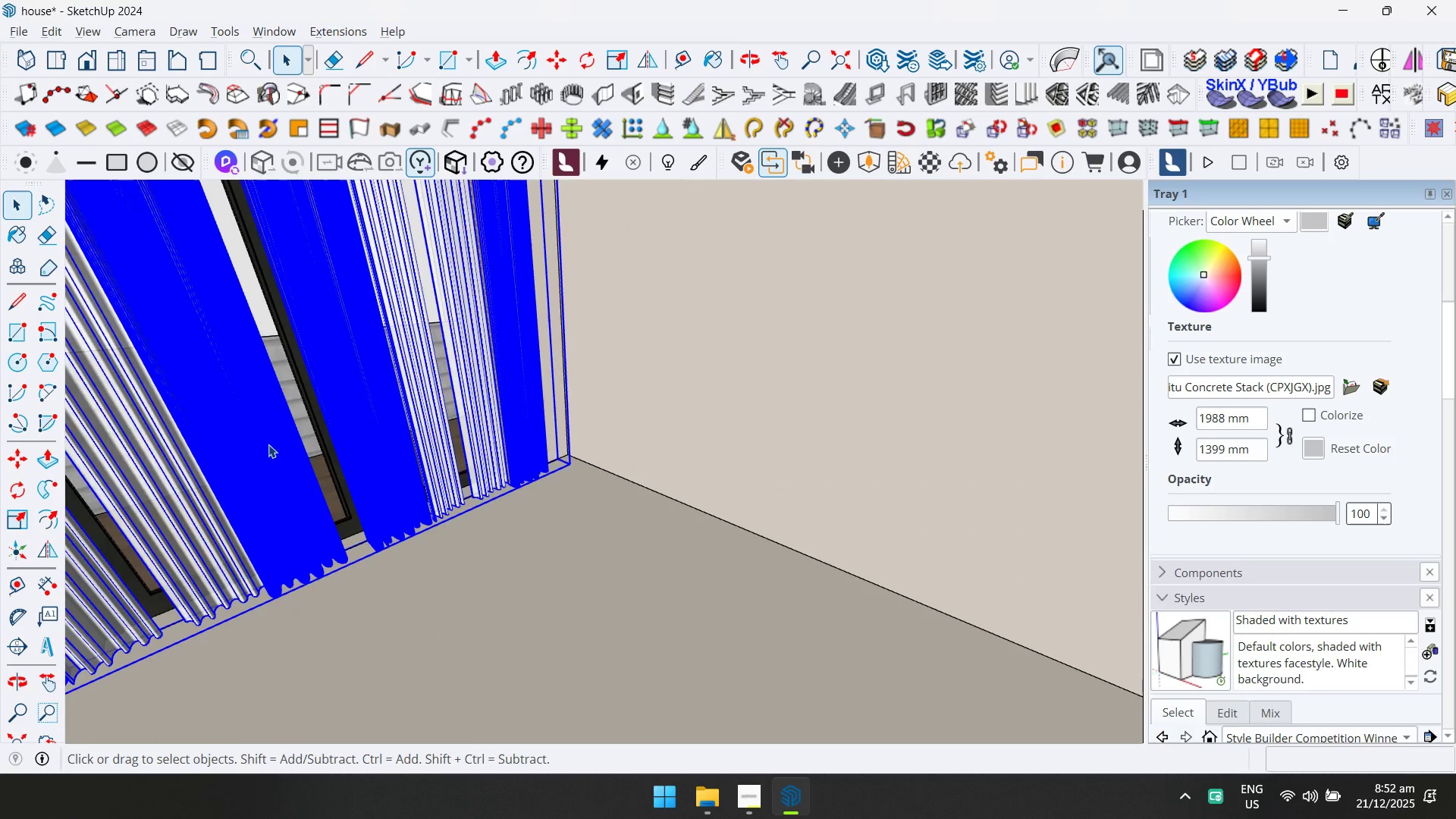 
key(M)
 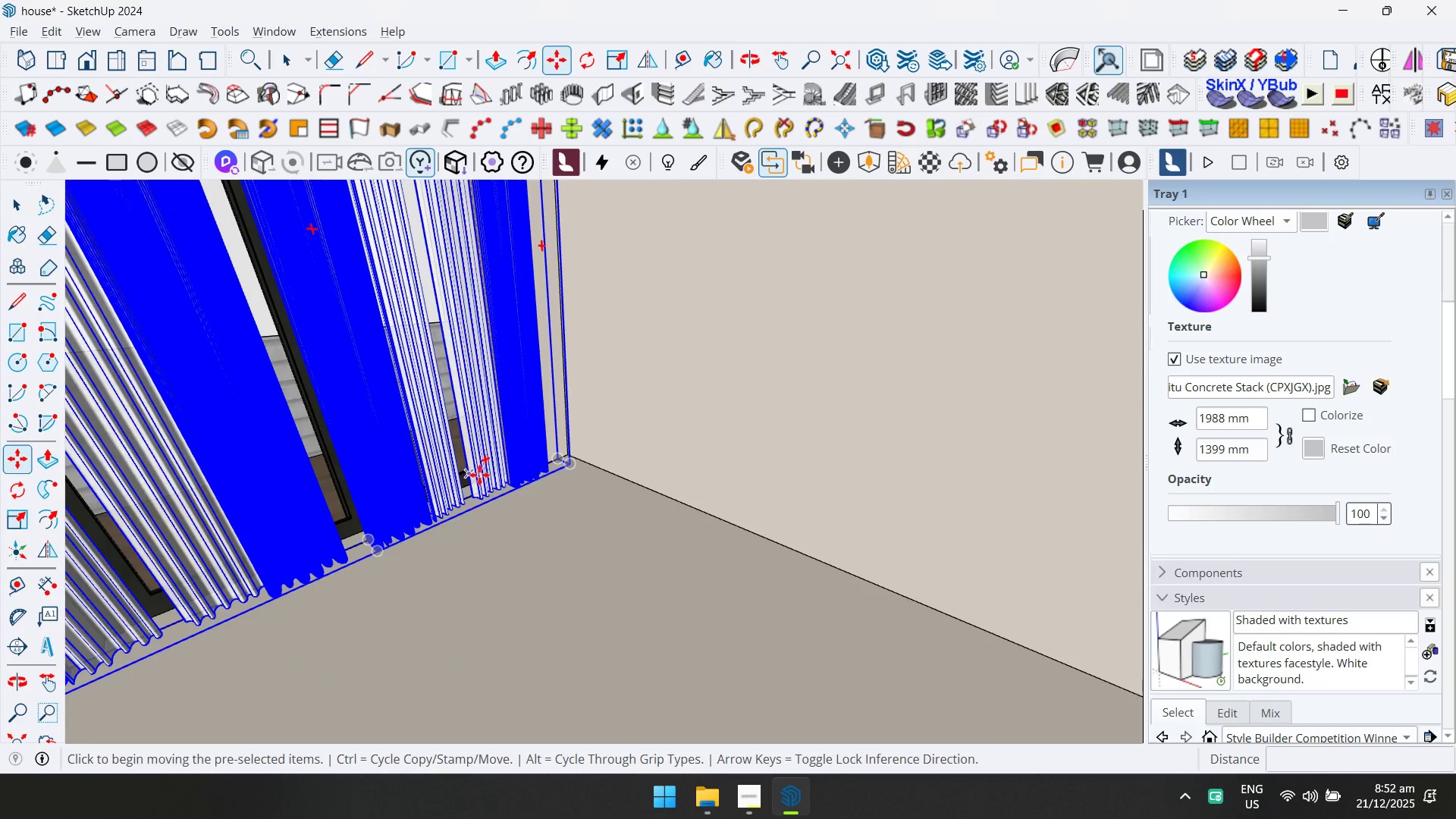 
key(Control+ControlLeft)
 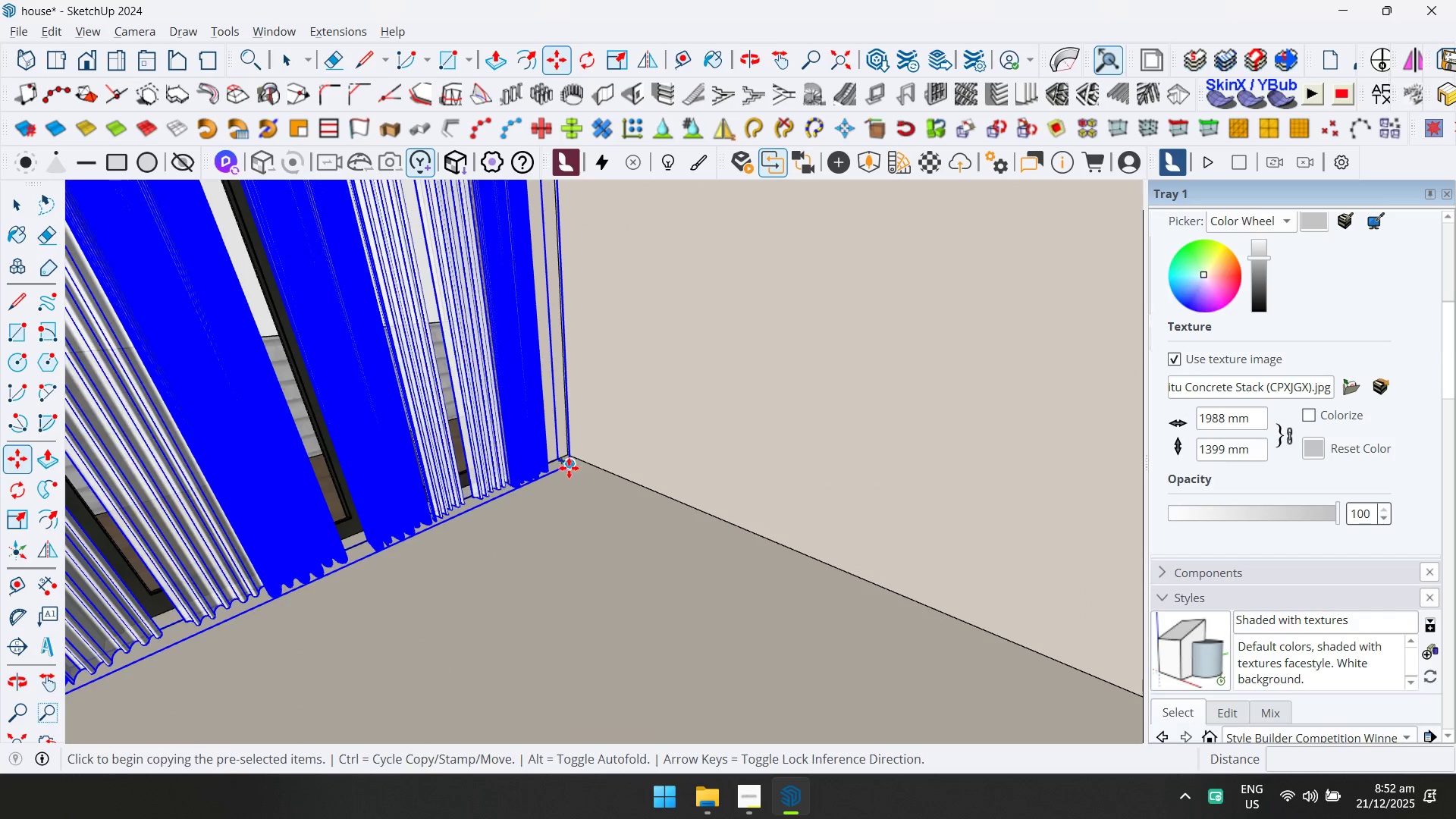 
left_click([569, 468])
 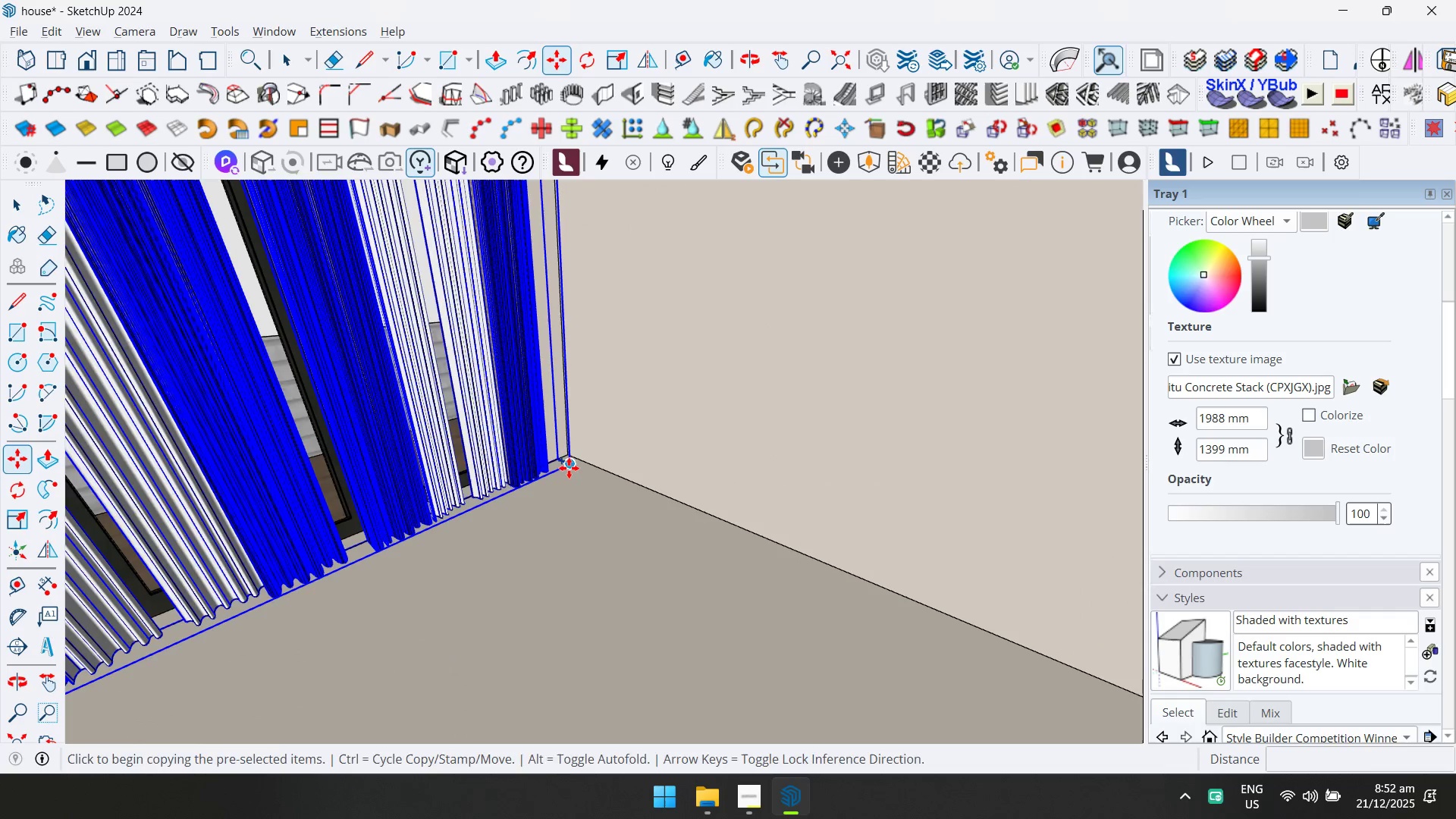 
key(ArrowUp)
 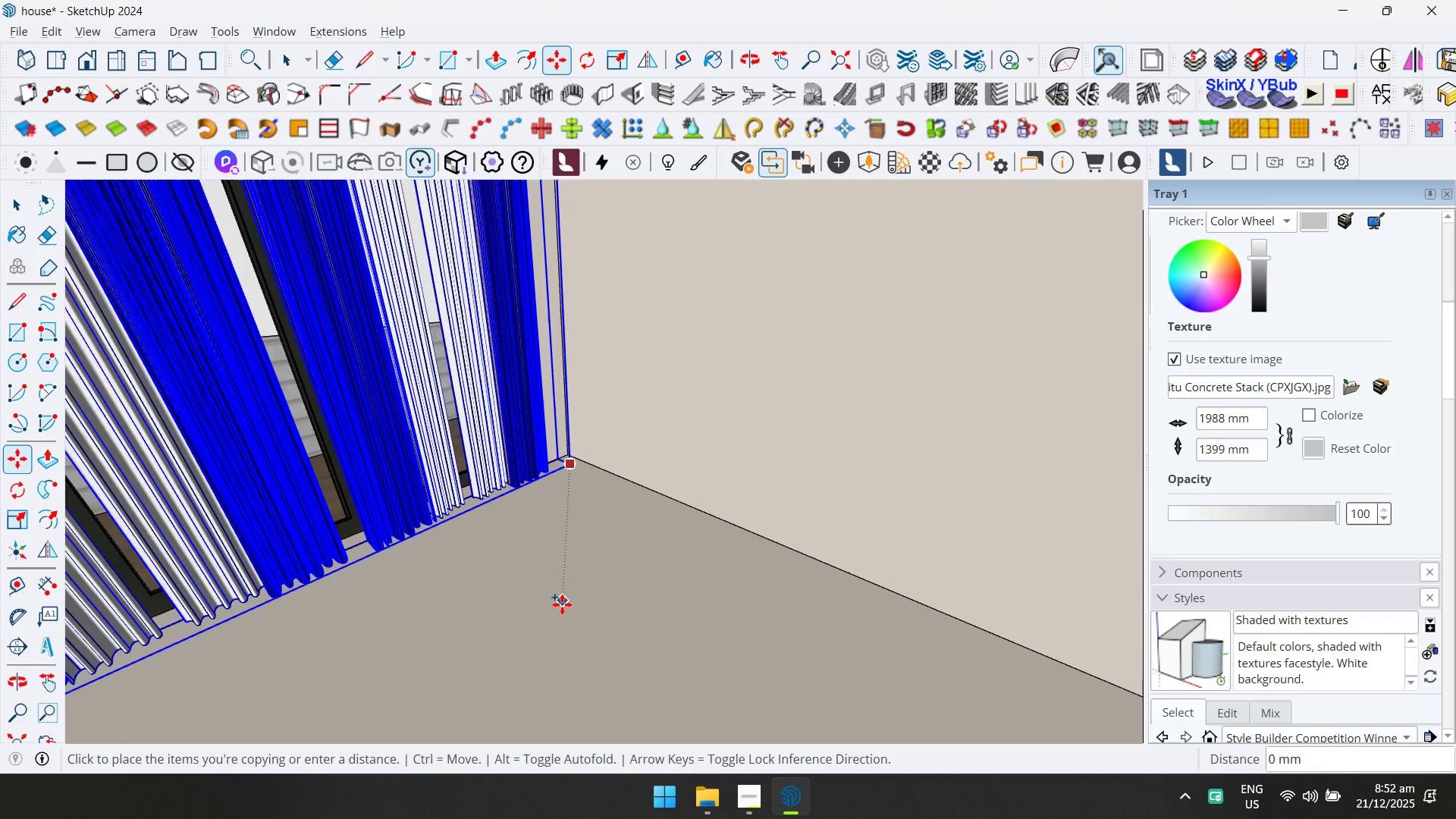 
hold_key(key=ShiftLeft, duration=0.48)
 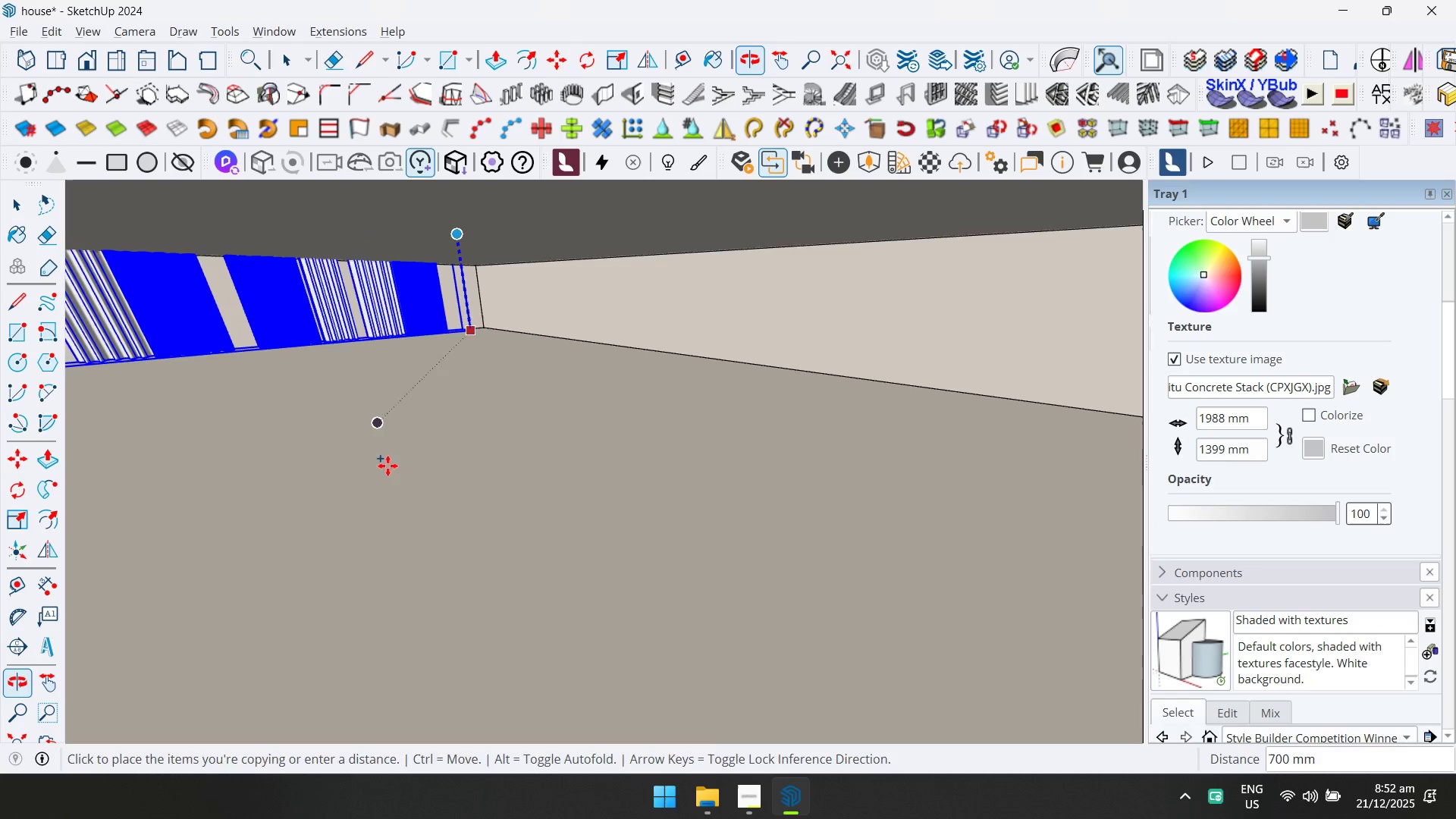 
hold_key(key=ShiftLeft, duration=0.52)
 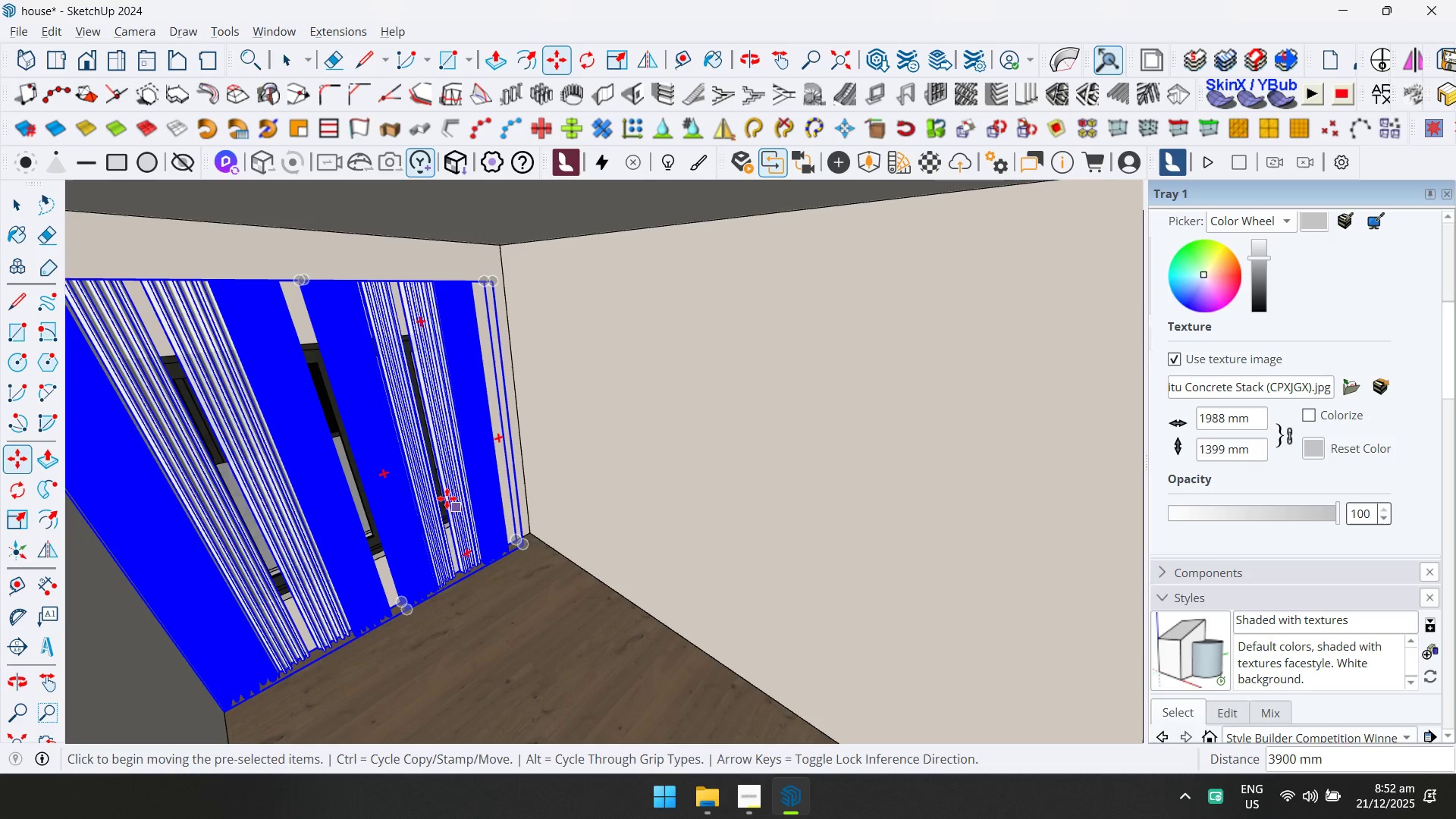 
key(S)
 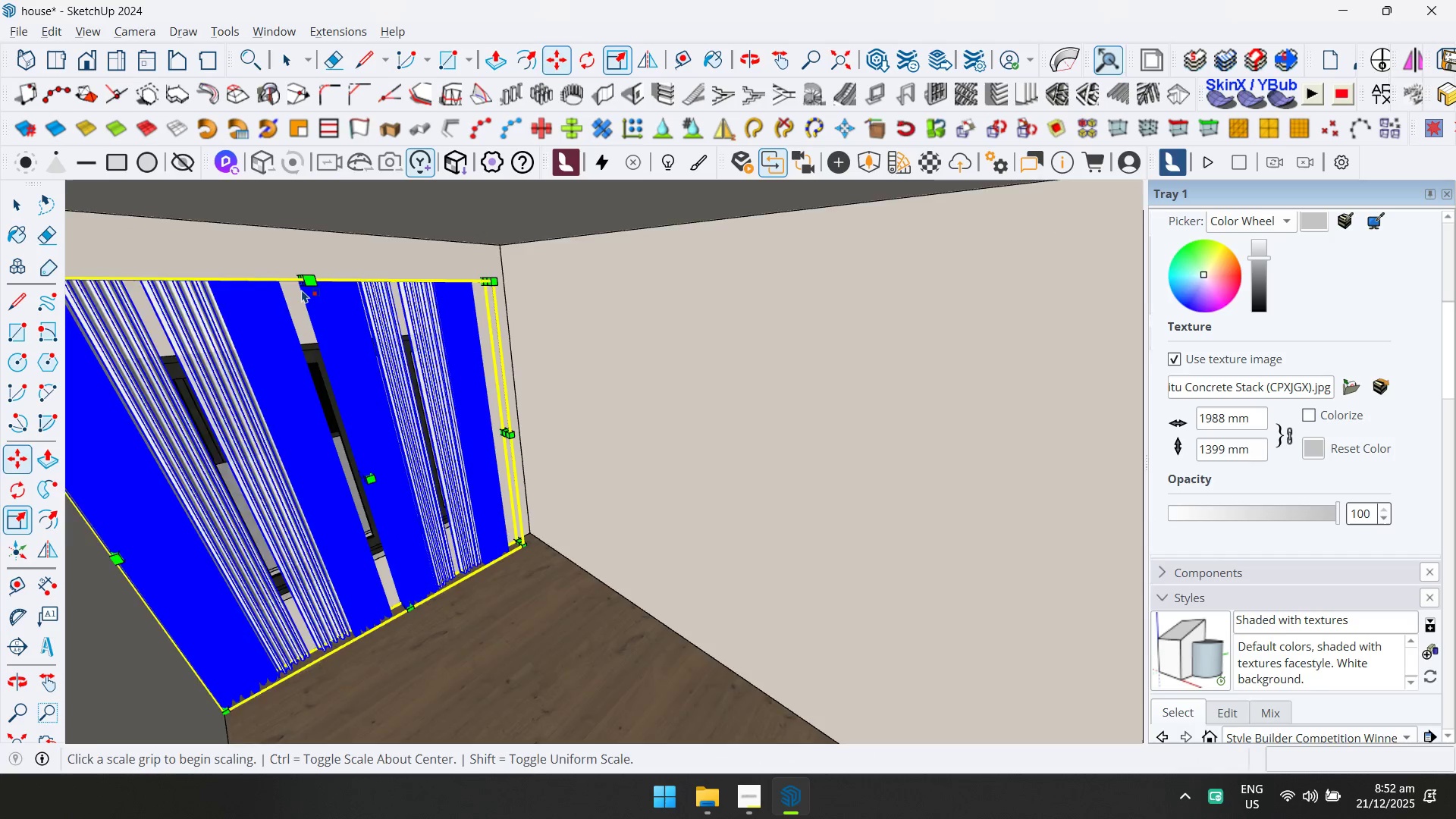 
scroll: coordinate [340, 384], scroll_direction: up, amount: 11.0
 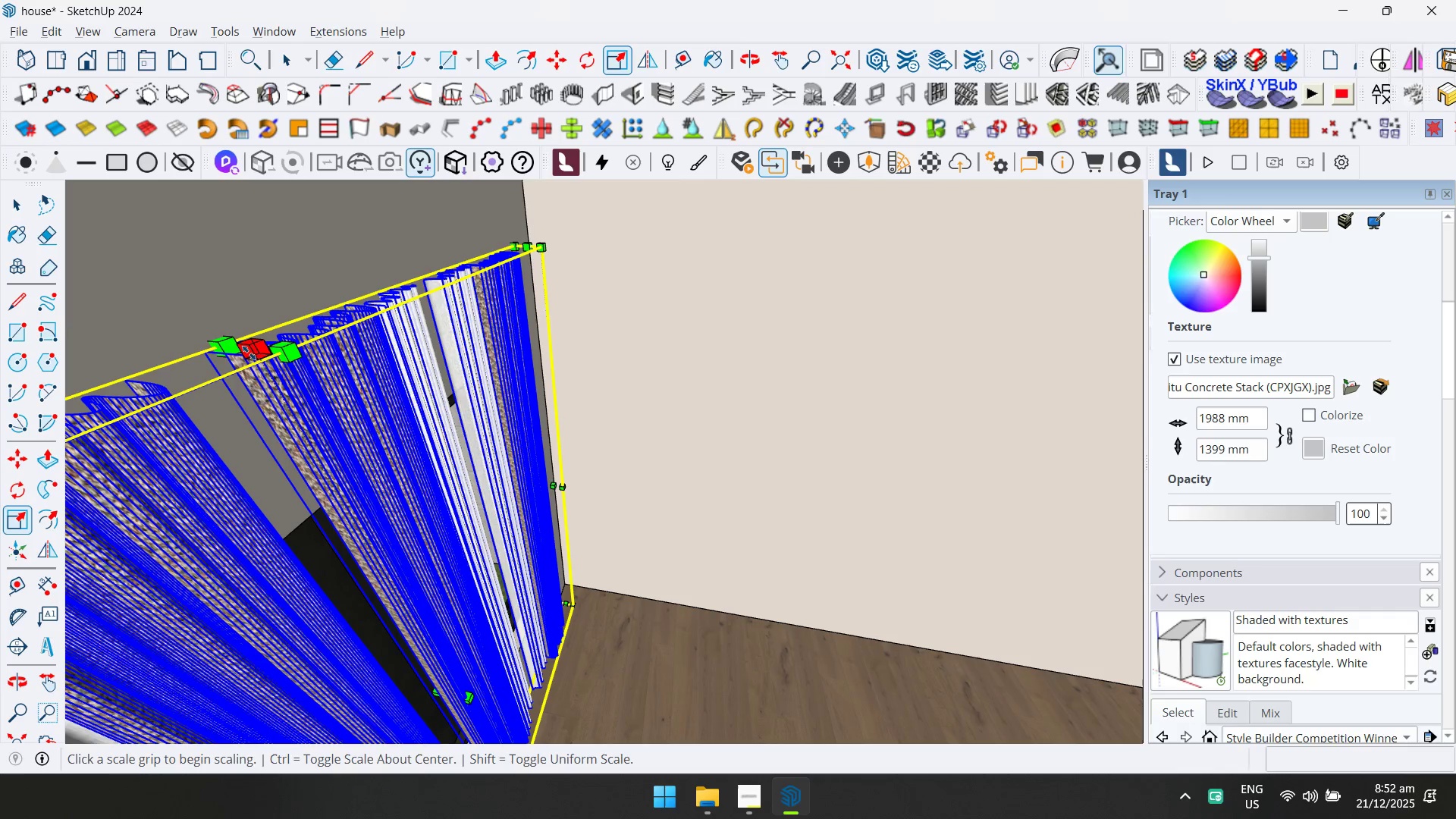 
left_click([244, 351])
 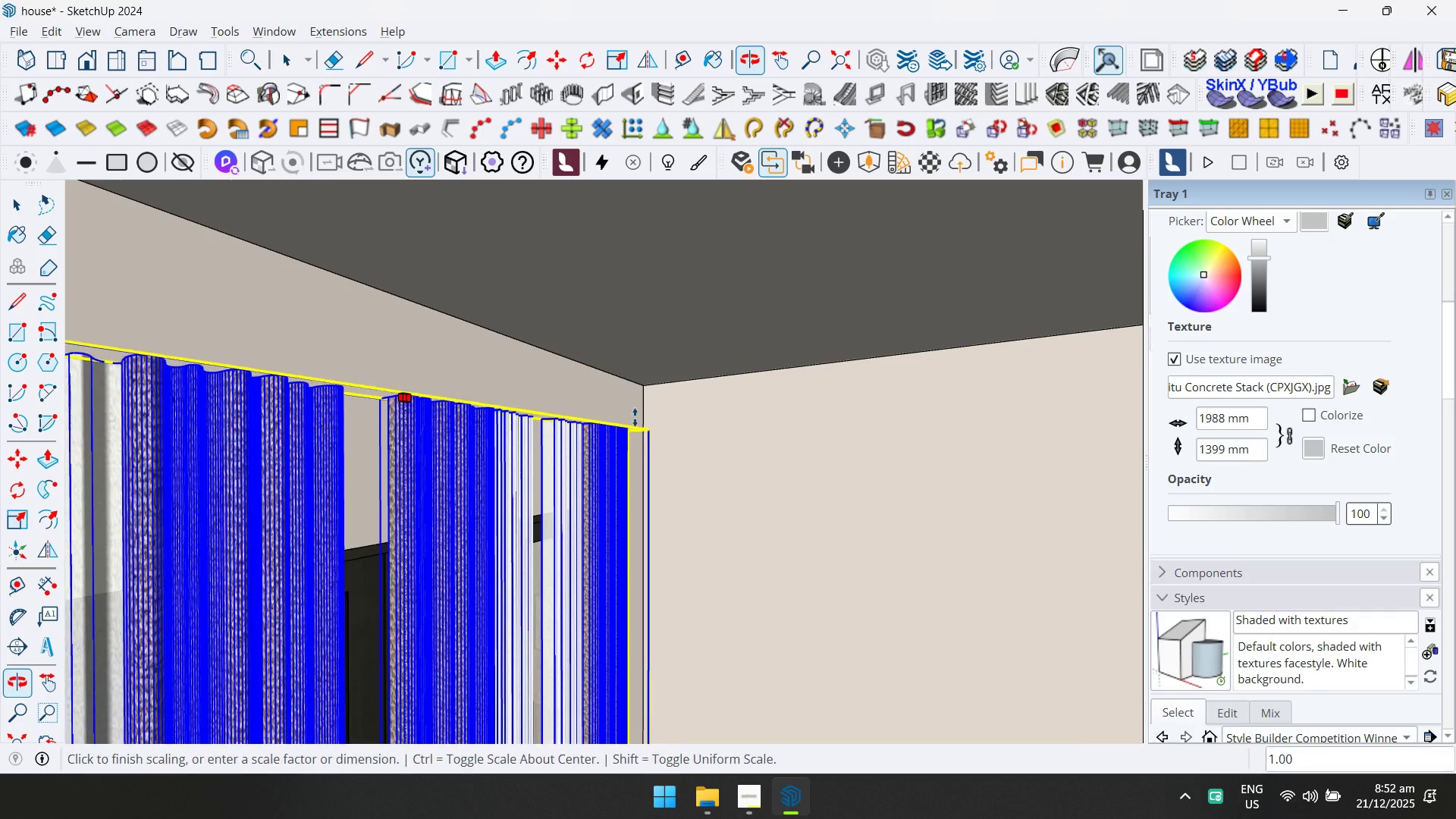 
left_click([688, 362])
 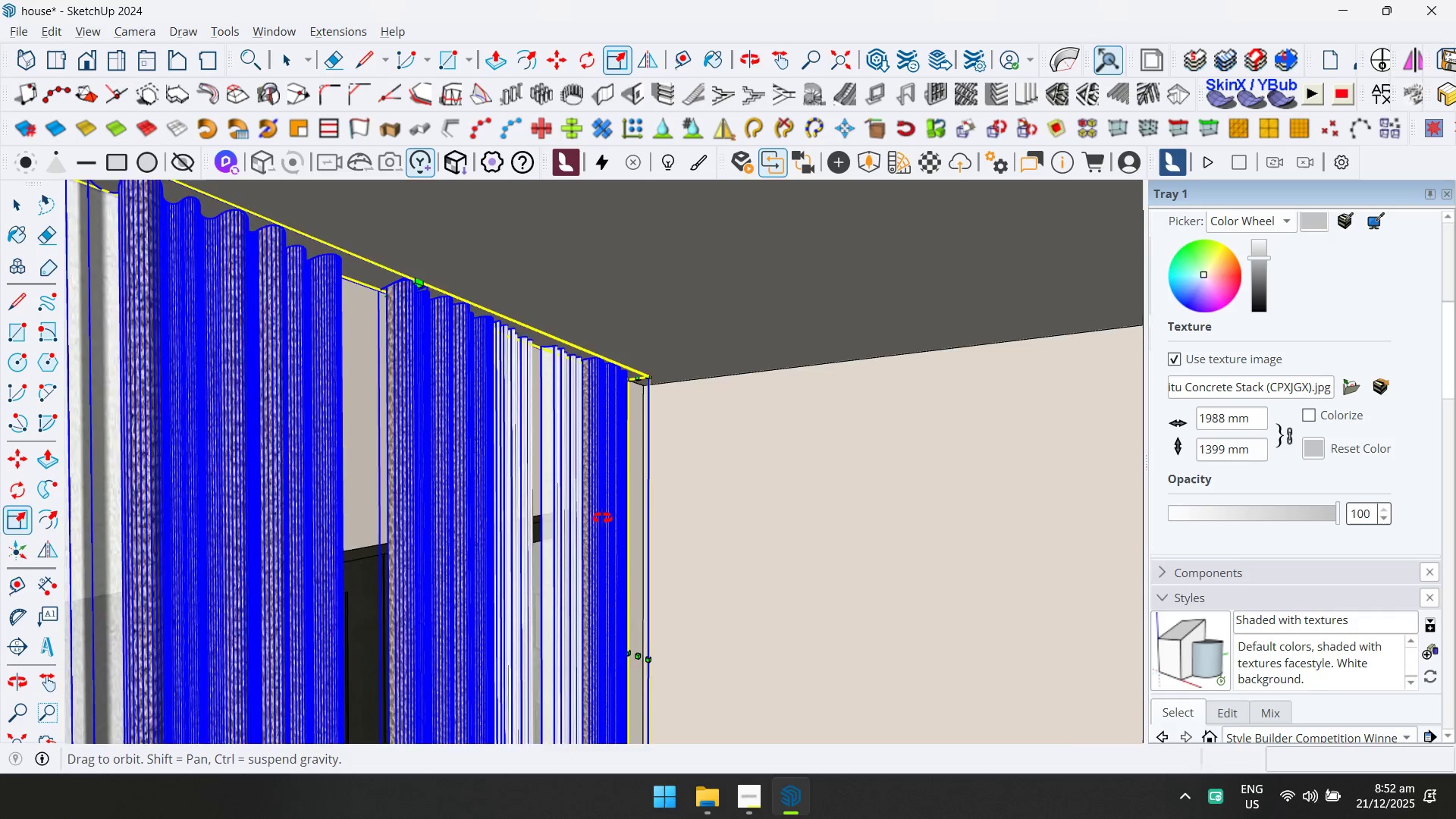 
hold_key(key=ShiftLeft, duration=0.41)
 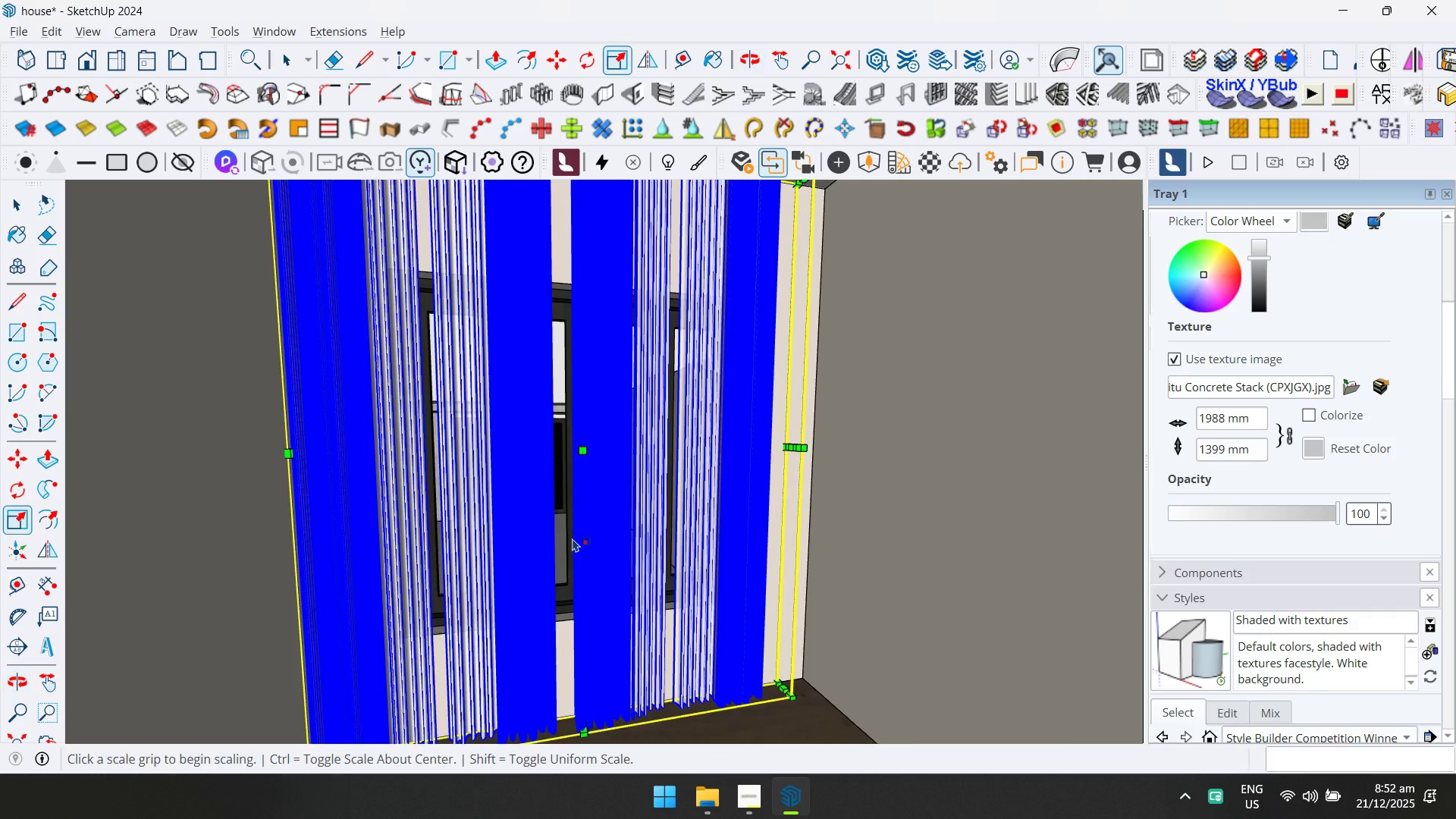 
scroll: coordinate [573, 538], scroll_direction: down, amount: 2.0
 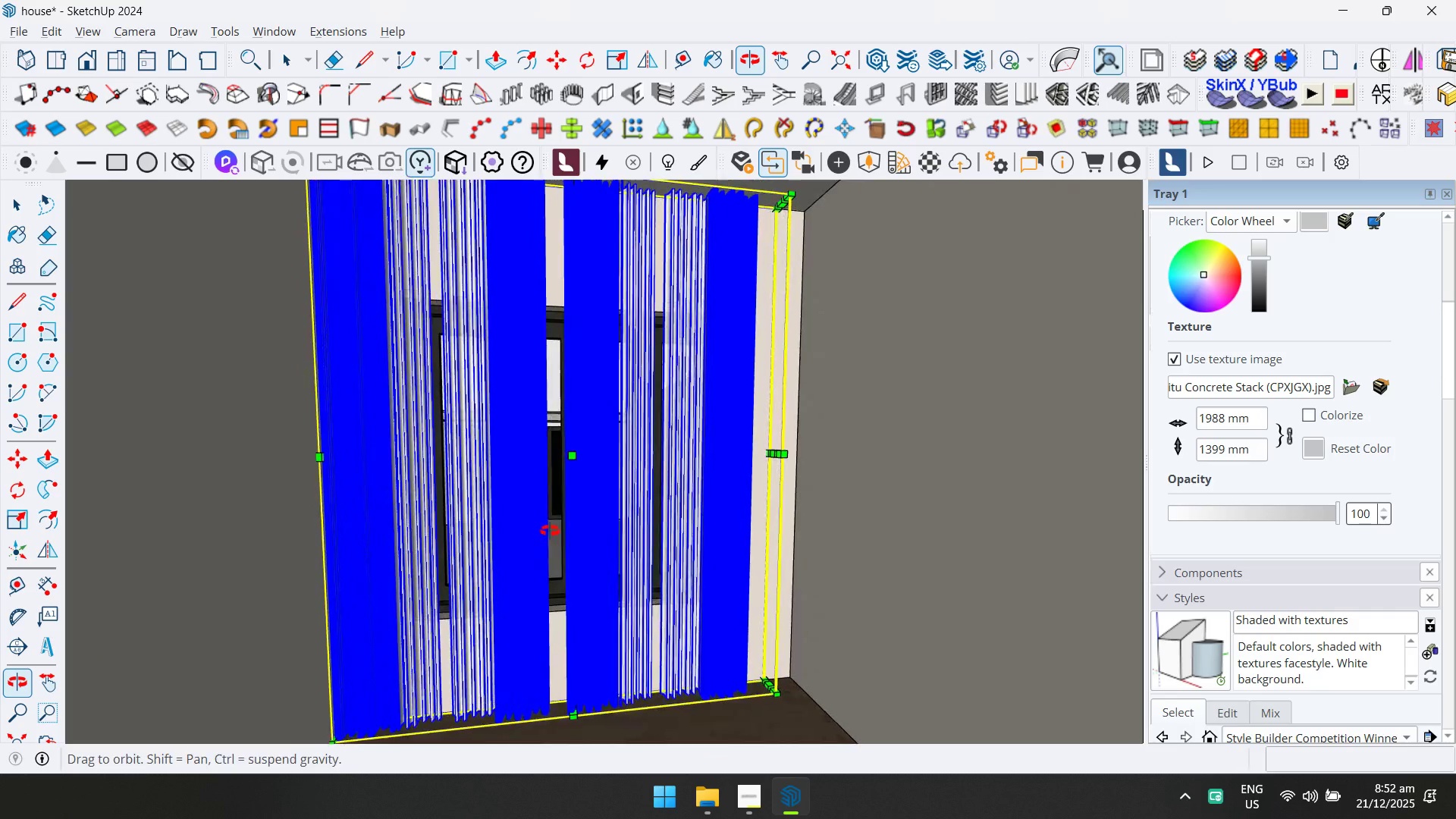 
key(M)
 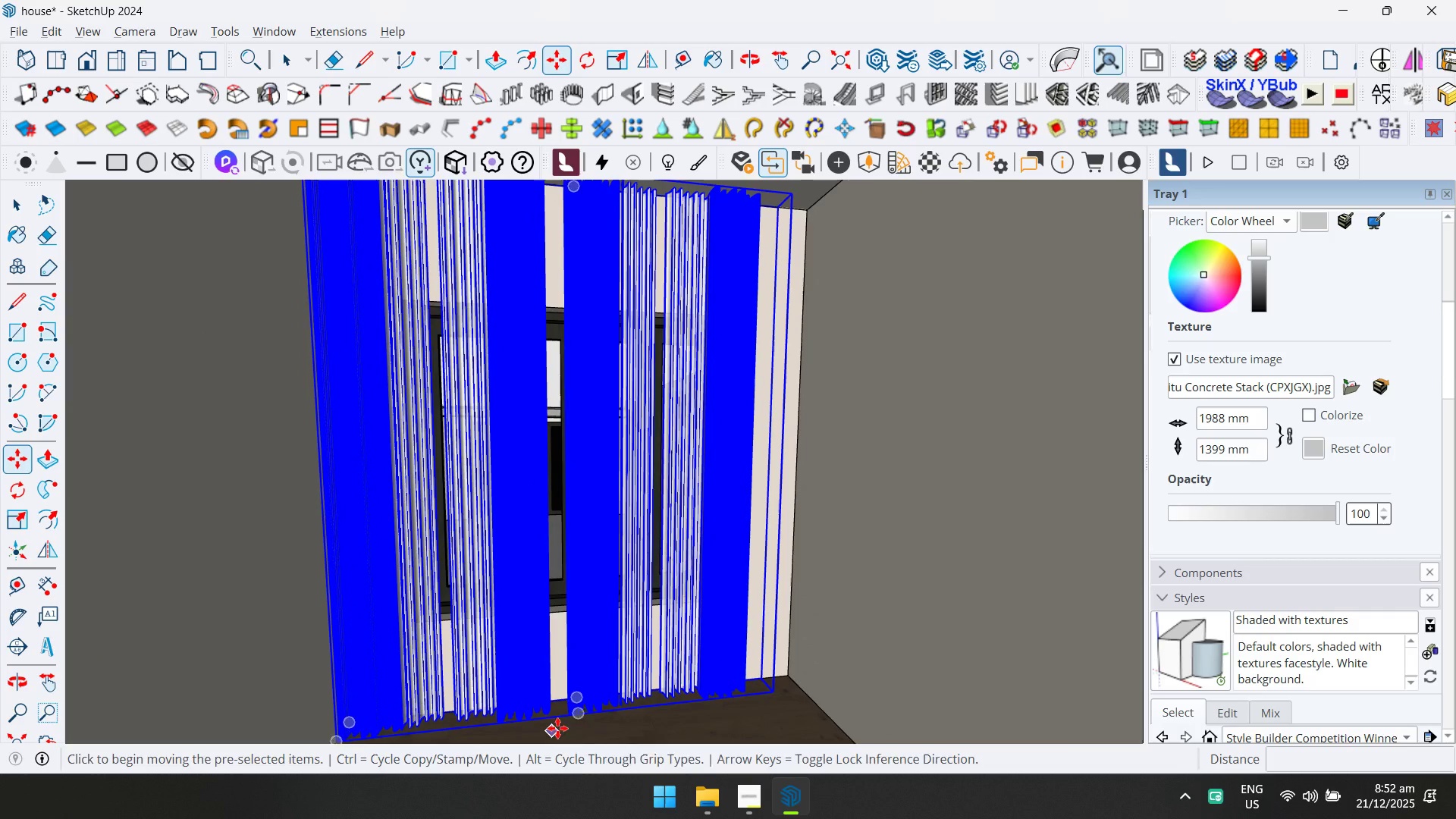 
left_click([584, 717])
 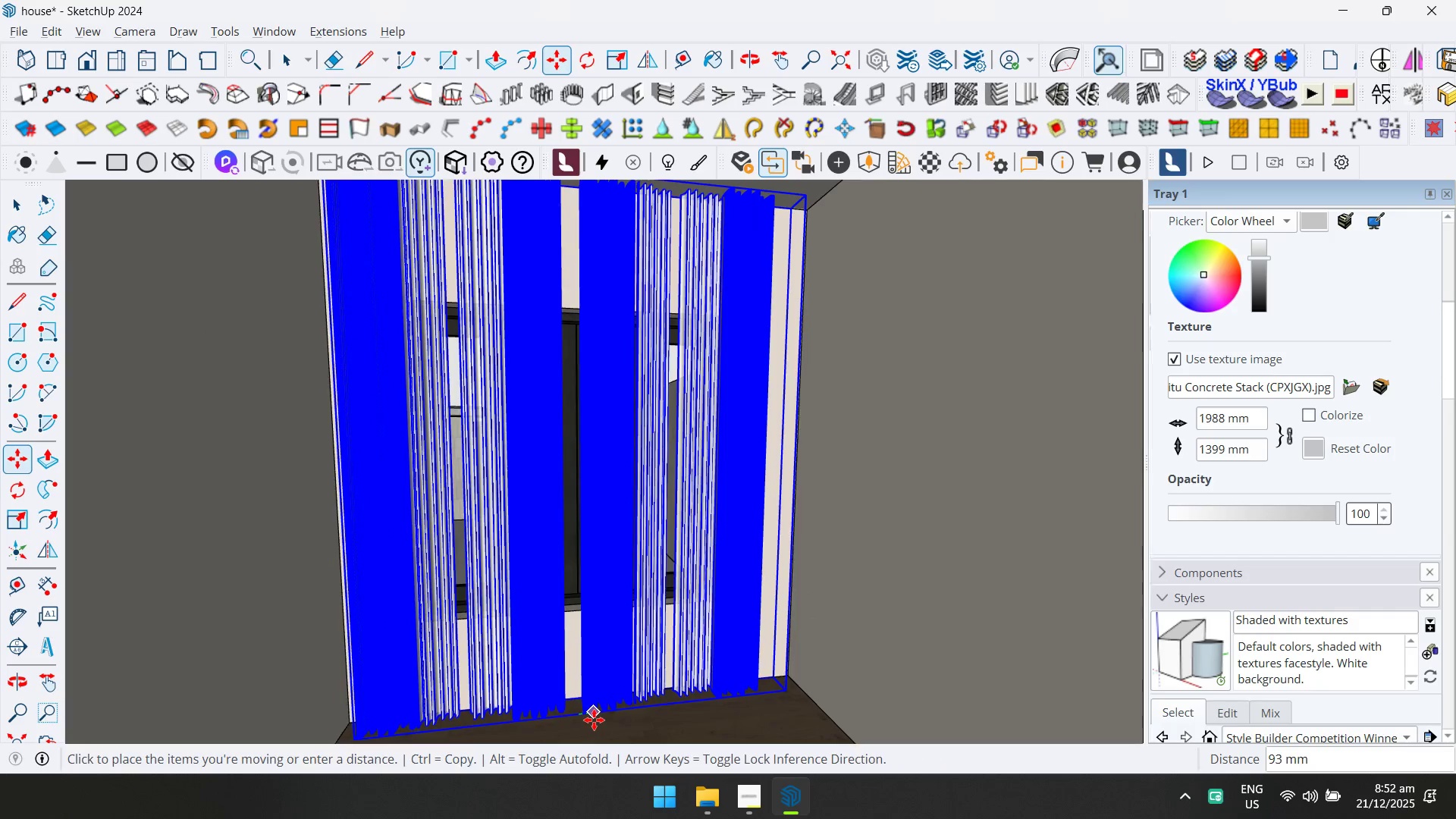 
left_click([586, 723])
 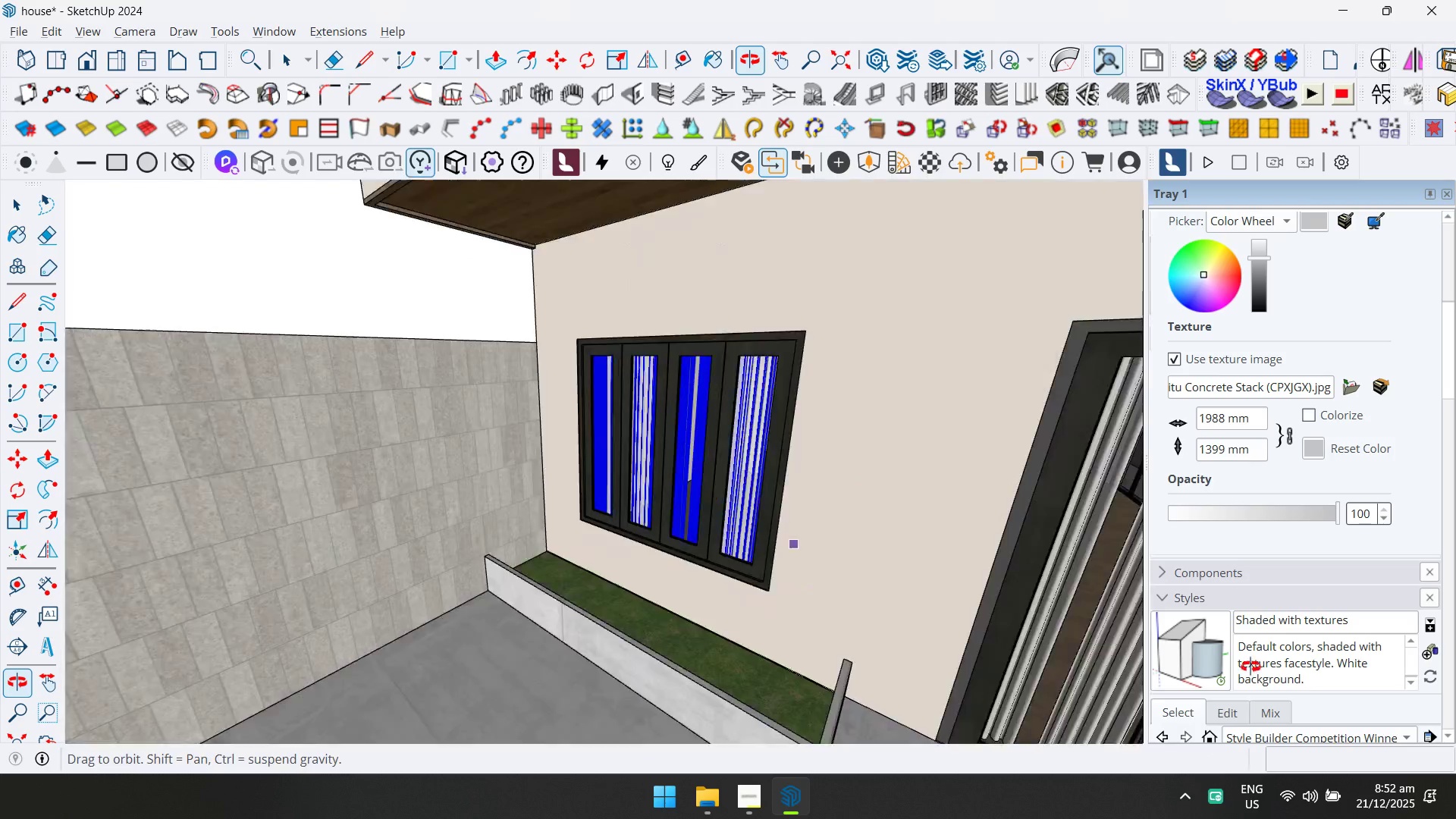 
key(Space)
 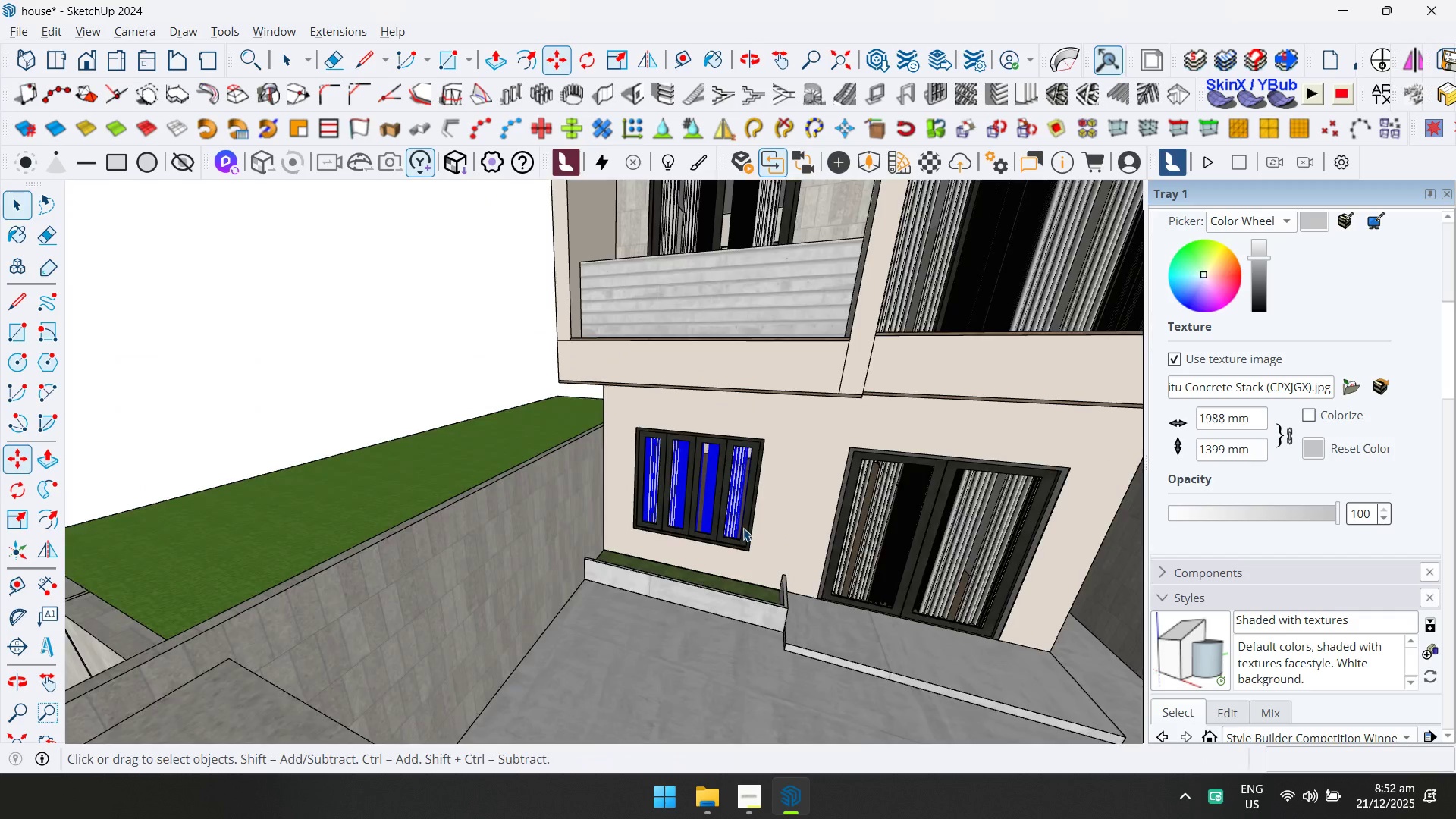 
key(Escape)
 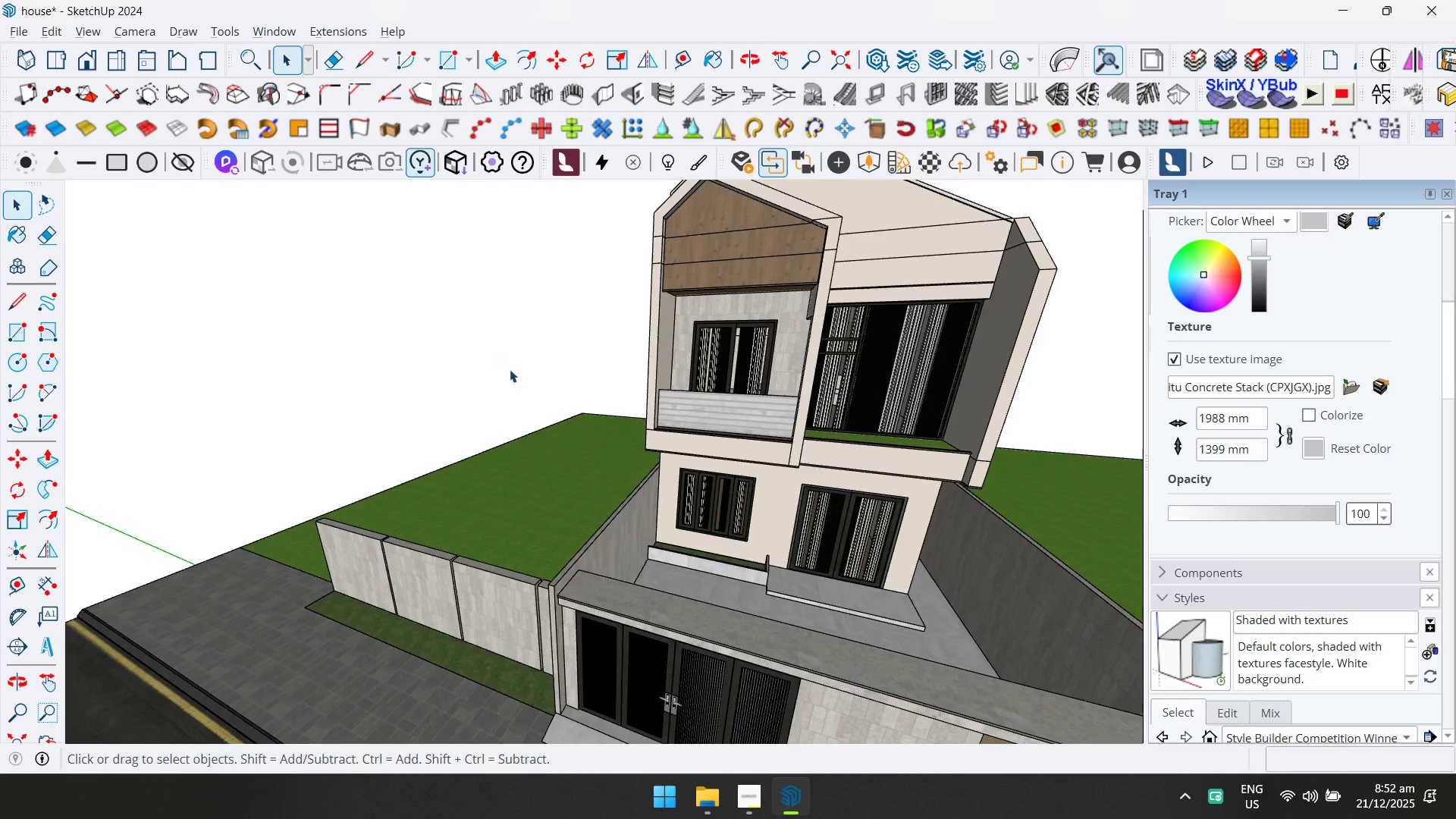 
scroll: coordinate [745, 528], scroll_direction: down, amount: 13.0
 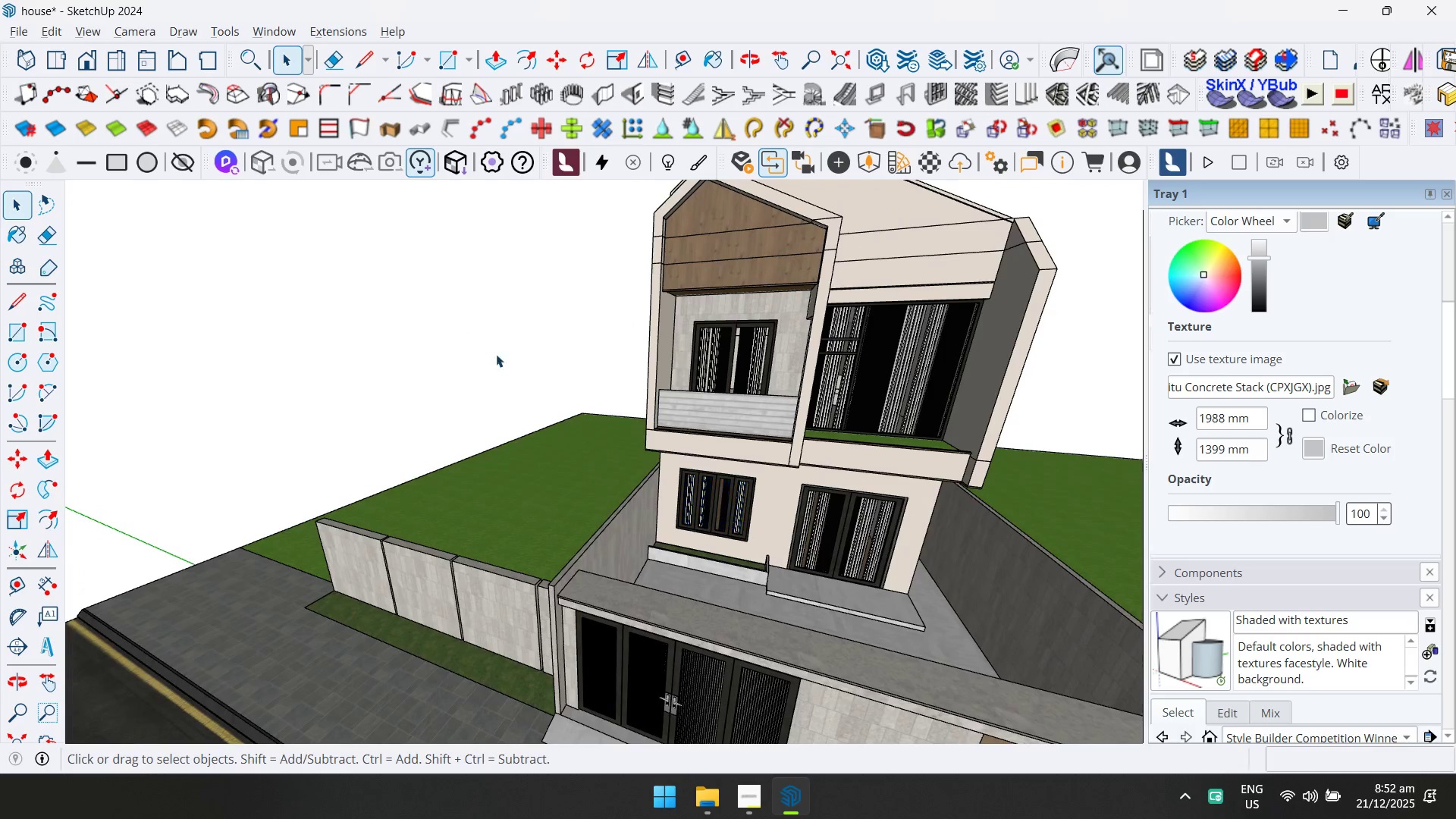 
key(Shift+ShiftLeft)
 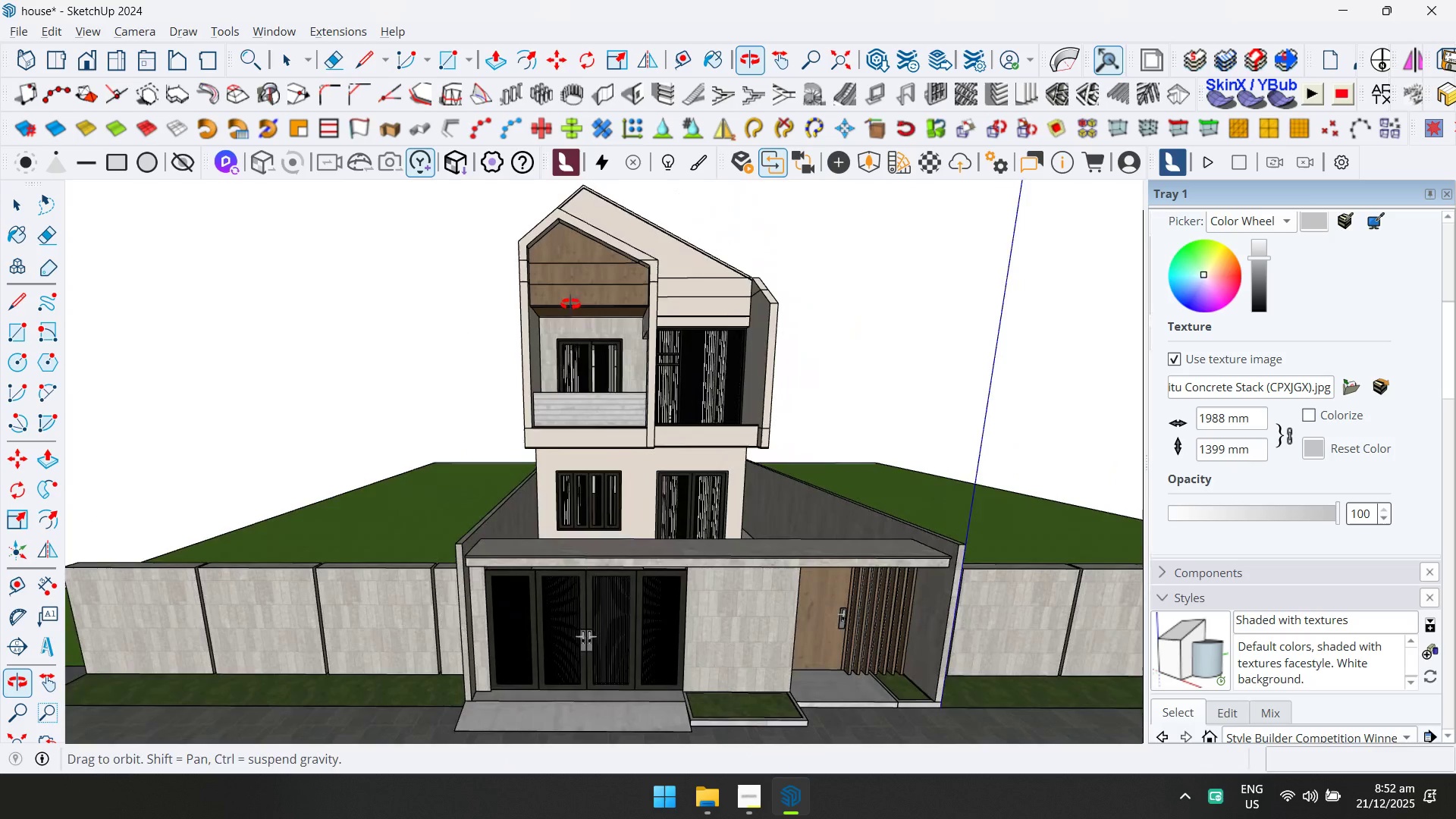 
key(Control+ControlLeft)
 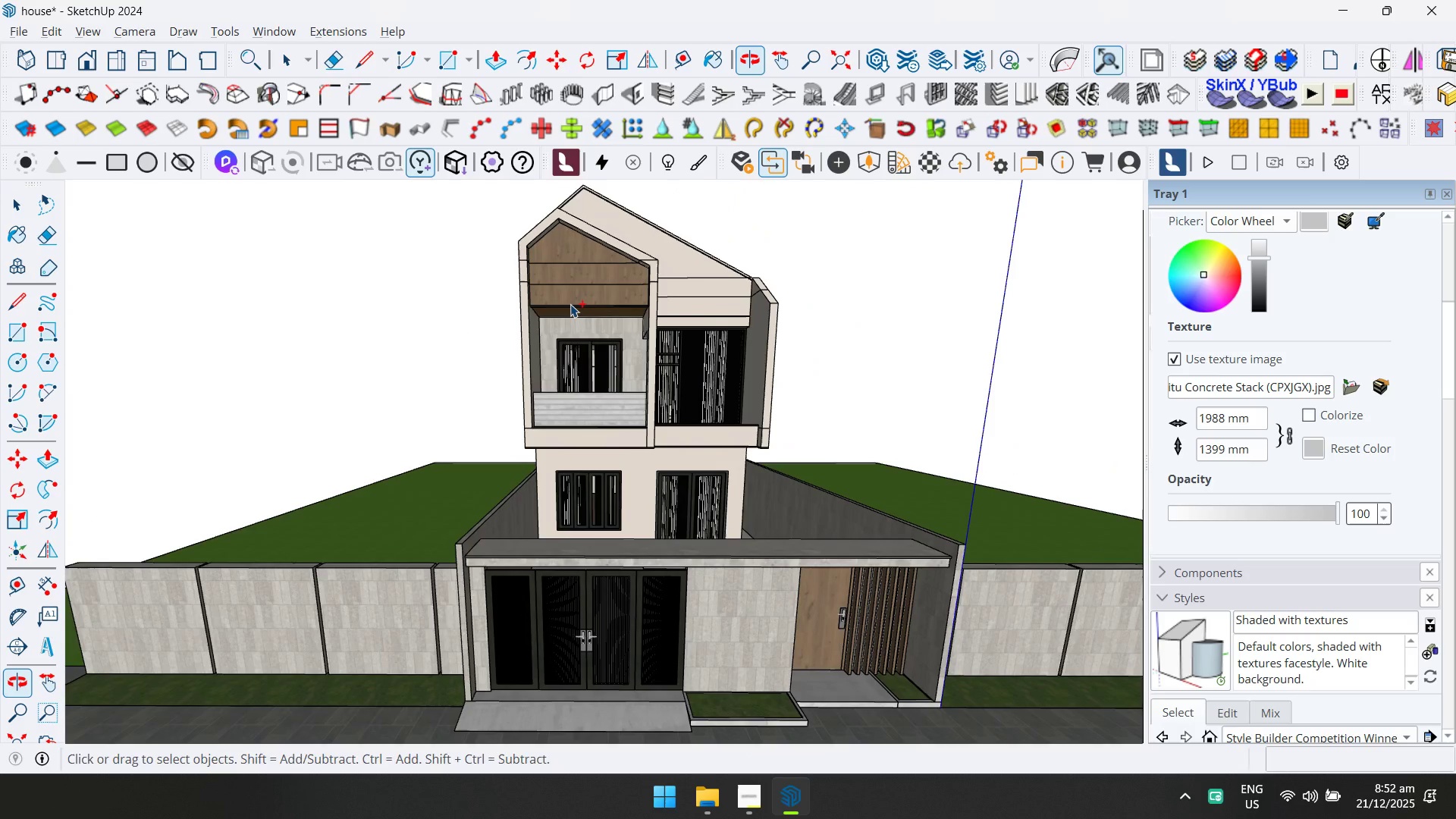 
key(Control+S)
 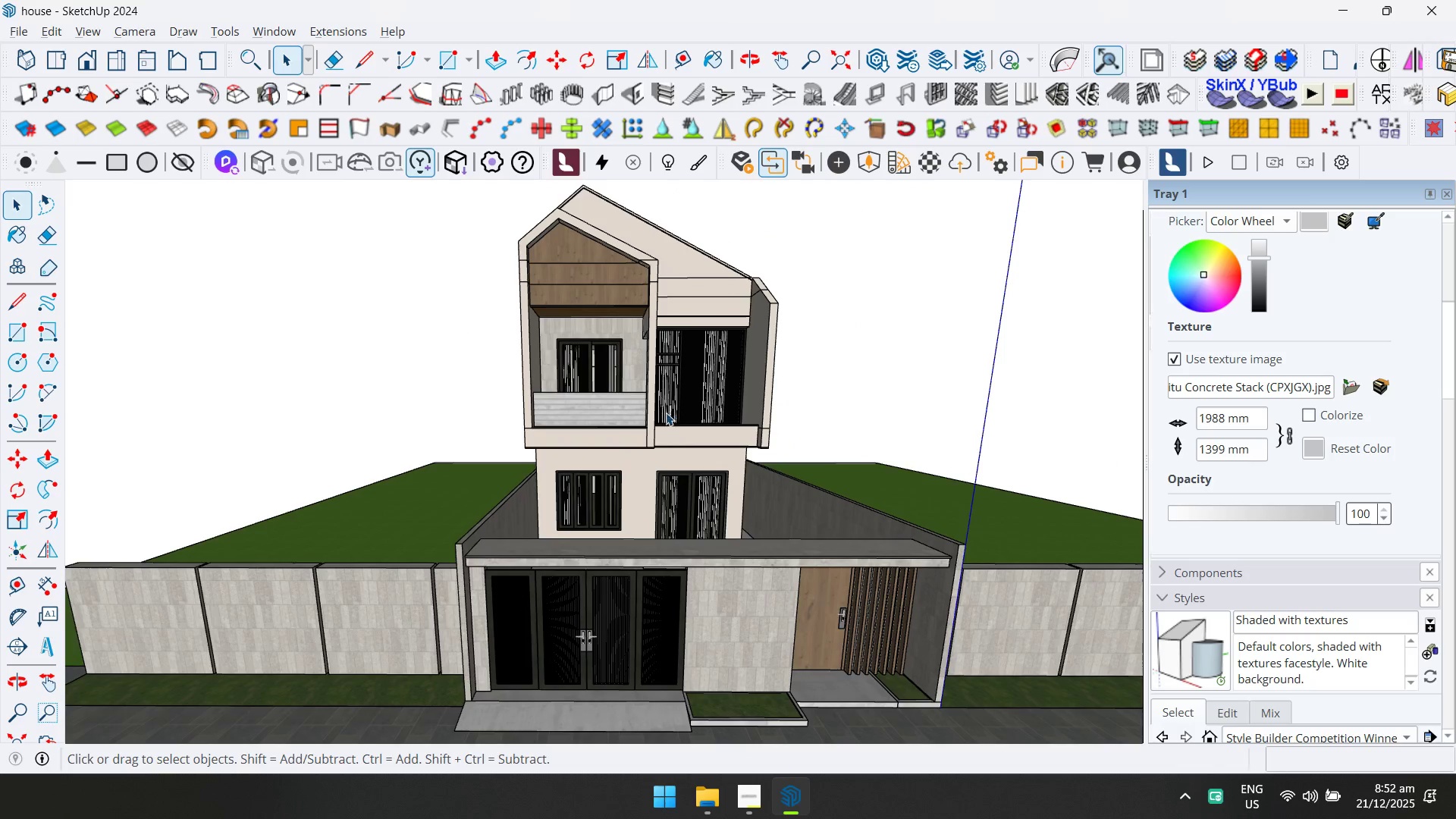 
hold_key(key=ShiftLeft, duration=0.34)
scroll: coordinate [662, 411], scroll_direction: down, amount: 2.0
 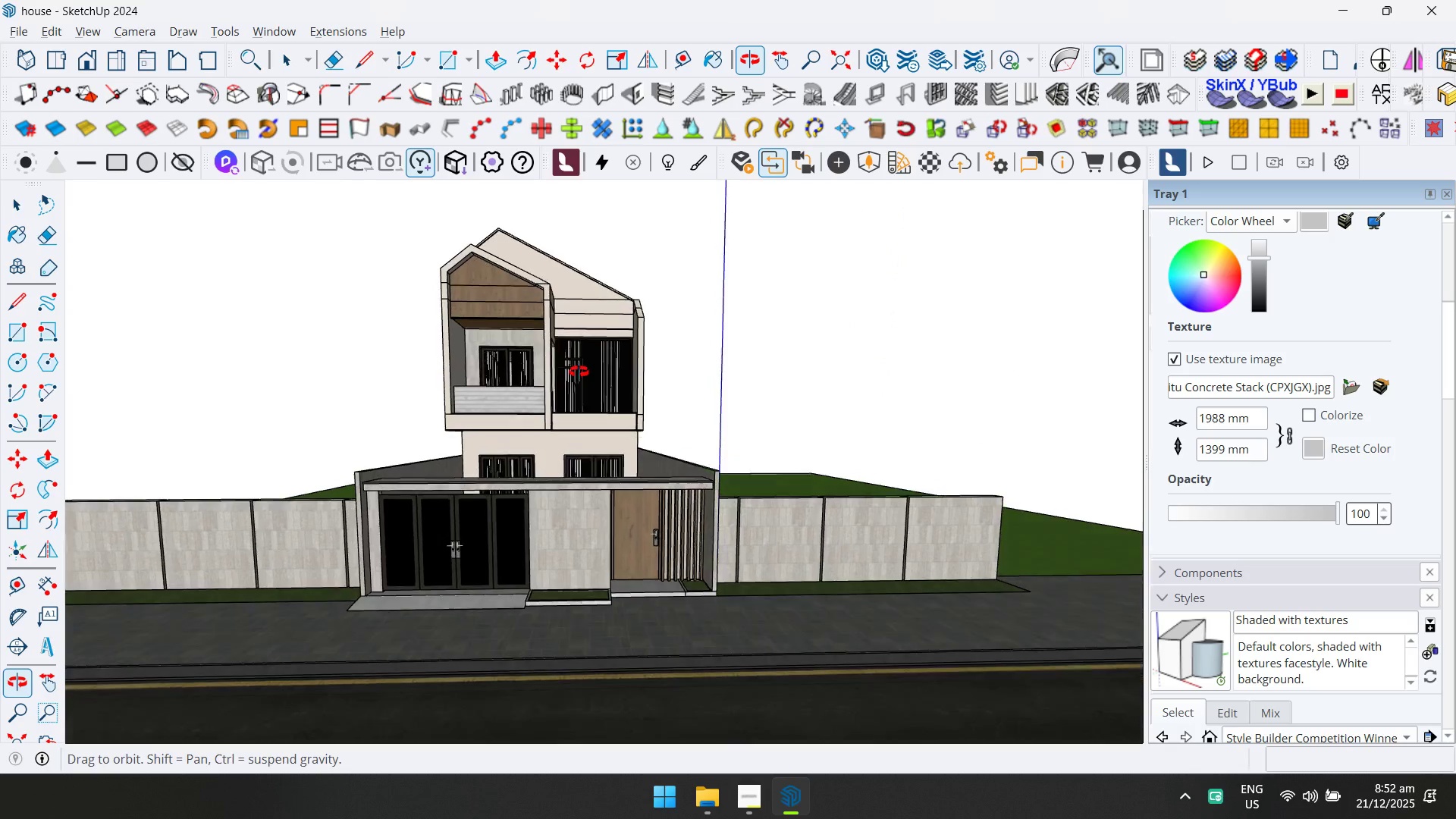 
scroll: coordinate [783, 537], scroll_direction: up, amount: 3.0
 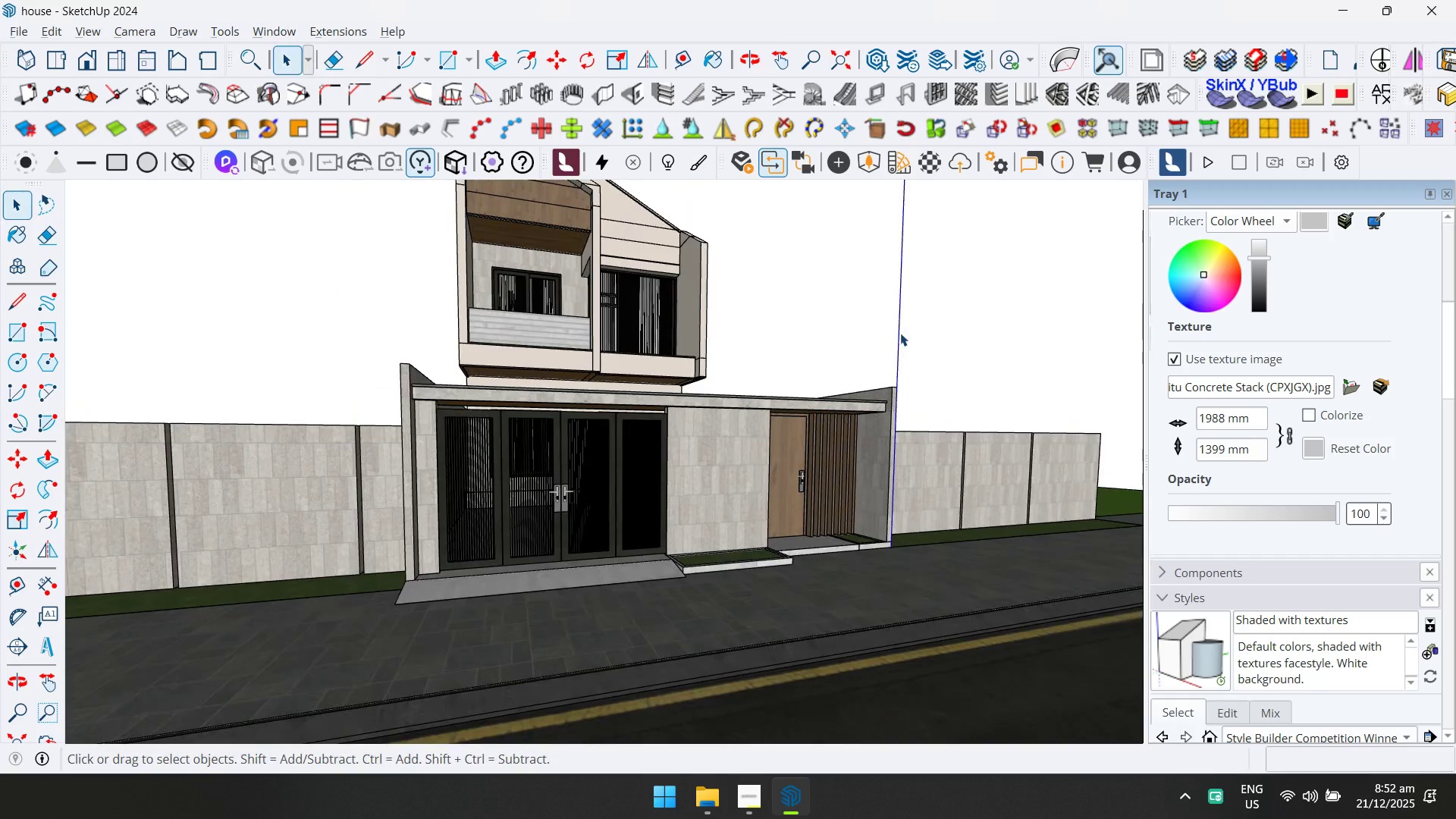 
key(Control+ControlLeft)
 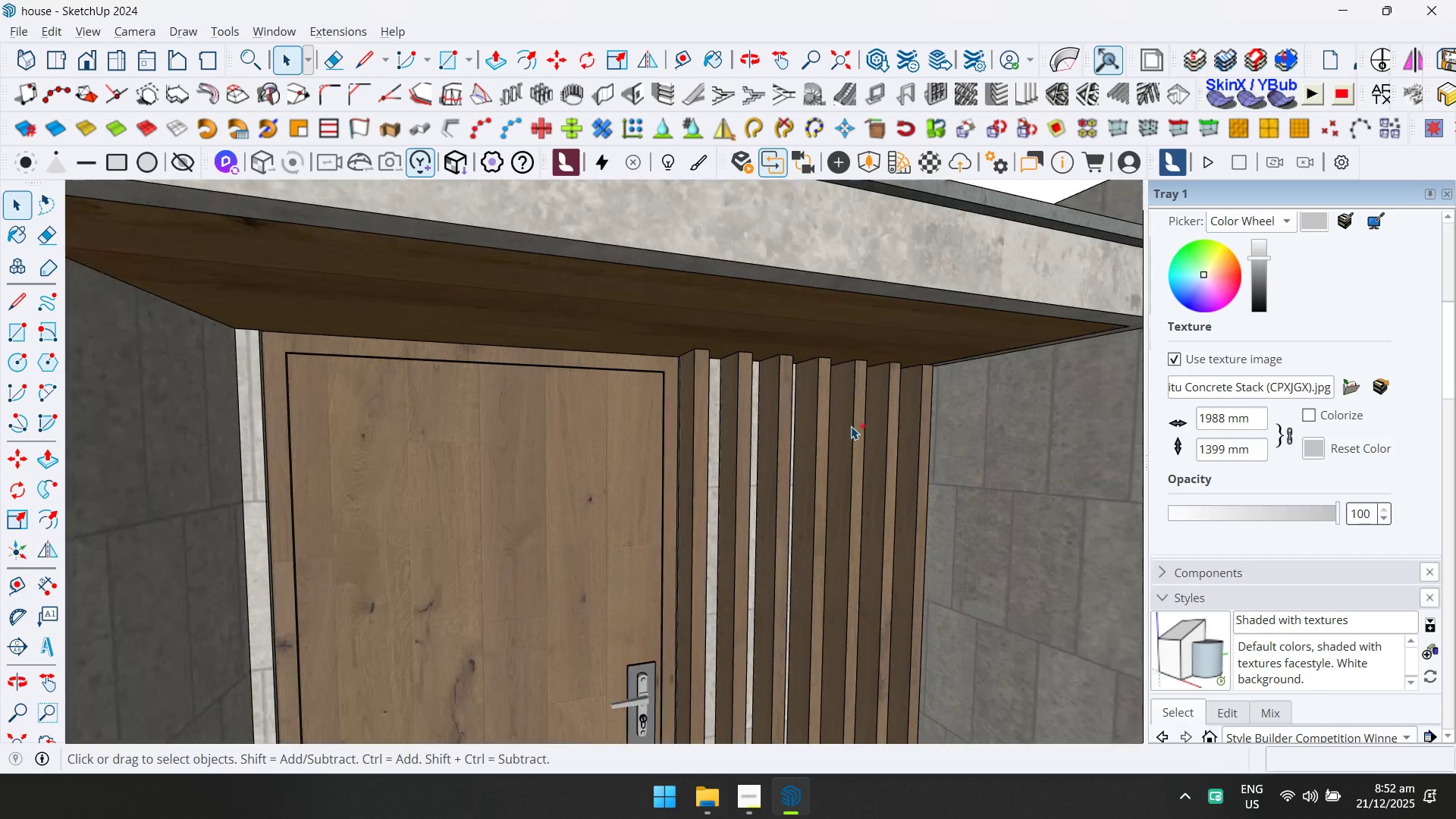 
key(Control+S)
 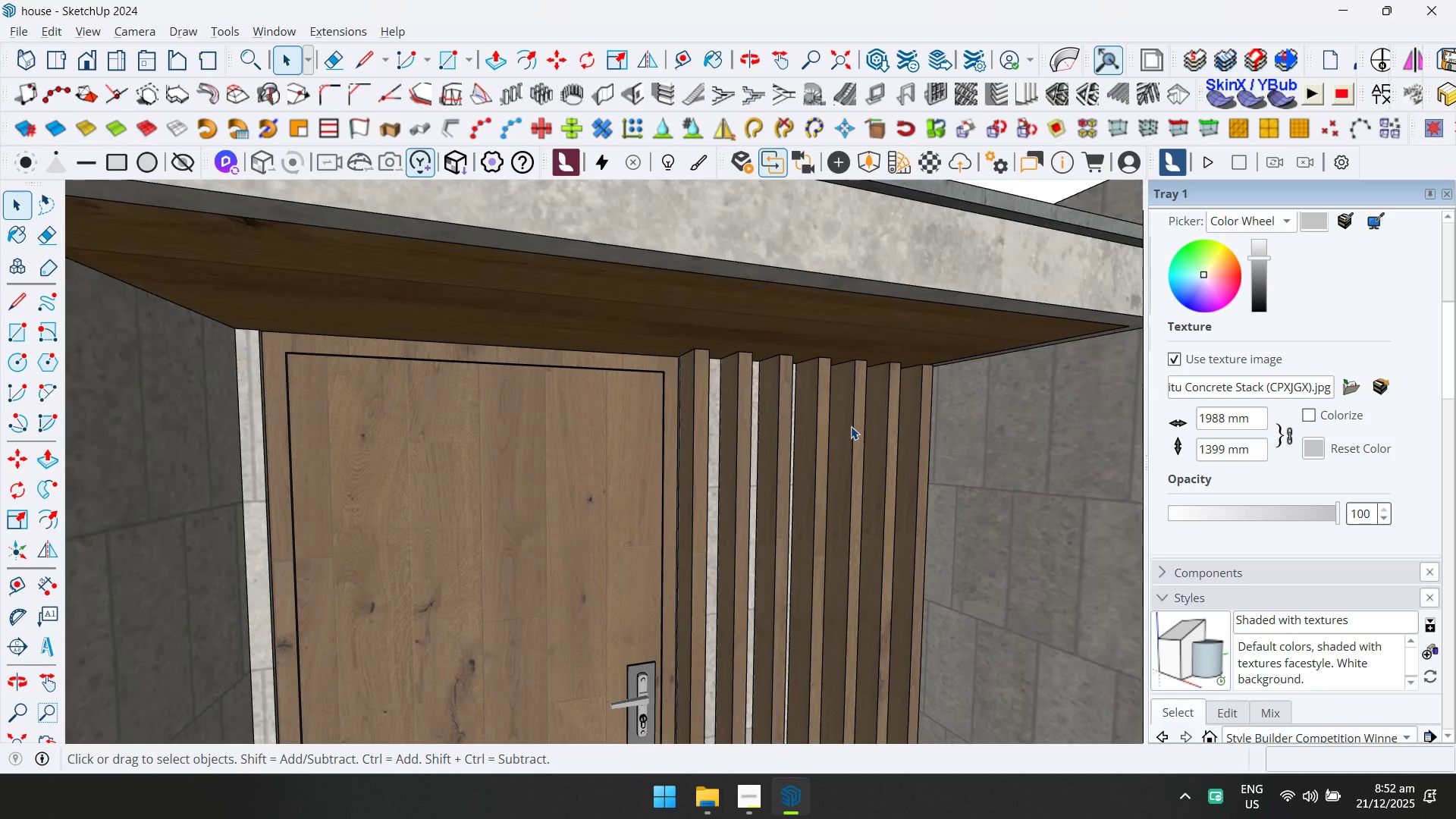 
scroll: coordinate [850, 426], scroll_direction: up, amount: 19.0
 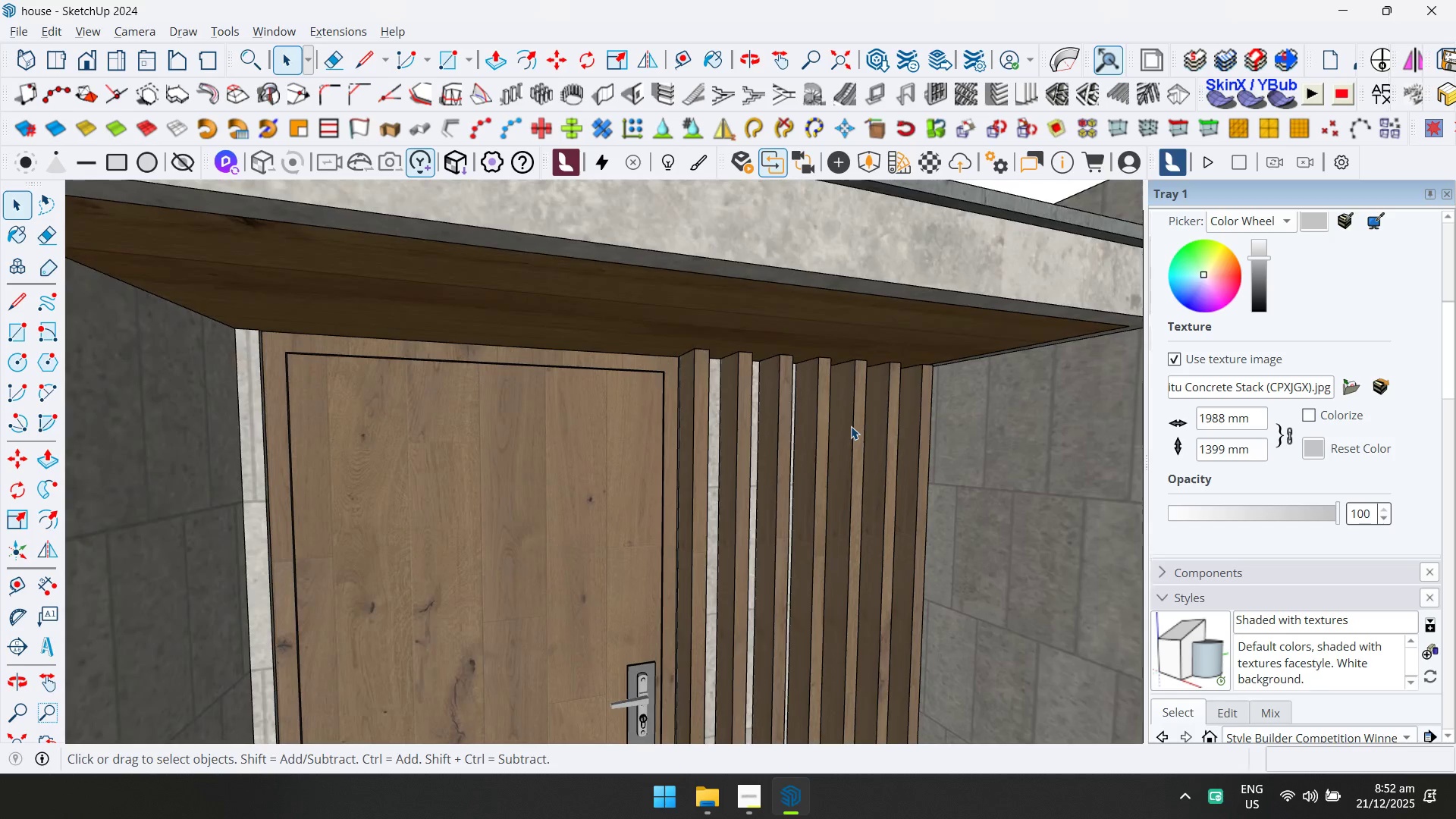 
scroll: coordinate [851, 423], scroll_direction: down, amount: 6.0
 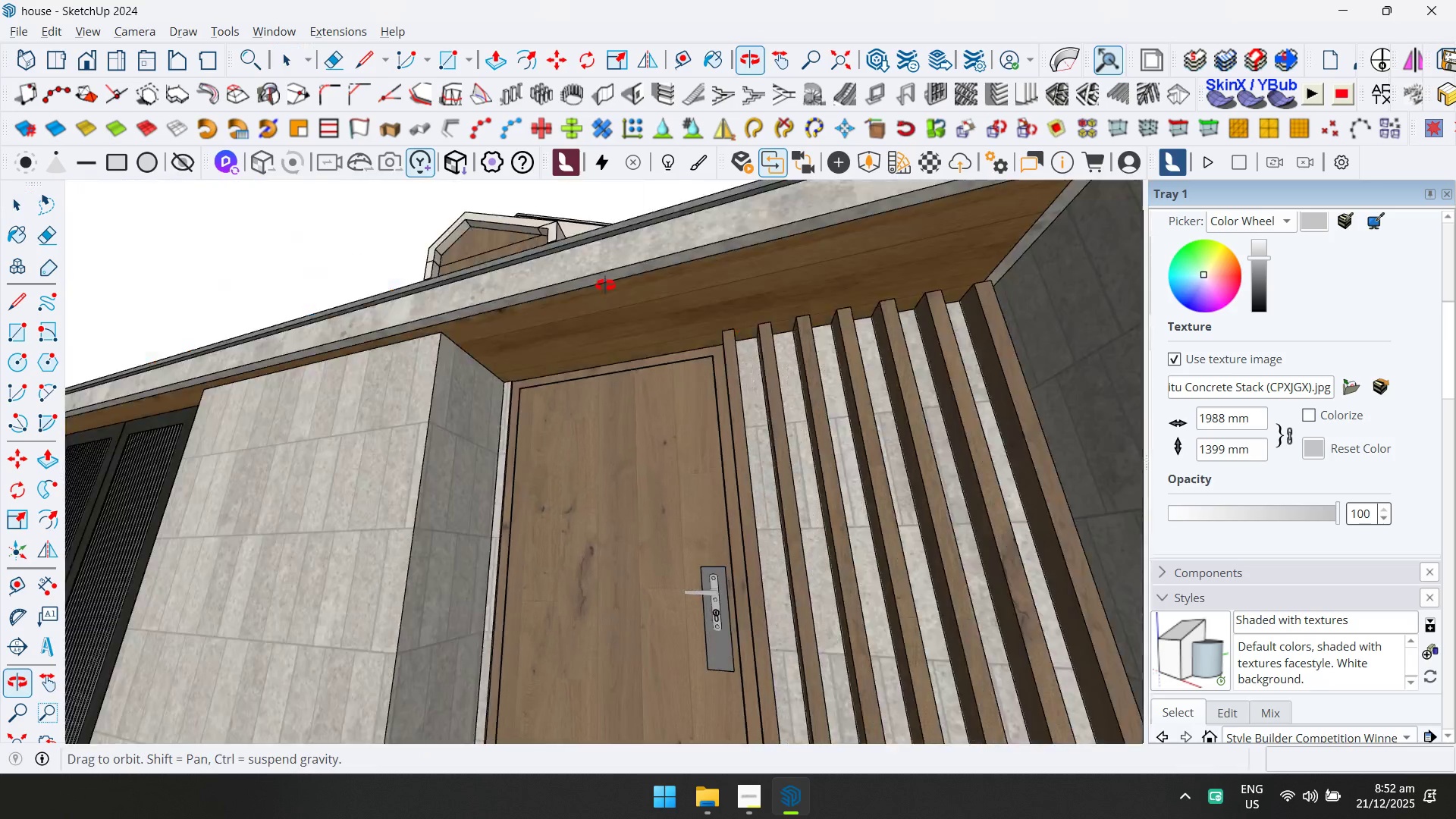 
hold_key(key=ShiftLeft, duration=0.31)
 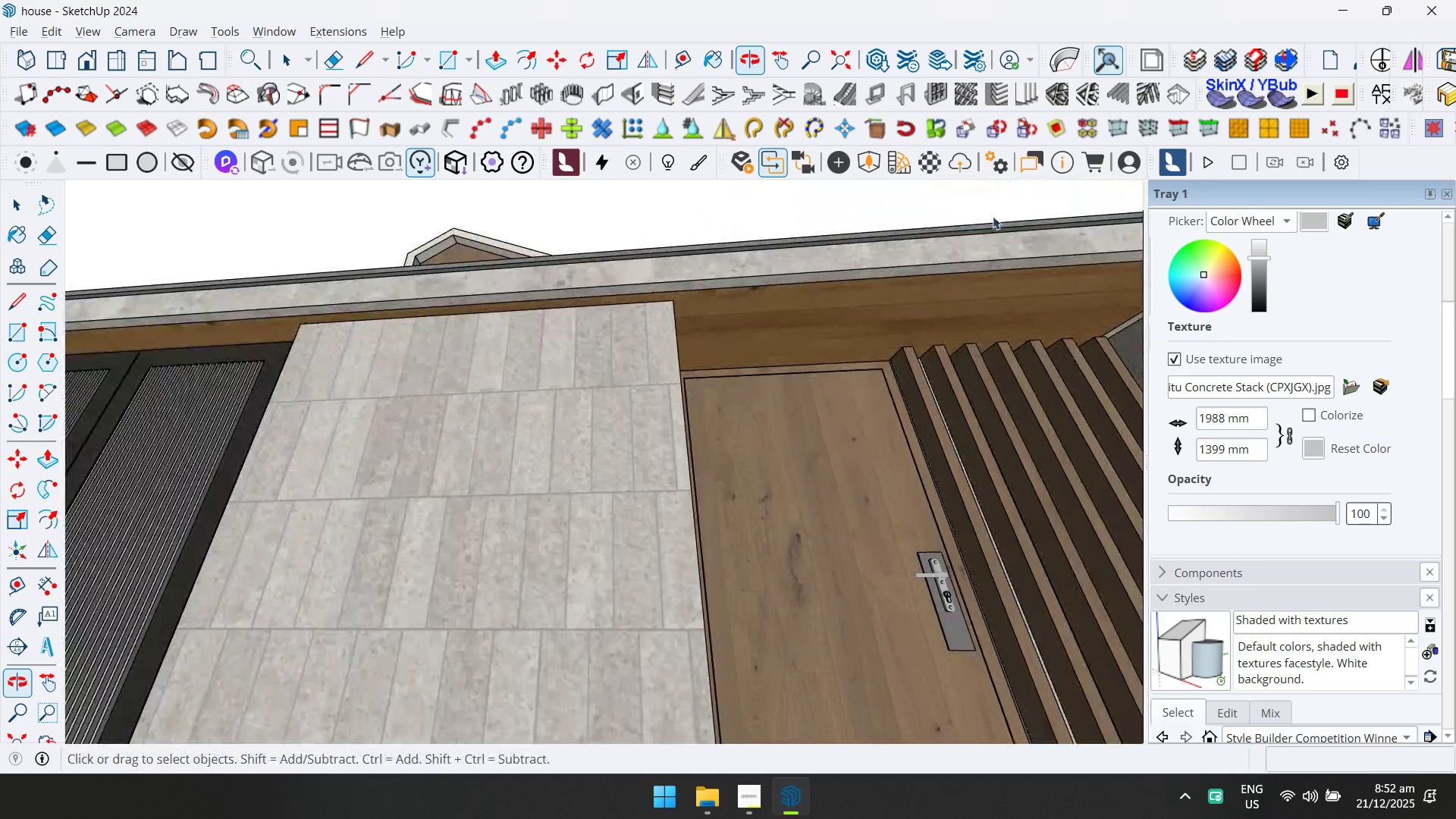 
hold_key(key=ShiftLeft, duration=0.36)
scroll: coordinate [727, 695], scroll_direction: down, amount: 13.0
 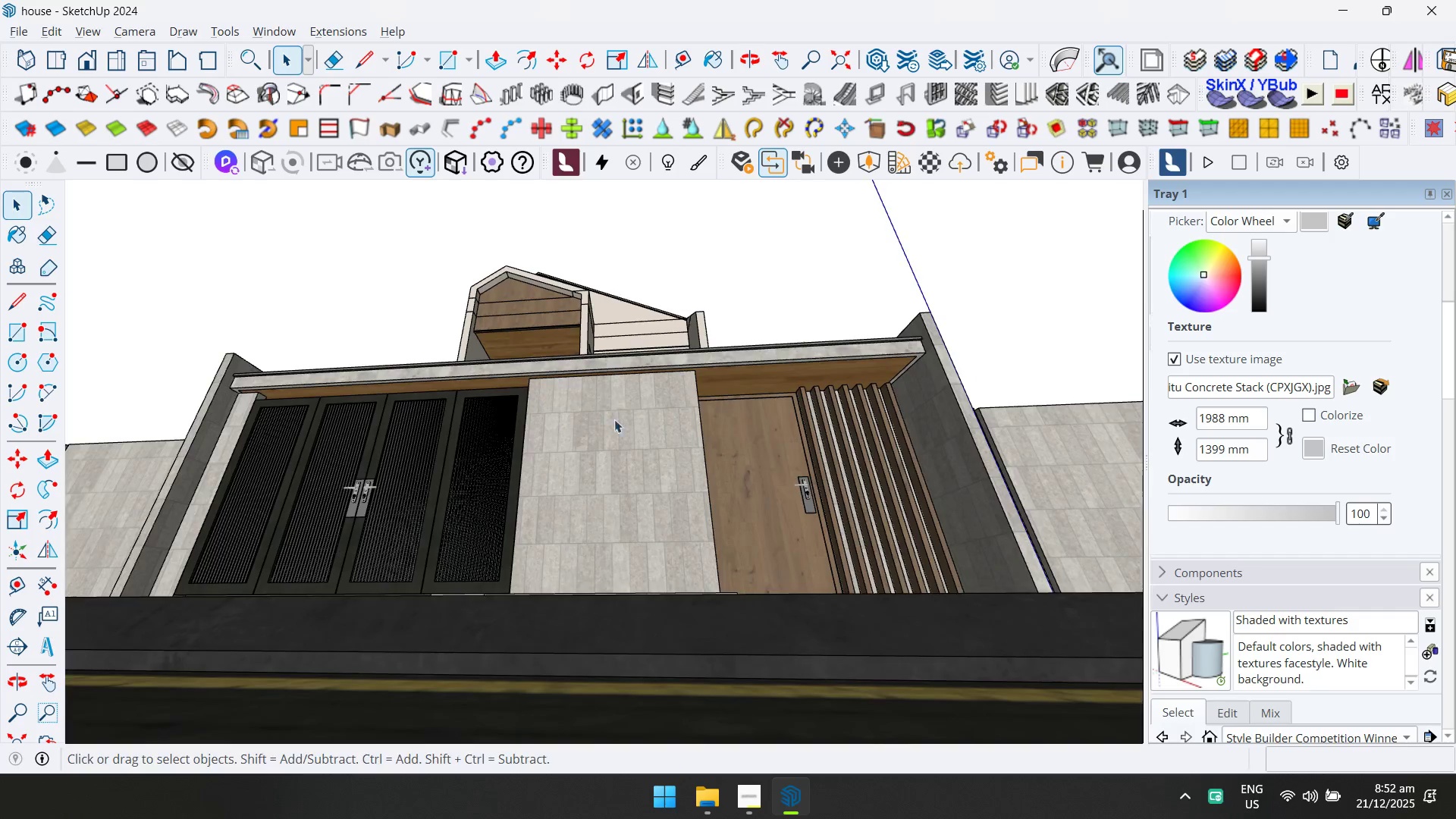 
scroll: coordinate [683, 574], scroll_direction: up, amount: 7.0
 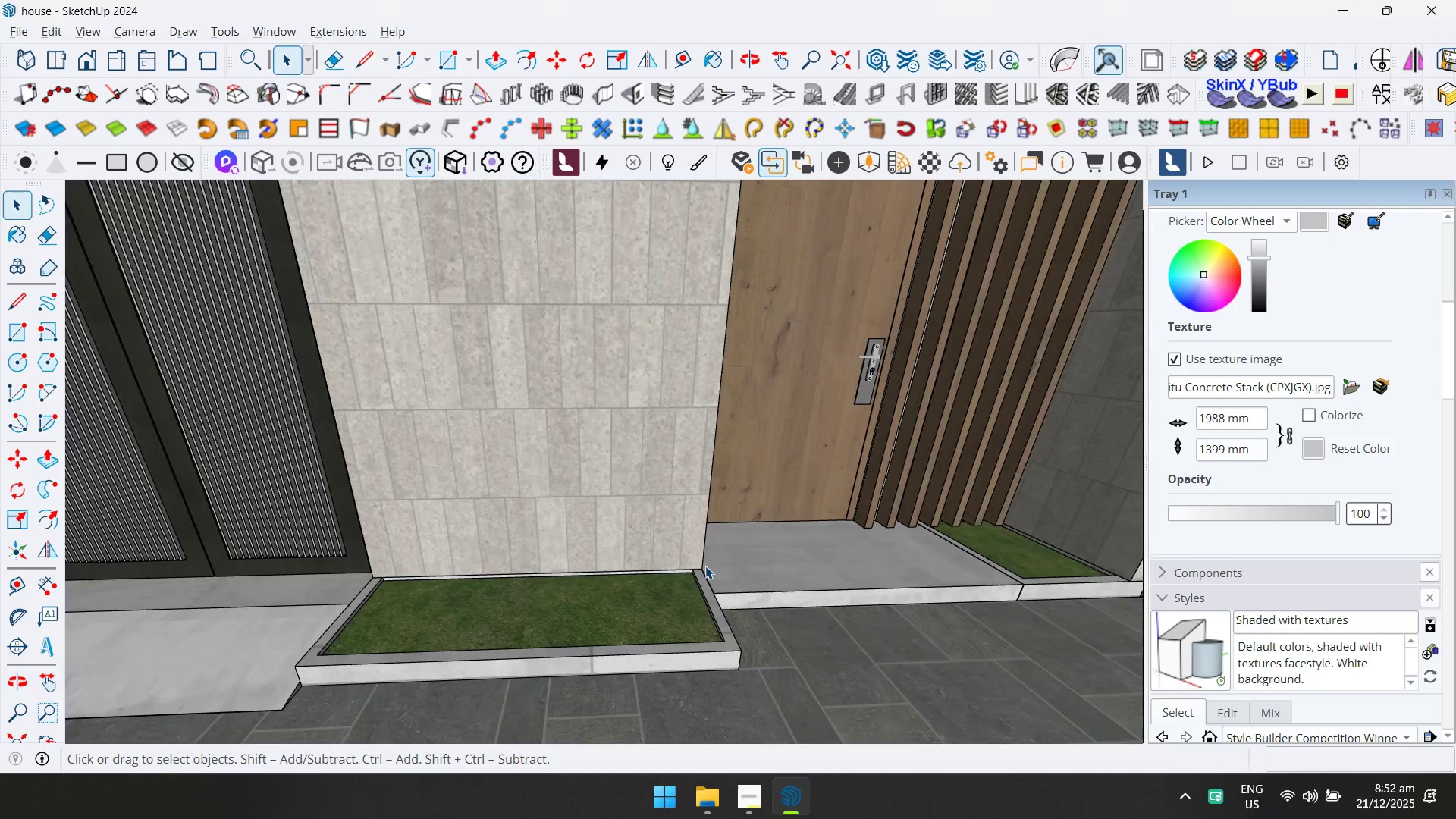 
scroll: coordinate [769, 640], scroll_direction: down, amount: 10.0
 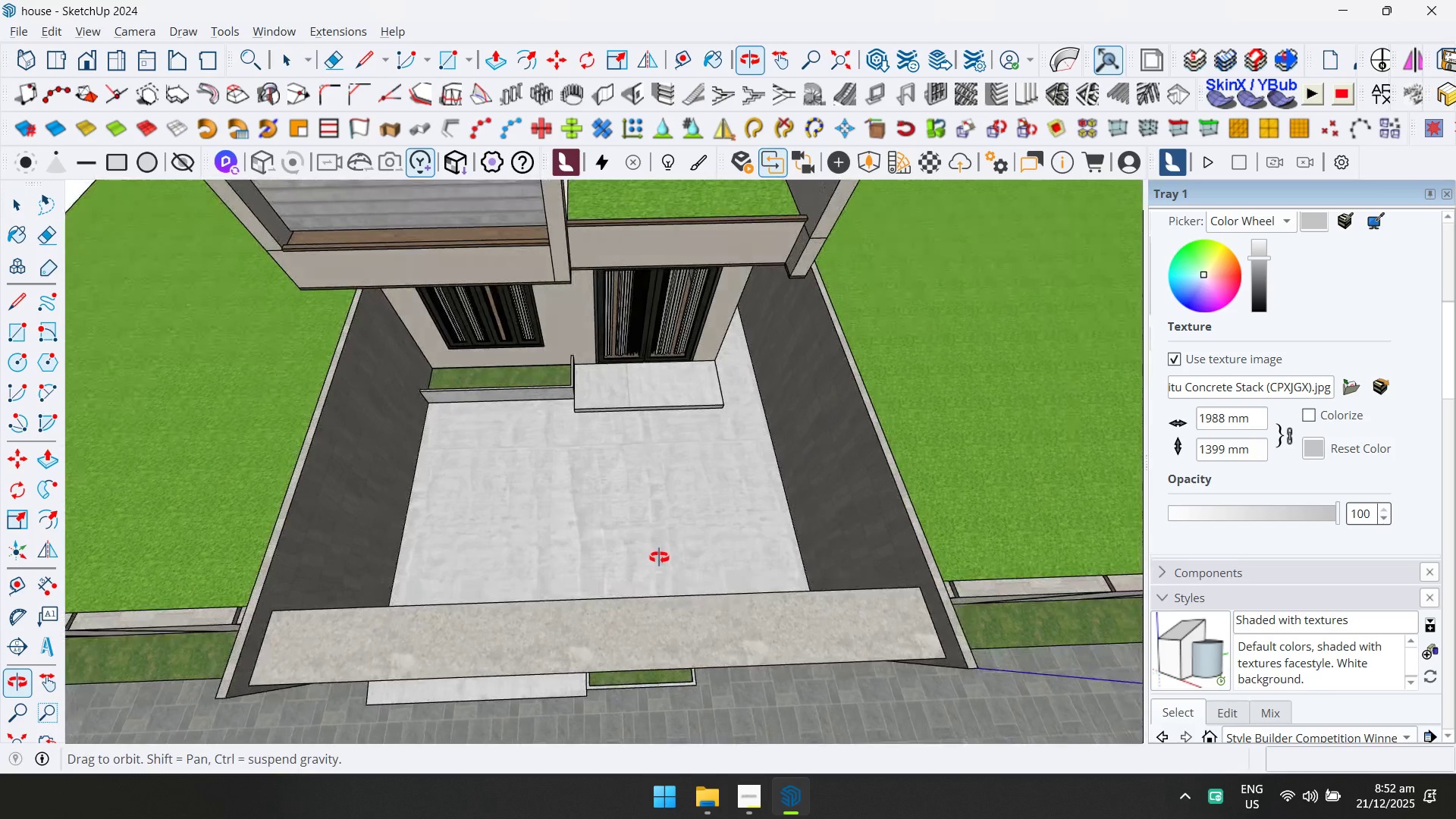 
double_click([686, 529])
 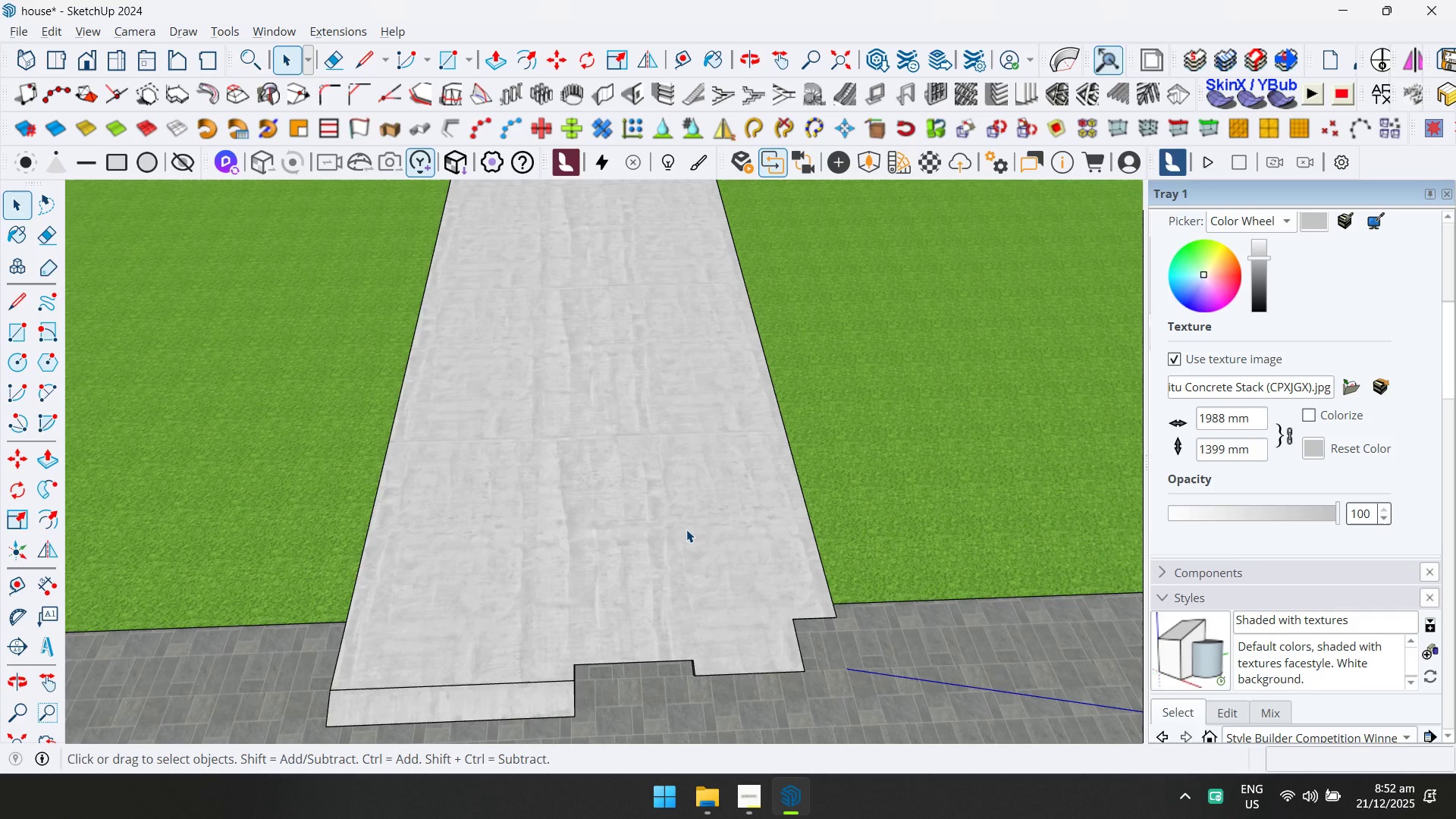 
scroll: coordinate [681, 535], scroll_direction: up, amount: 1.0
 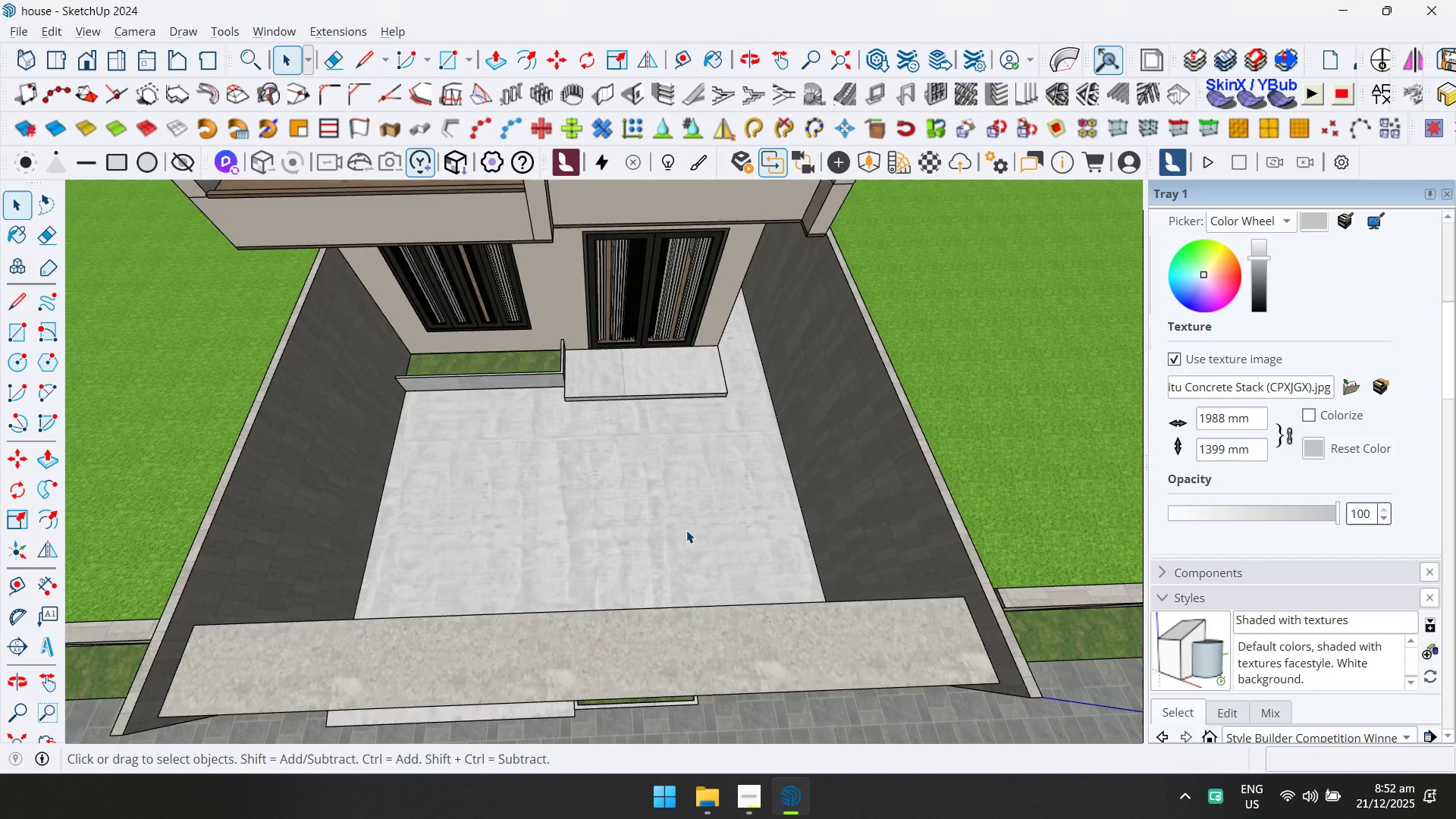 
key(Escape)
 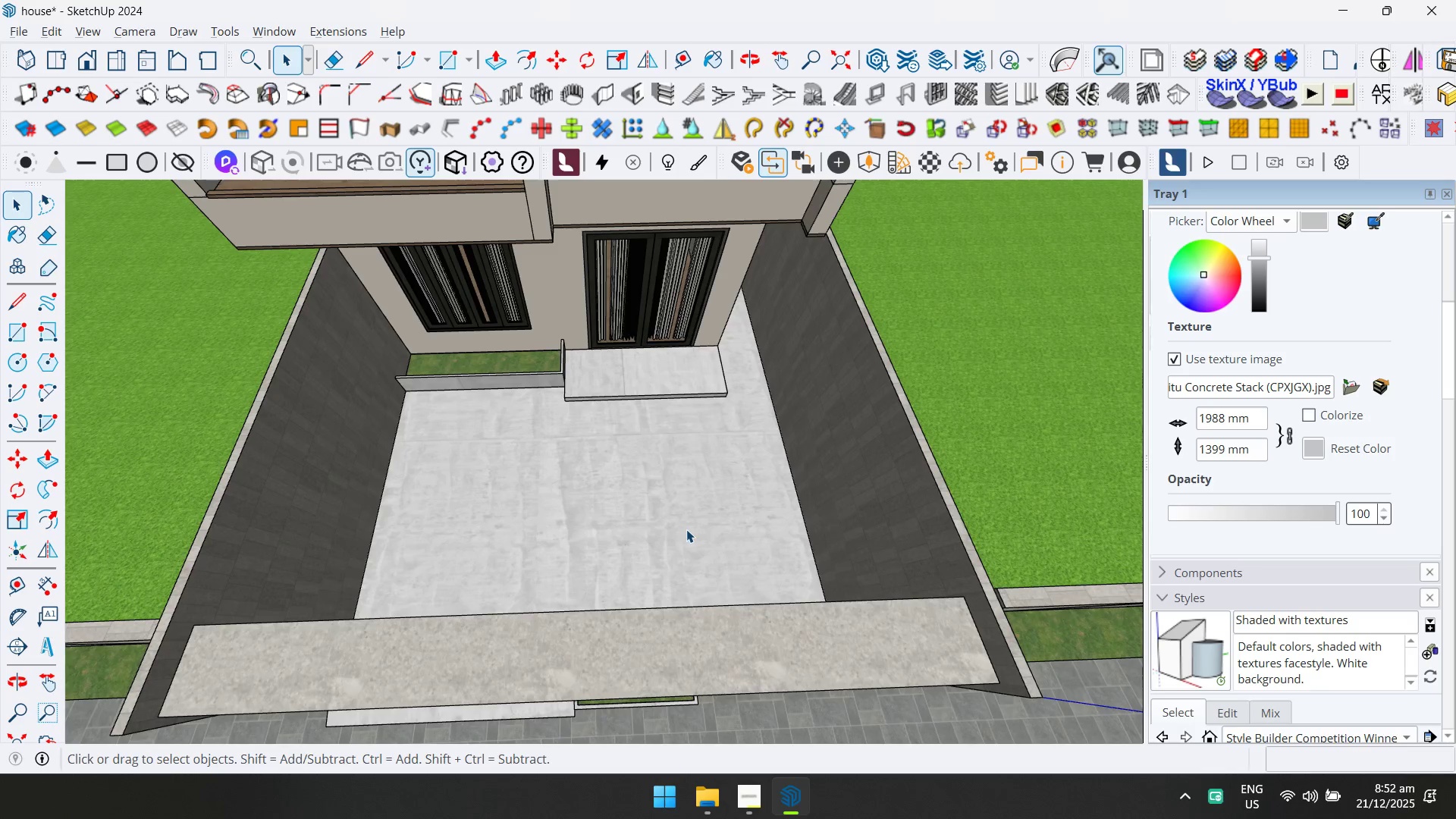 
key(Shift+ShiftLeft)
 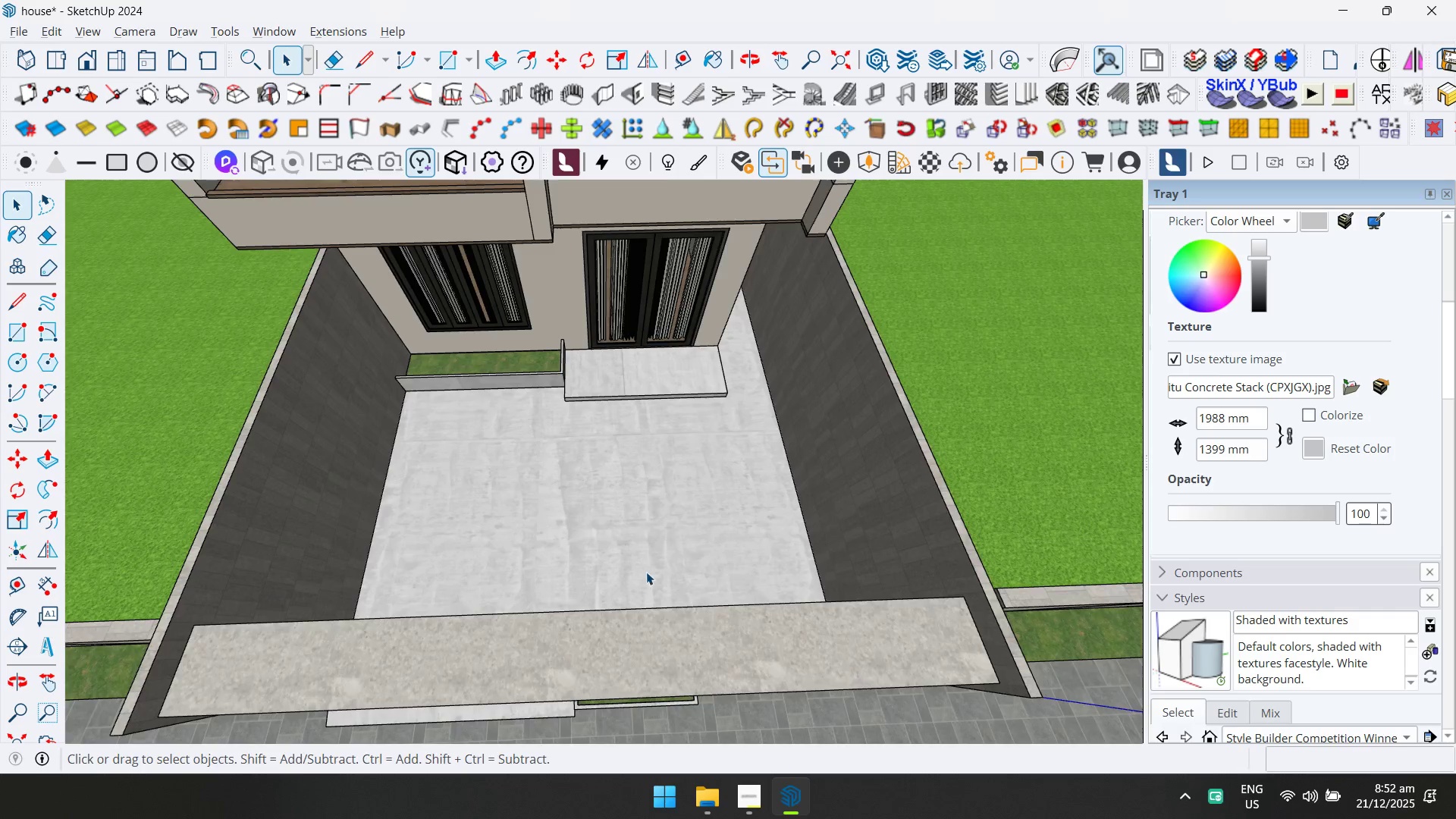 
scroll: coordinate [656, 543], scroll_direction: down, amount: 2.0
 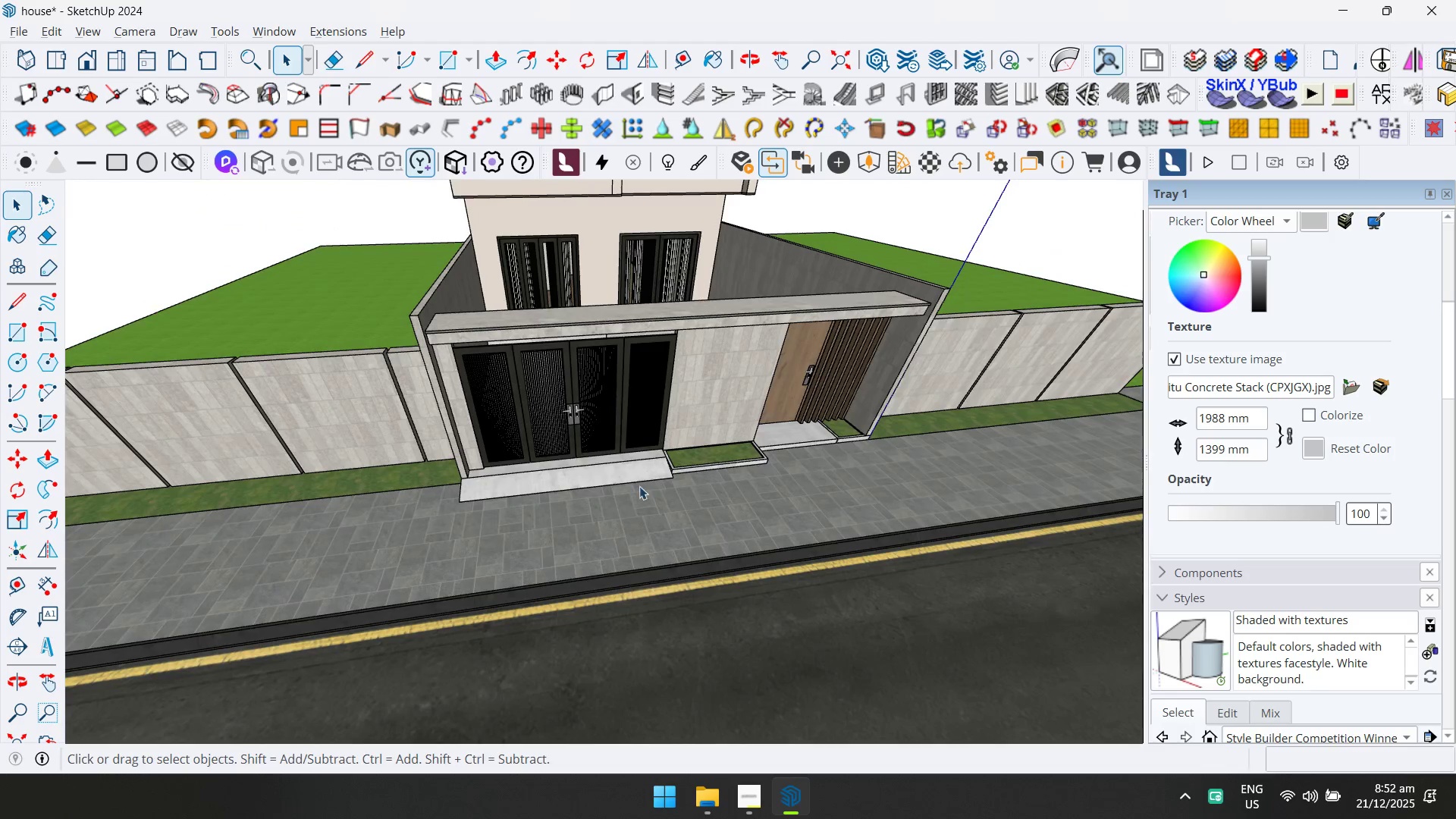 
key(Control+S)
 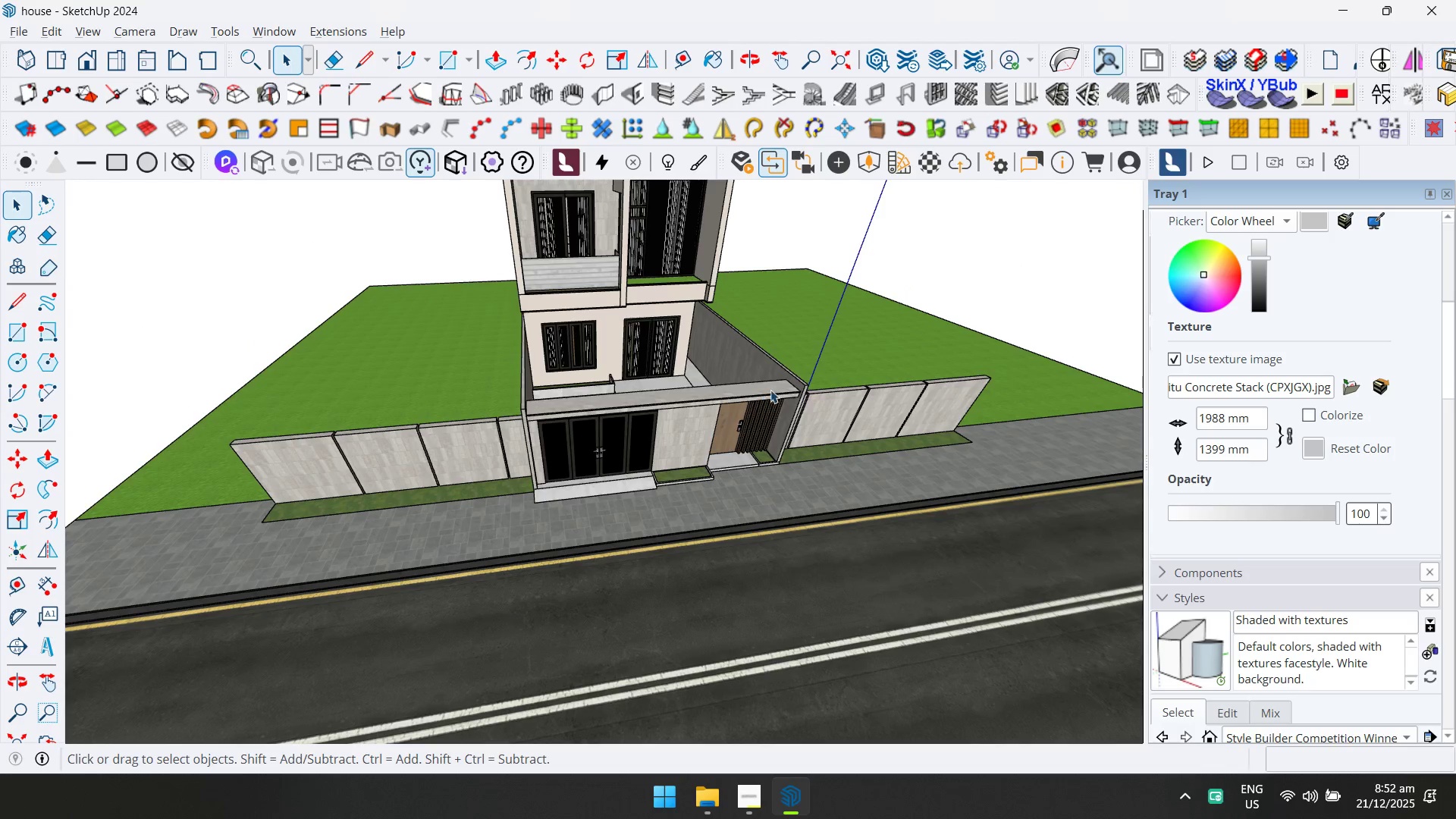 
scroll: coordinate [582, 450], scroll_direction: down, amount: 8.0
 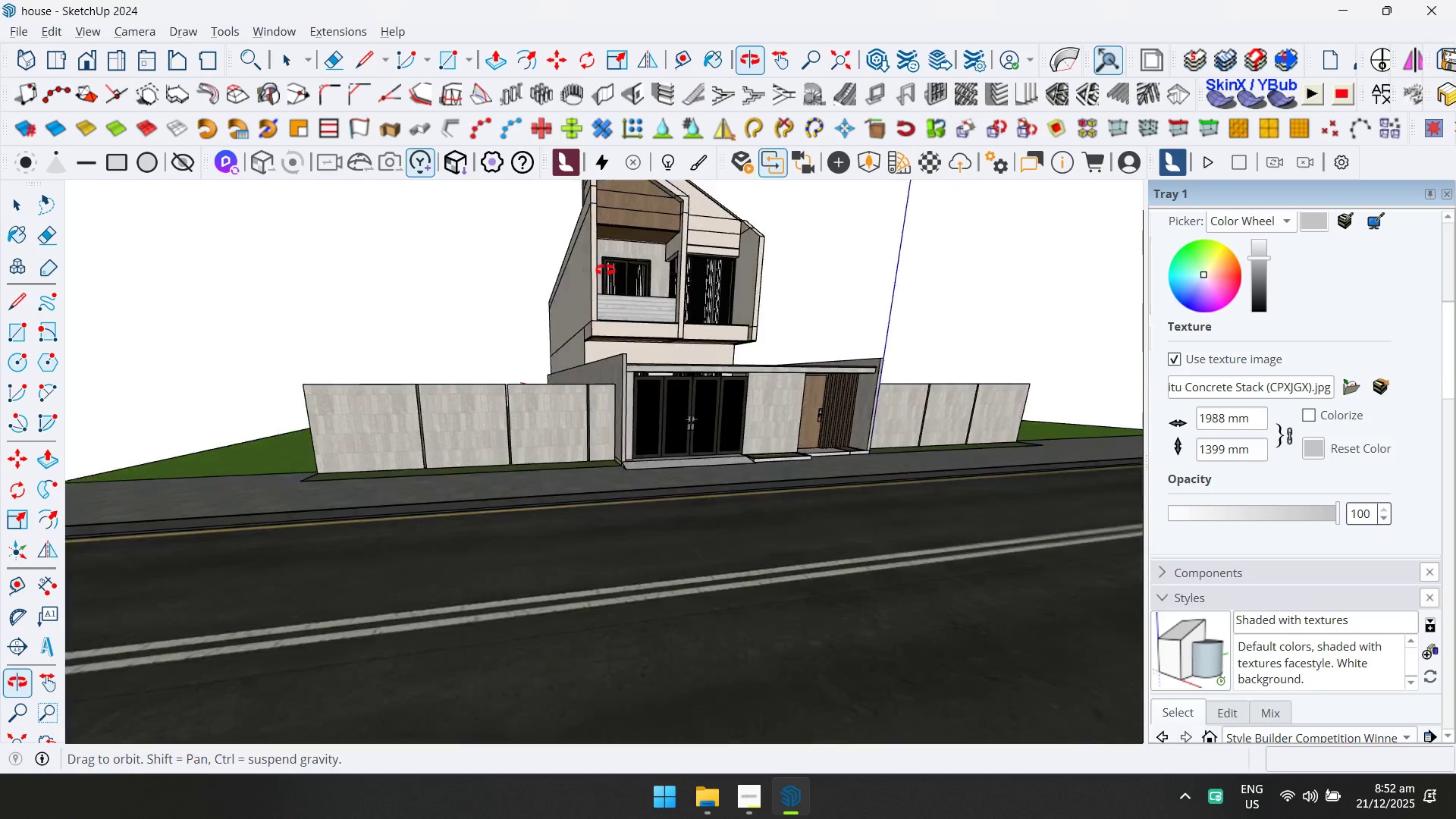 
double_click([599, 464])
 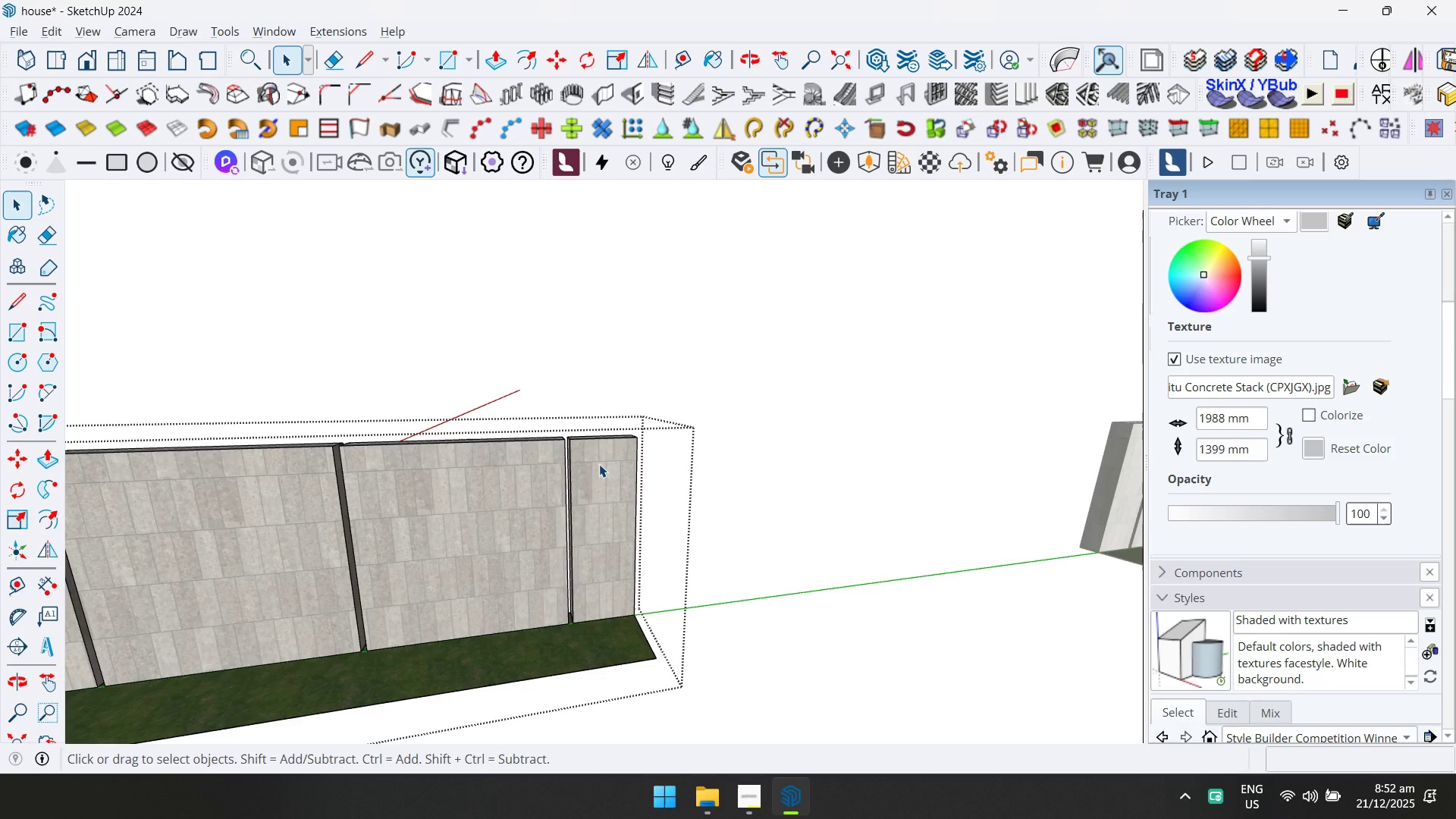 
triple_click([599, 464])
 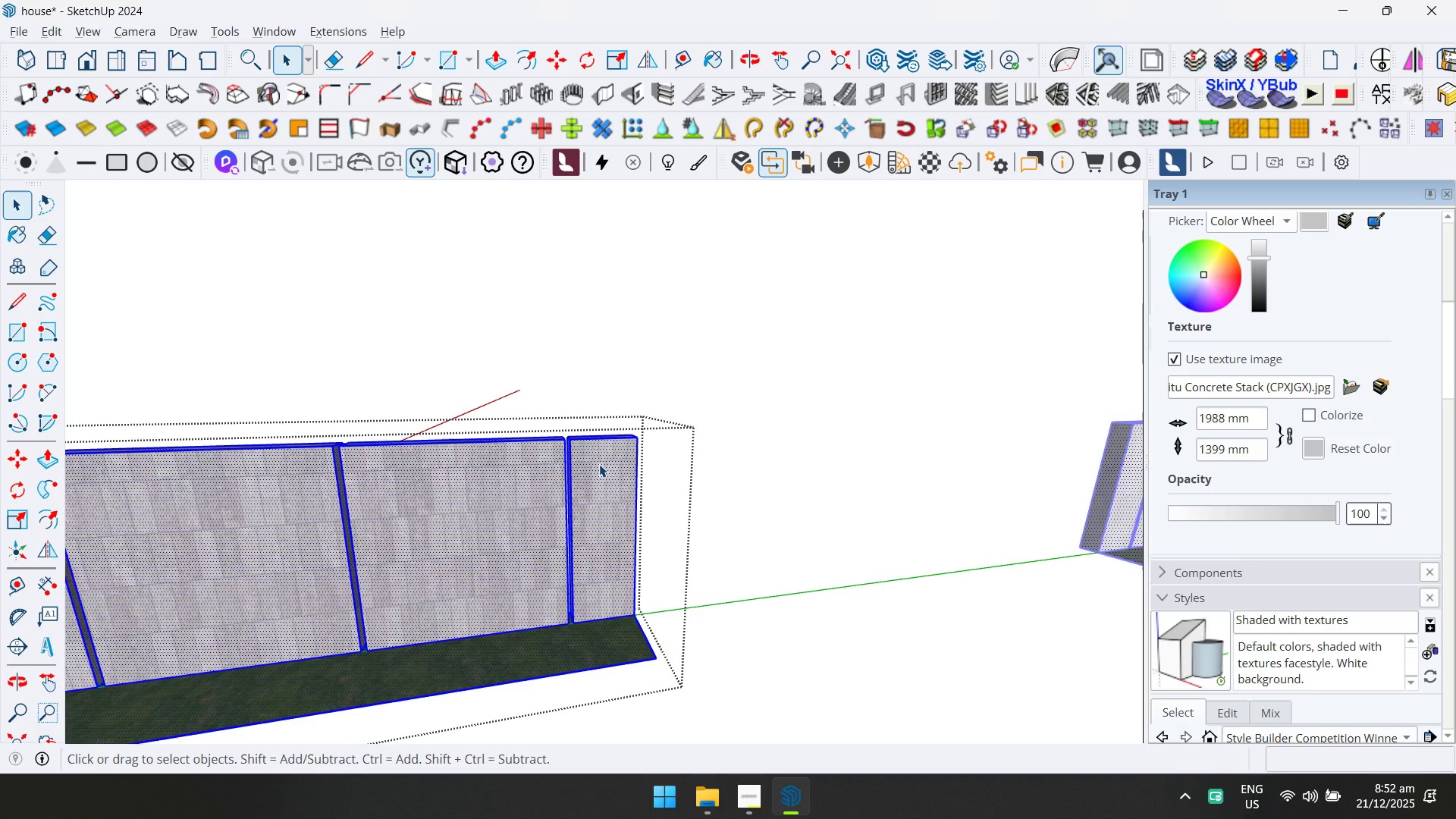 
scroll: coordinate [597, 453], scroll_direction: up, amount: 6.0
 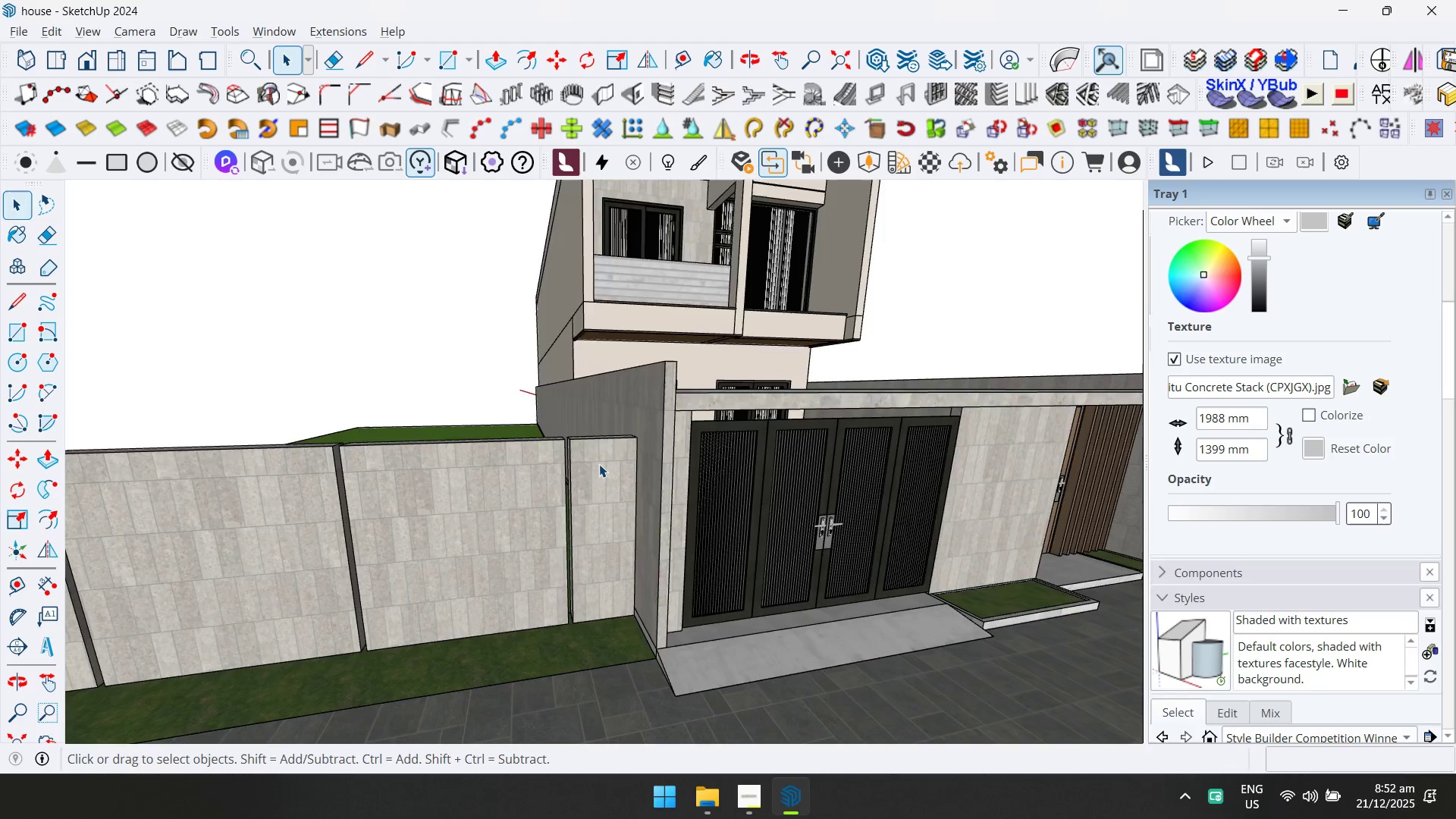 
triple_click([599, 464])
 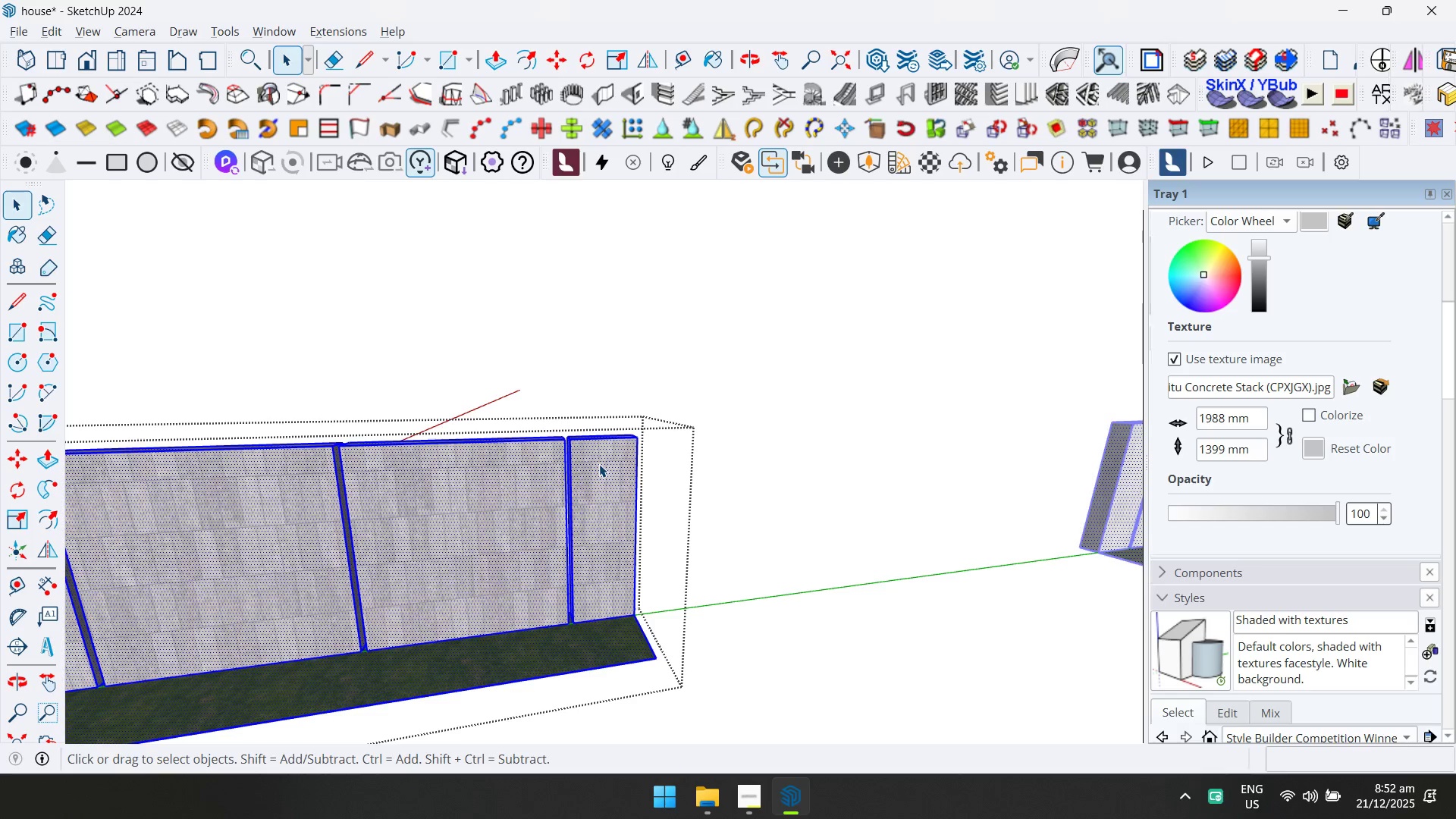 
triple_click([599, 464])
 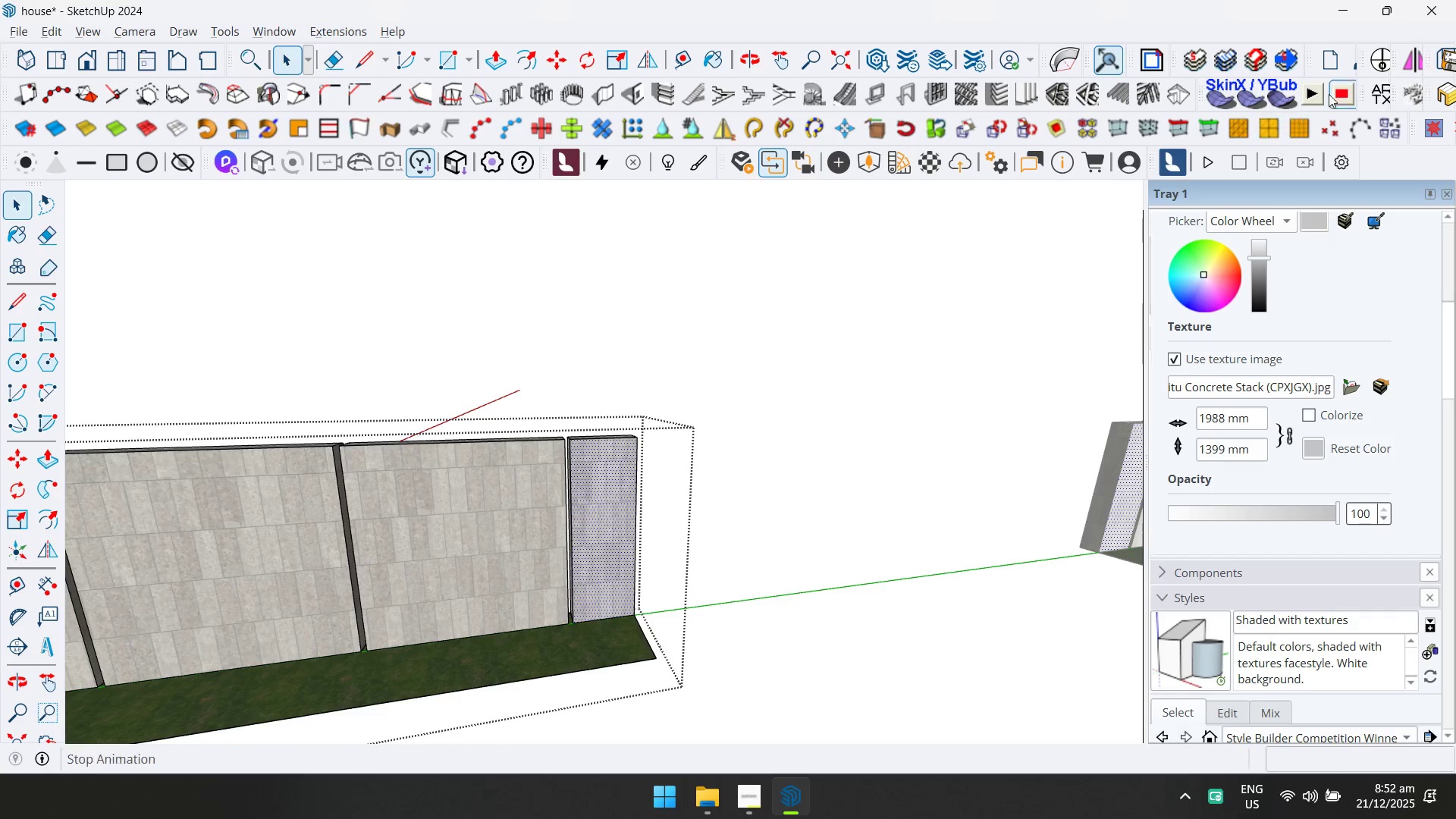 
left_click([1381, 105])
 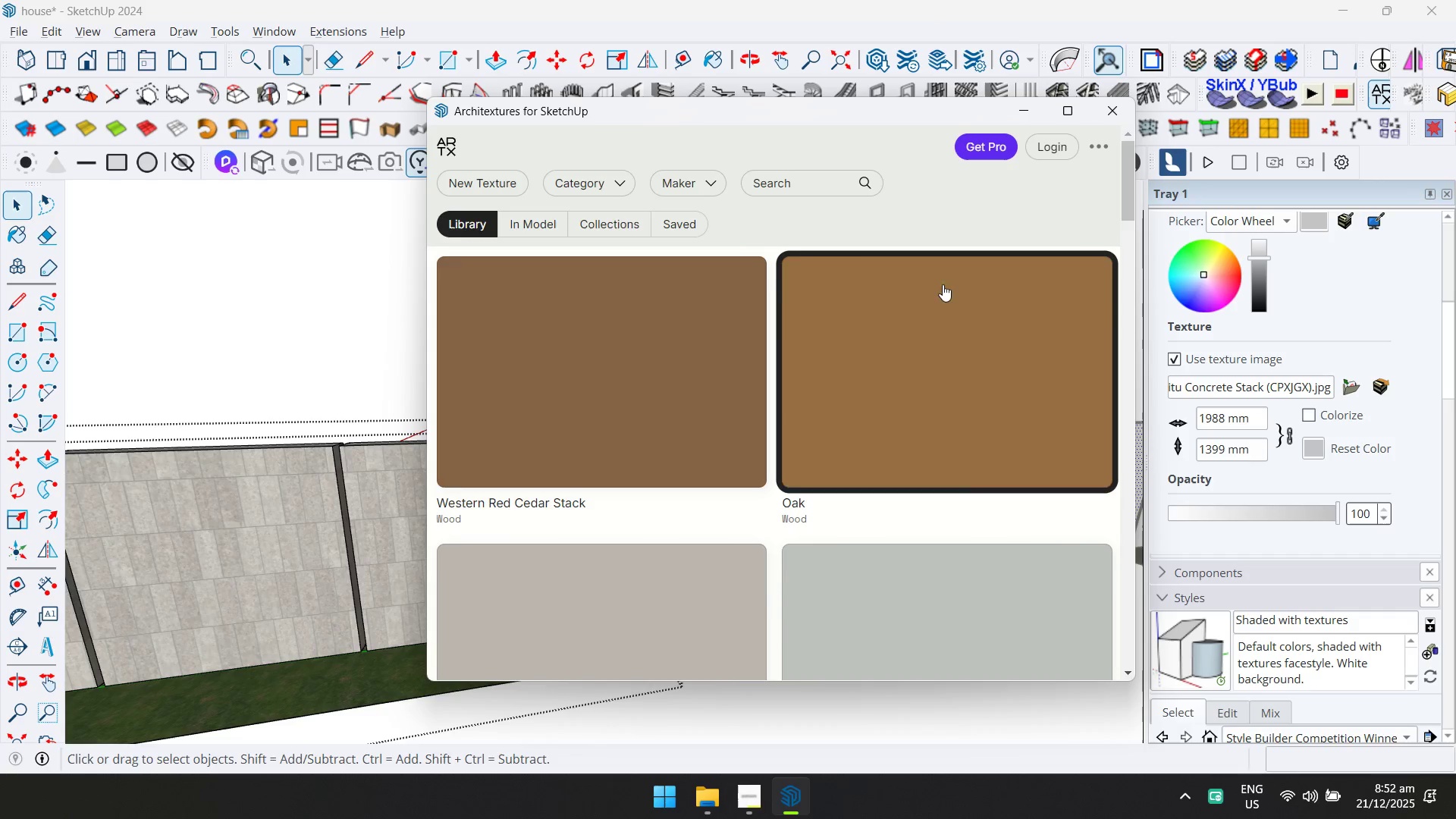 
left_click([616, 188])
 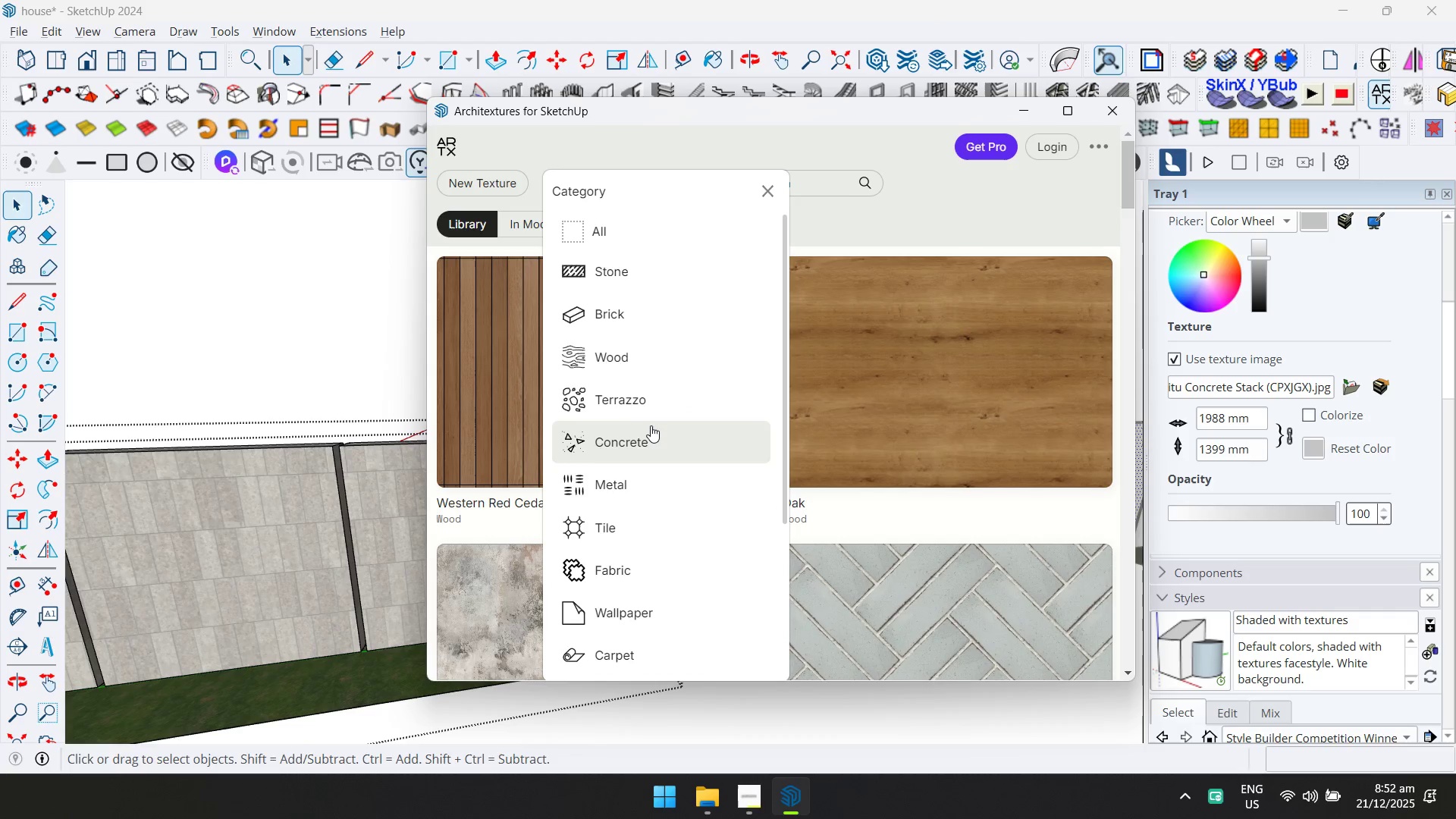 
left_click([651, 425])
 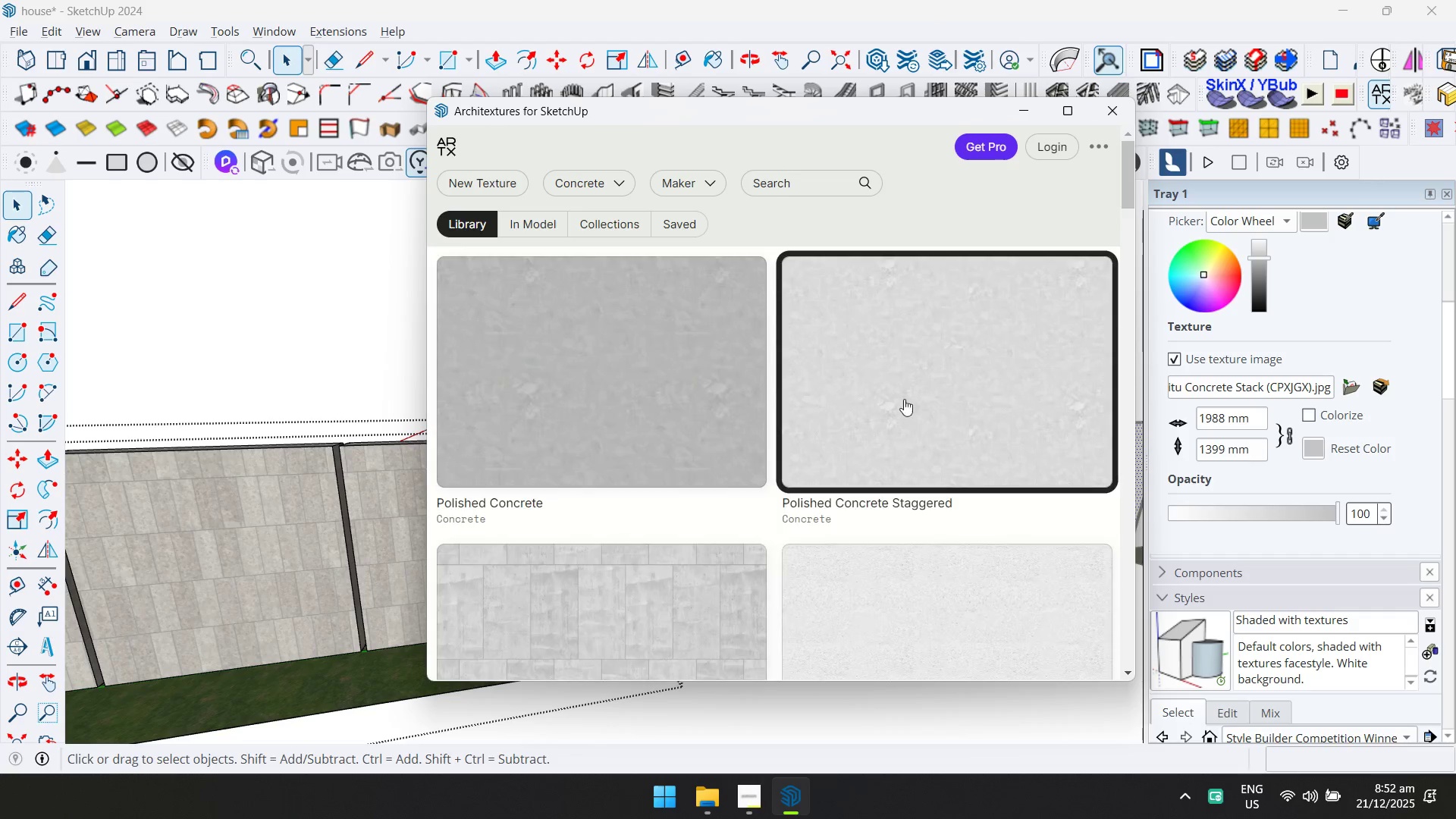 
scroll: coordinate [930, 402], scroll_direction: down, amount: 3.0
 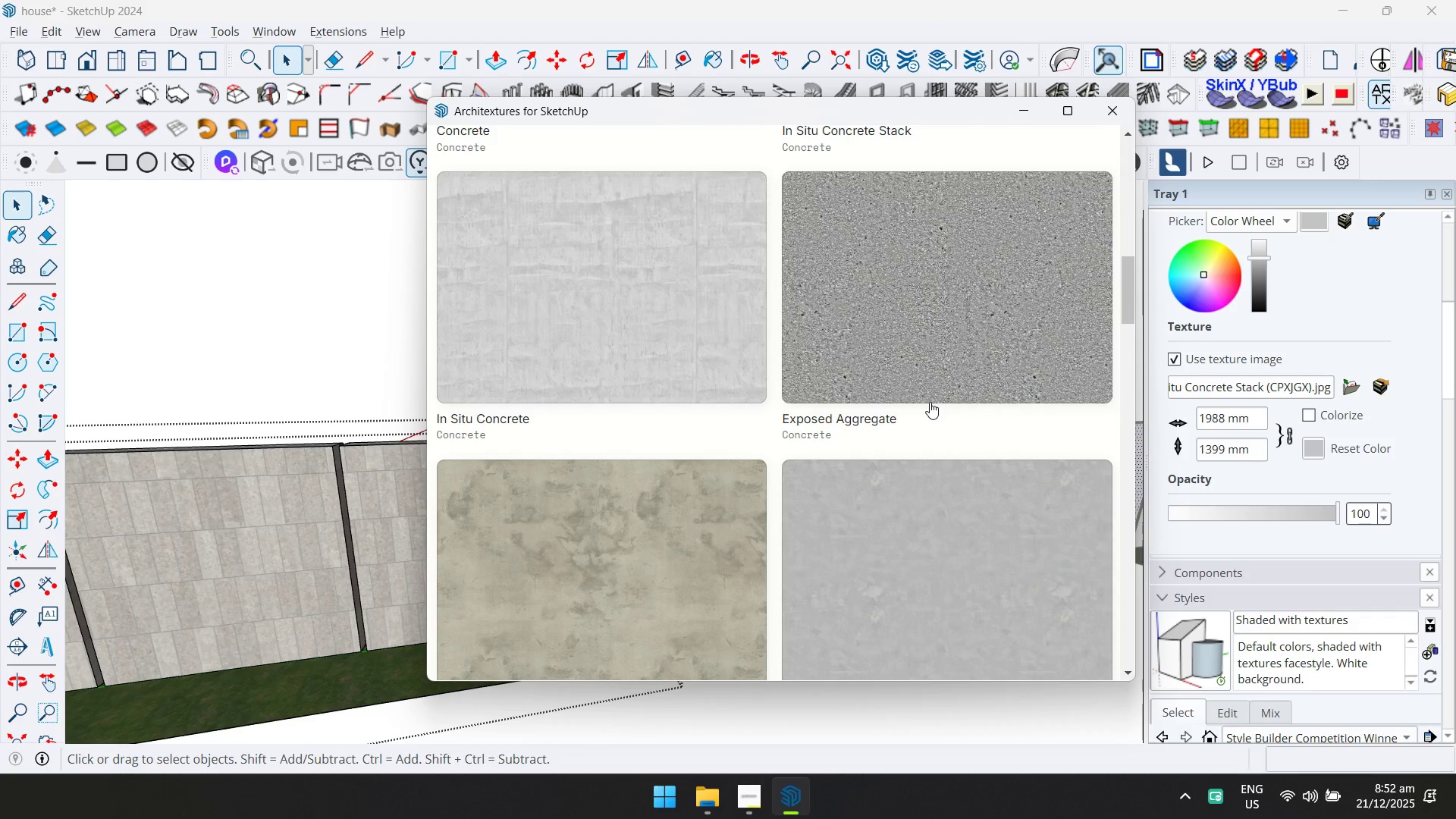 
scroll: coordinate [930, 402], scroll_direction: up, amount: 1.0
 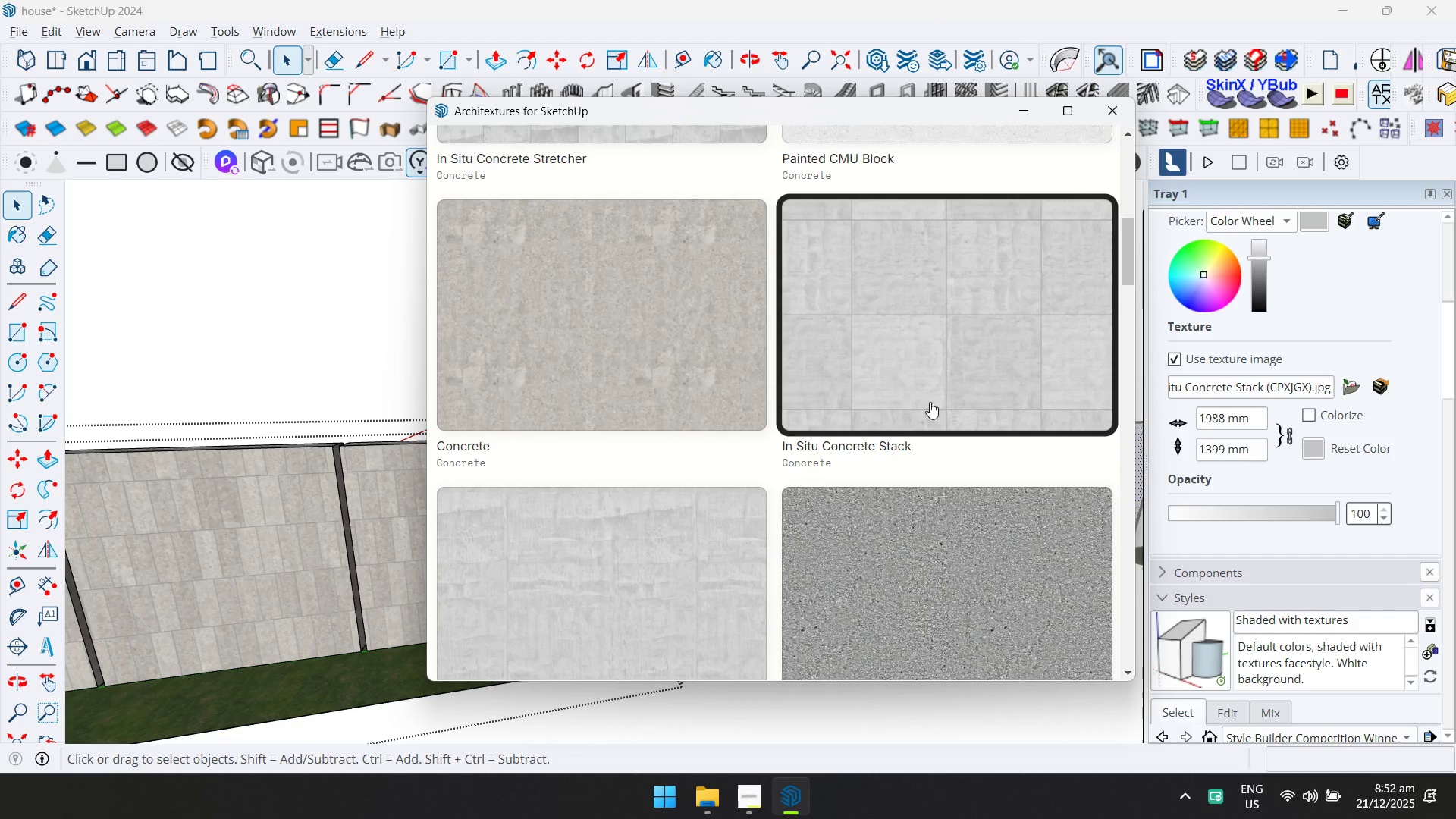 
scroll: coordinate [924, 306], scroll_direction: down, amount: 6.0
 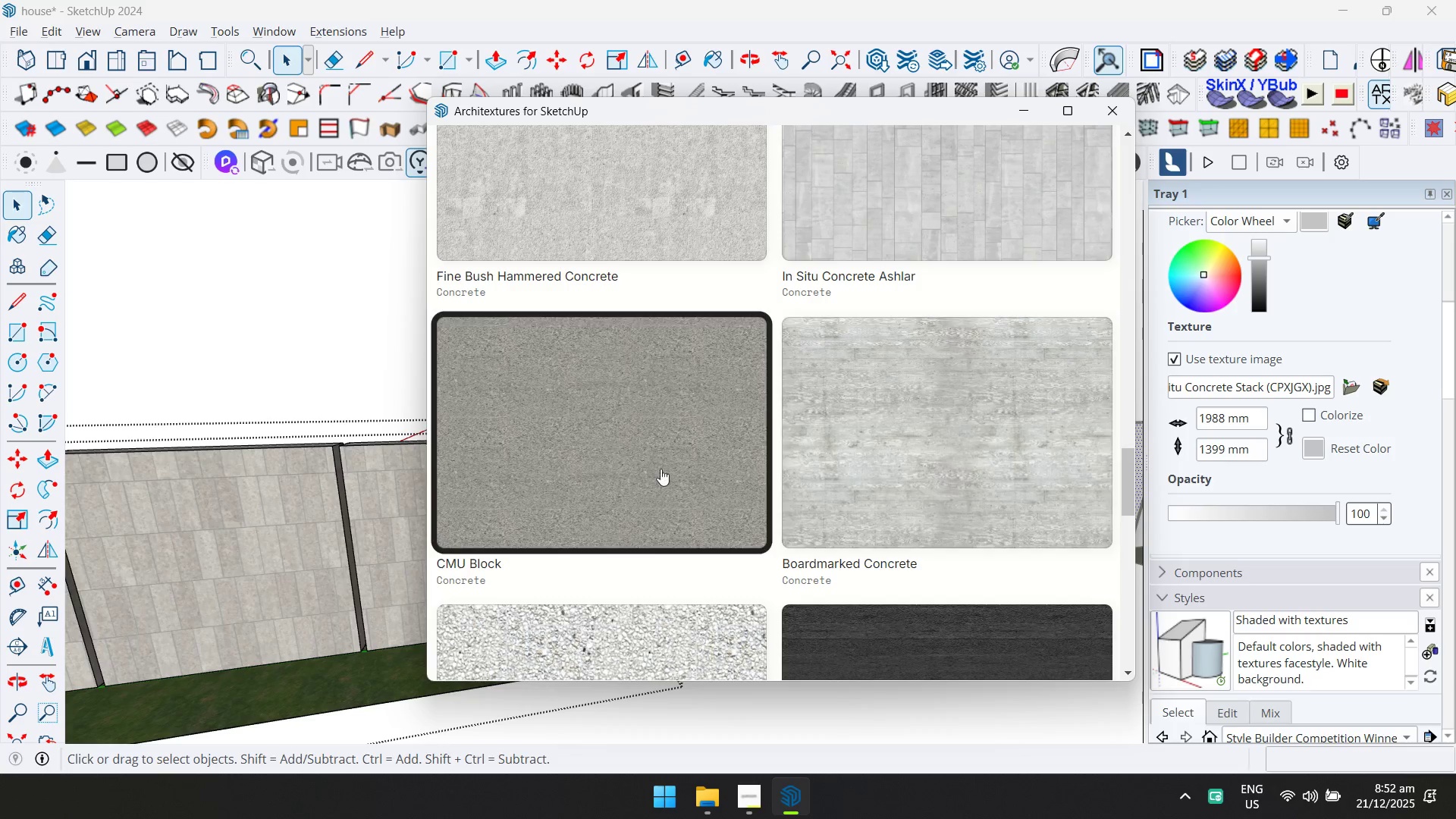 
left_click([659, 470])
 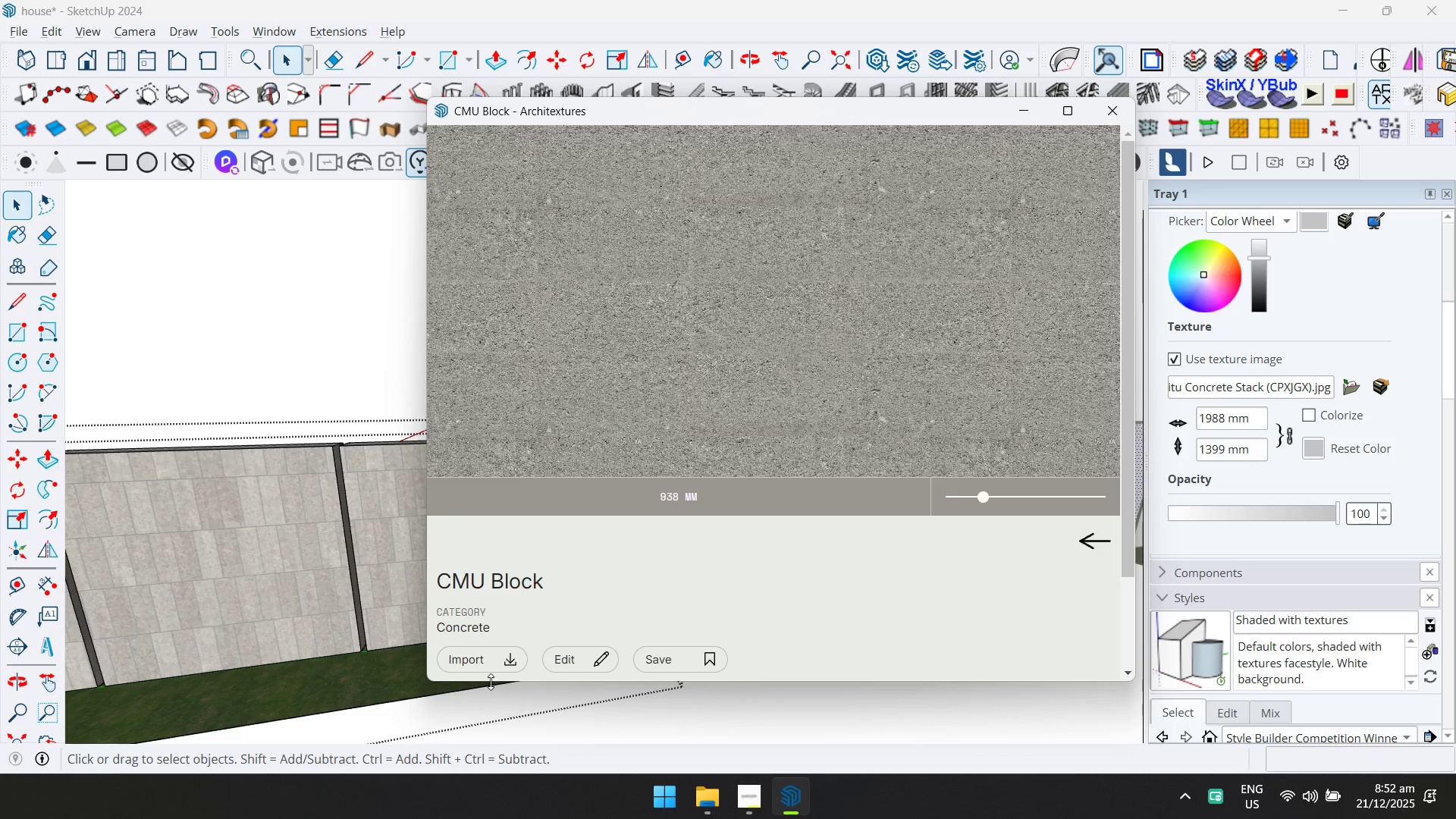 
double_click([494, 673])
 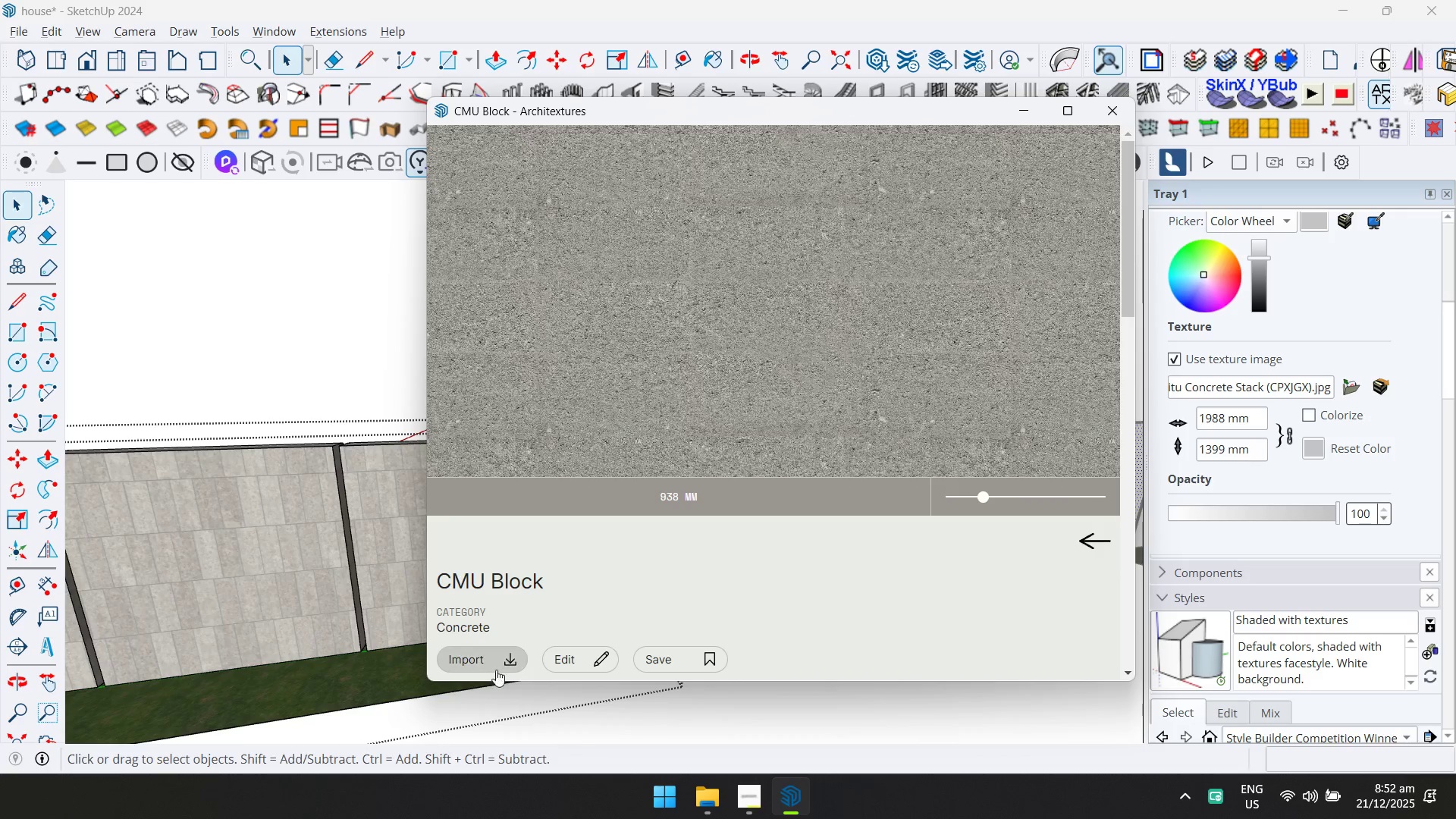 
triple_click([498, 664])
 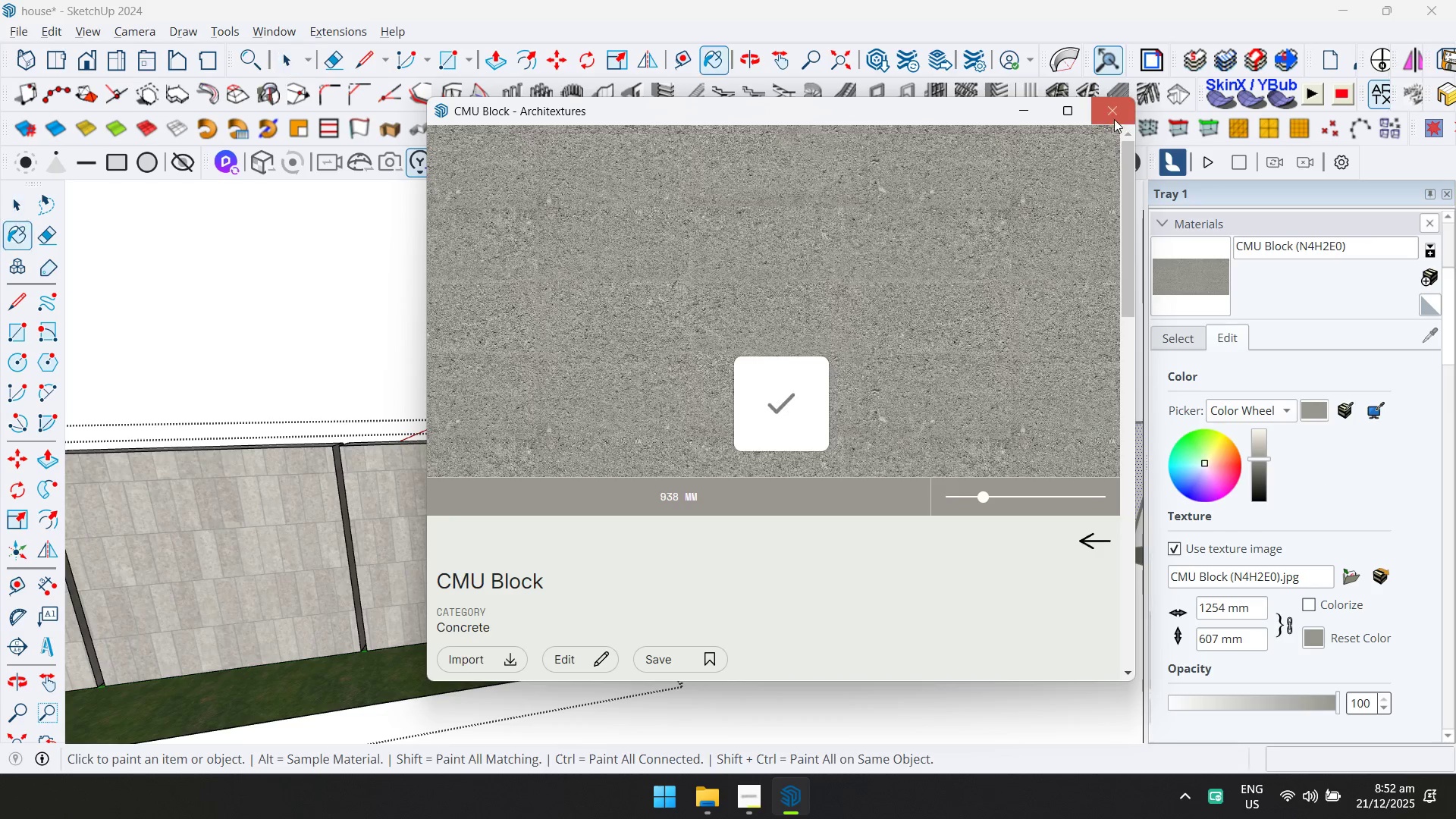 
left_click([1118, 112])
 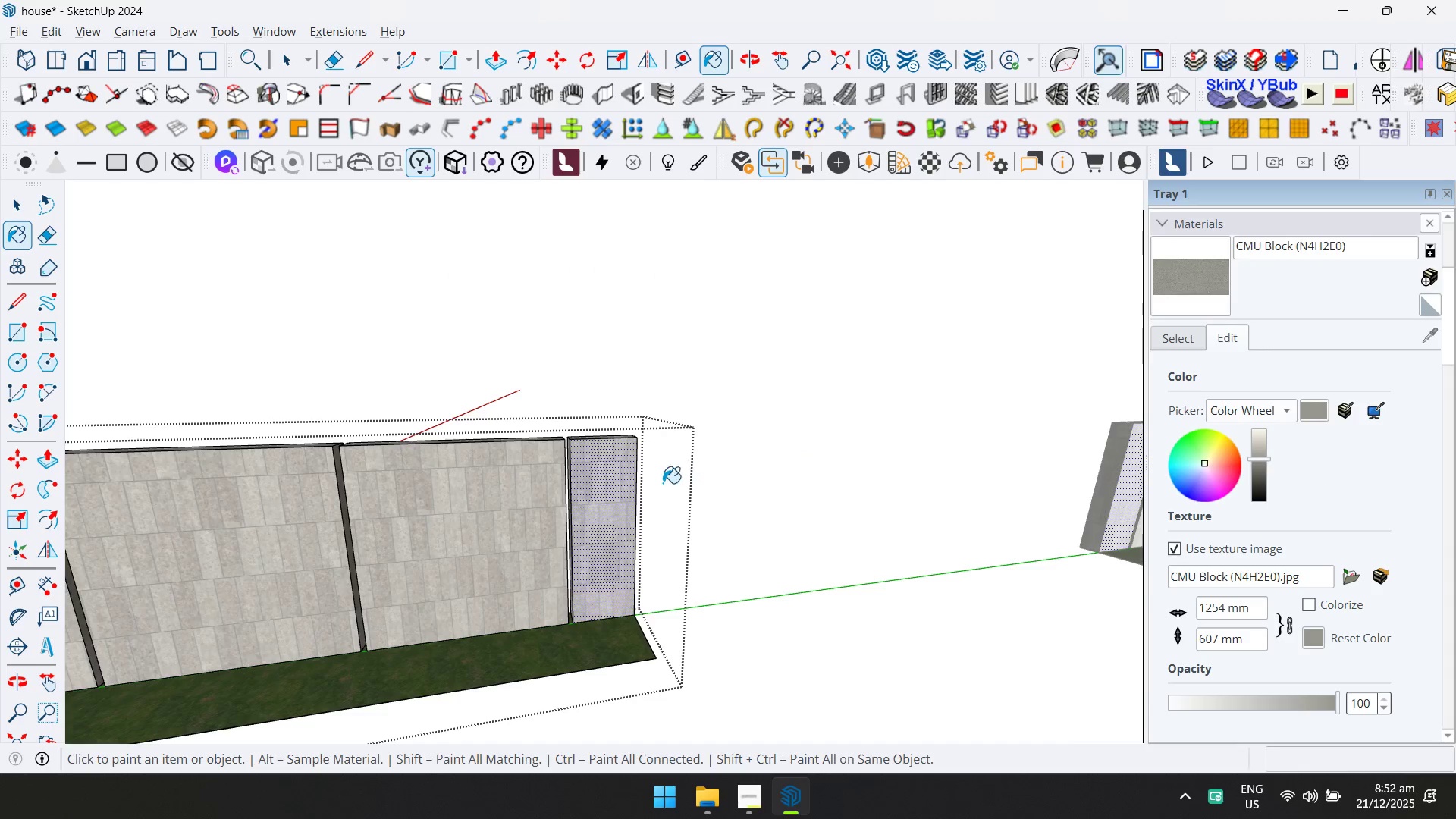 
left_click([595, 491])
 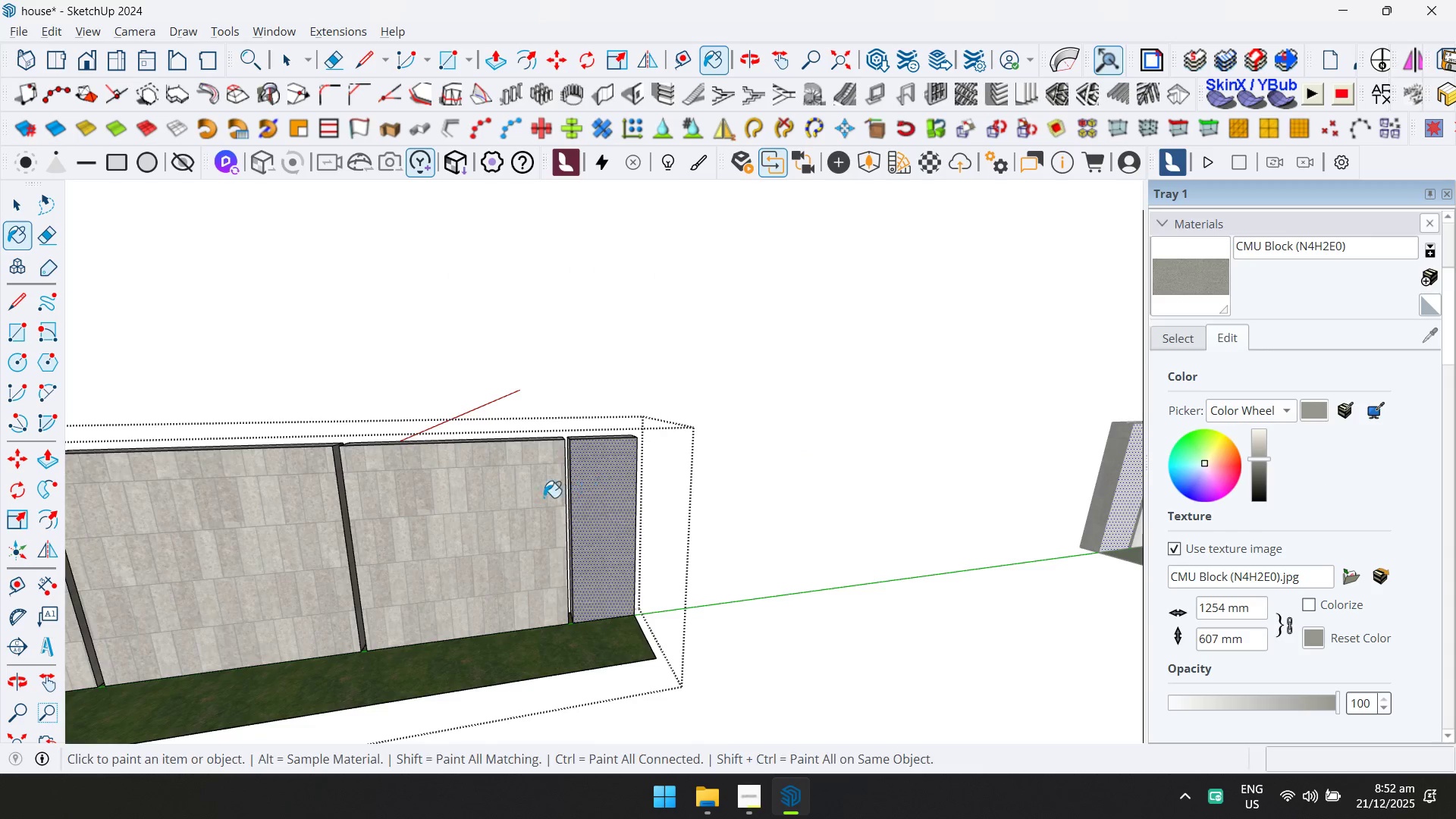 
hold_key(key=ControlLeft, duration=0.5)
 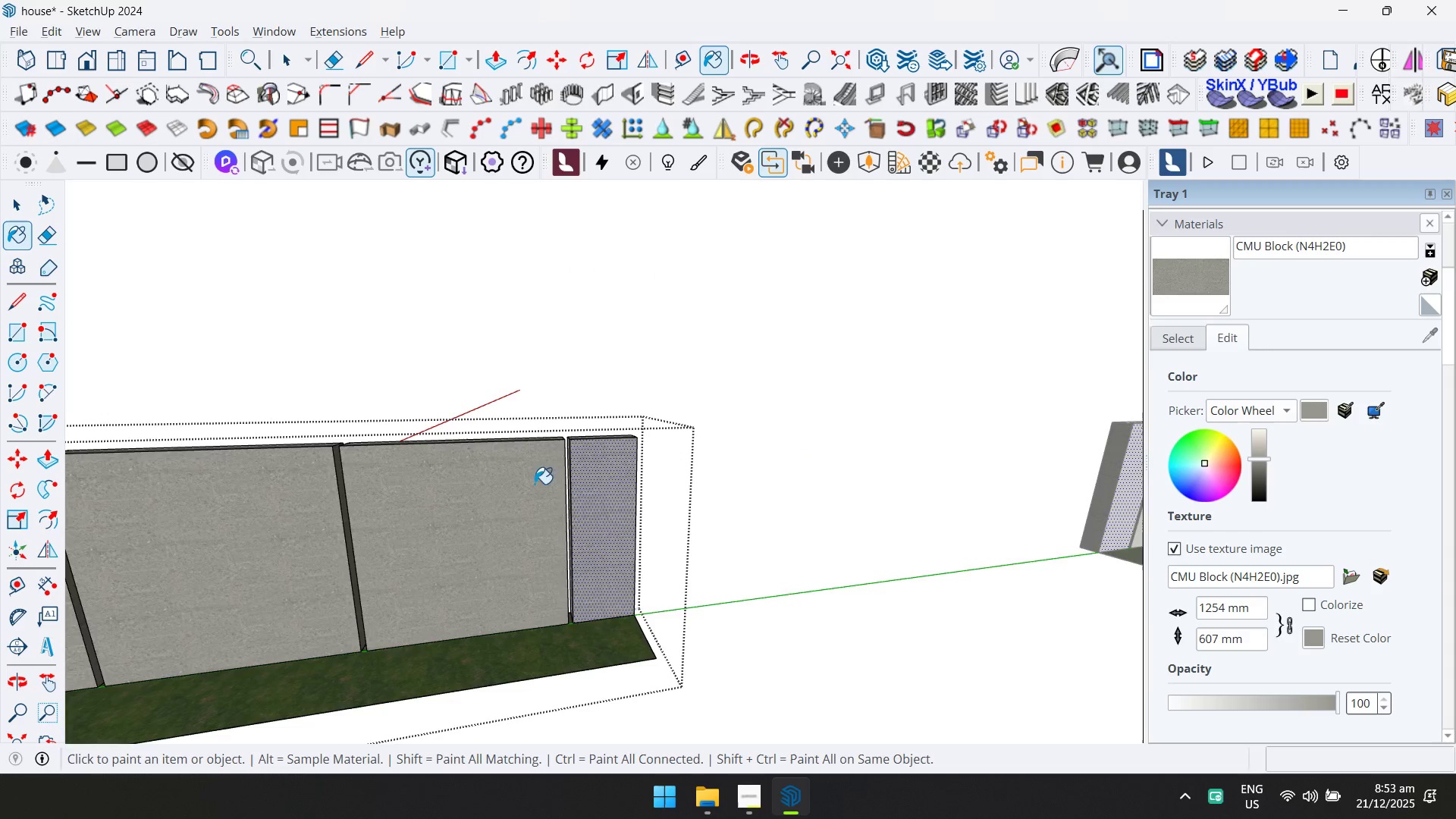 
hold_key(key=ShiftLeft, duration=0.34)
 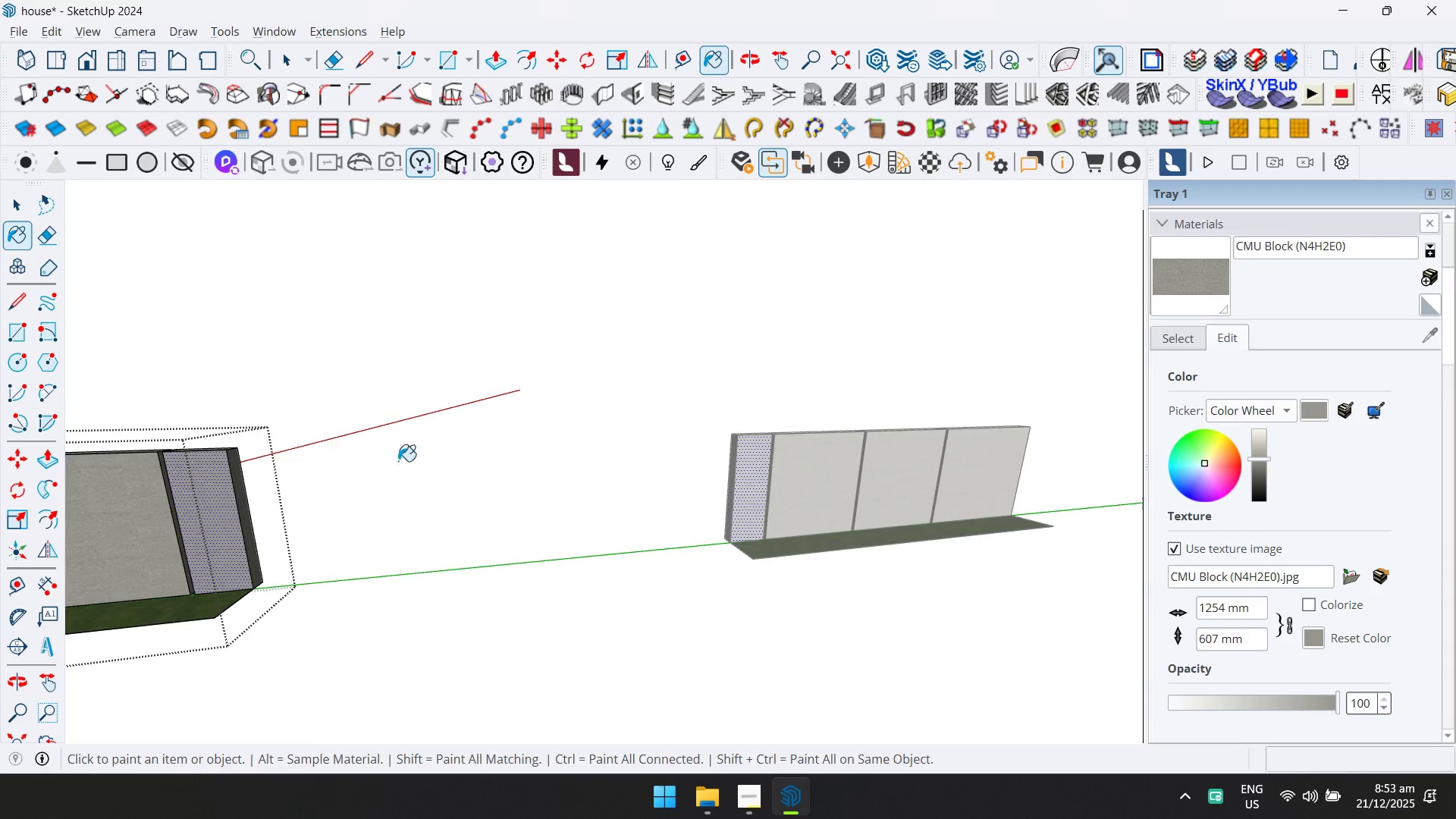 
scroll: coordinate [664, 484], scroll_direction: down, amount: 3.0
 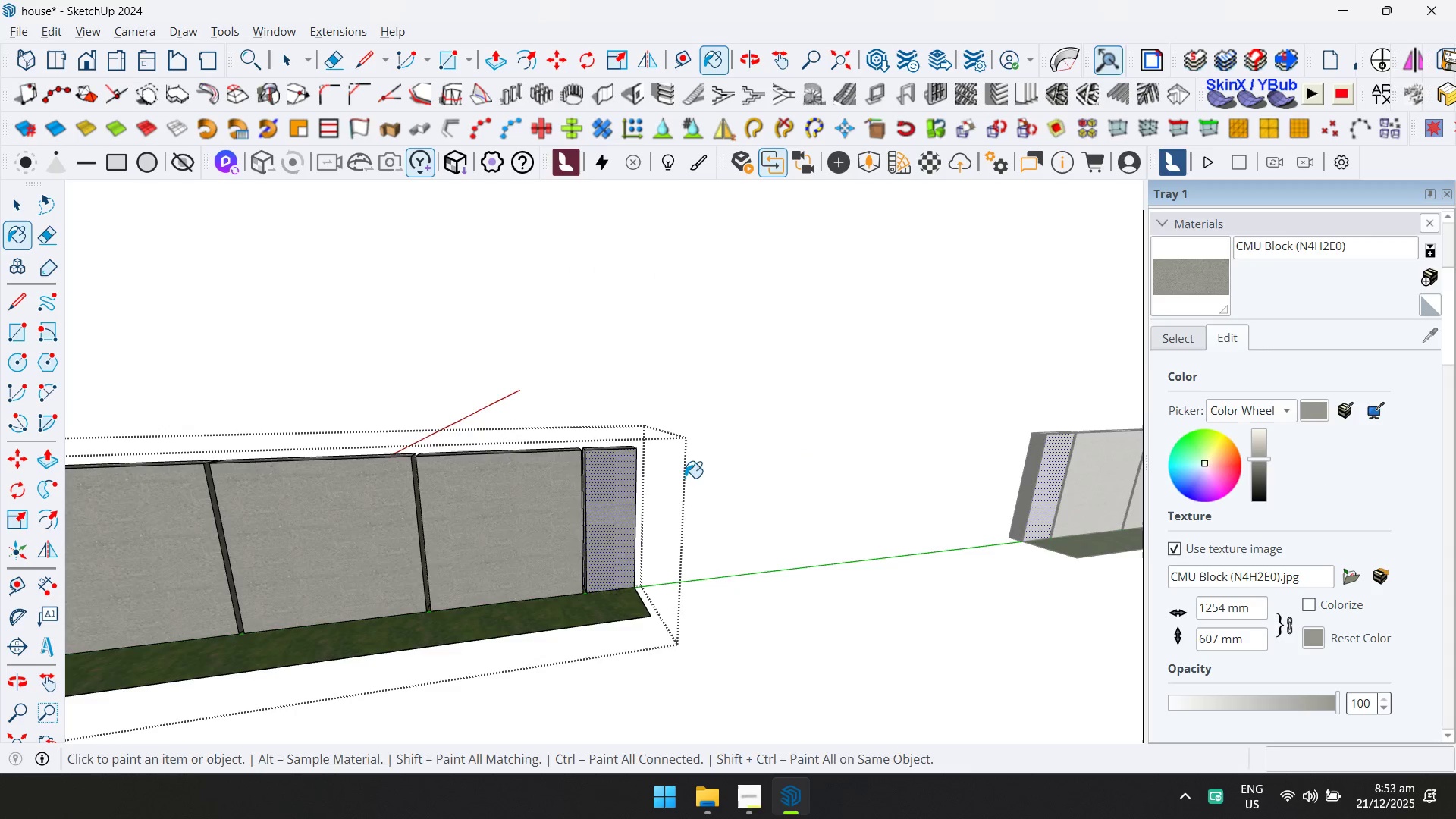 
key(Space)
 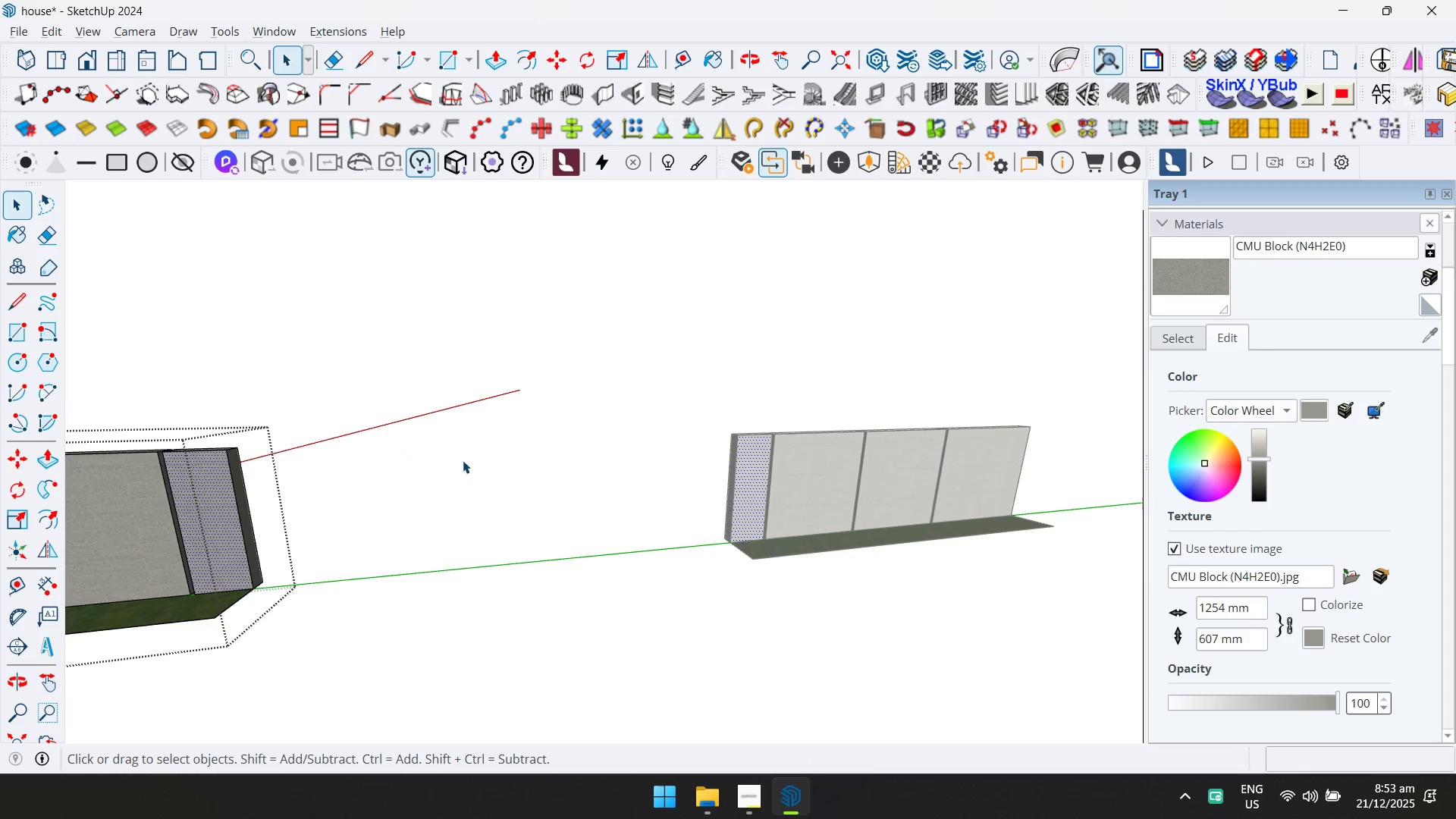 
key(Escape)
 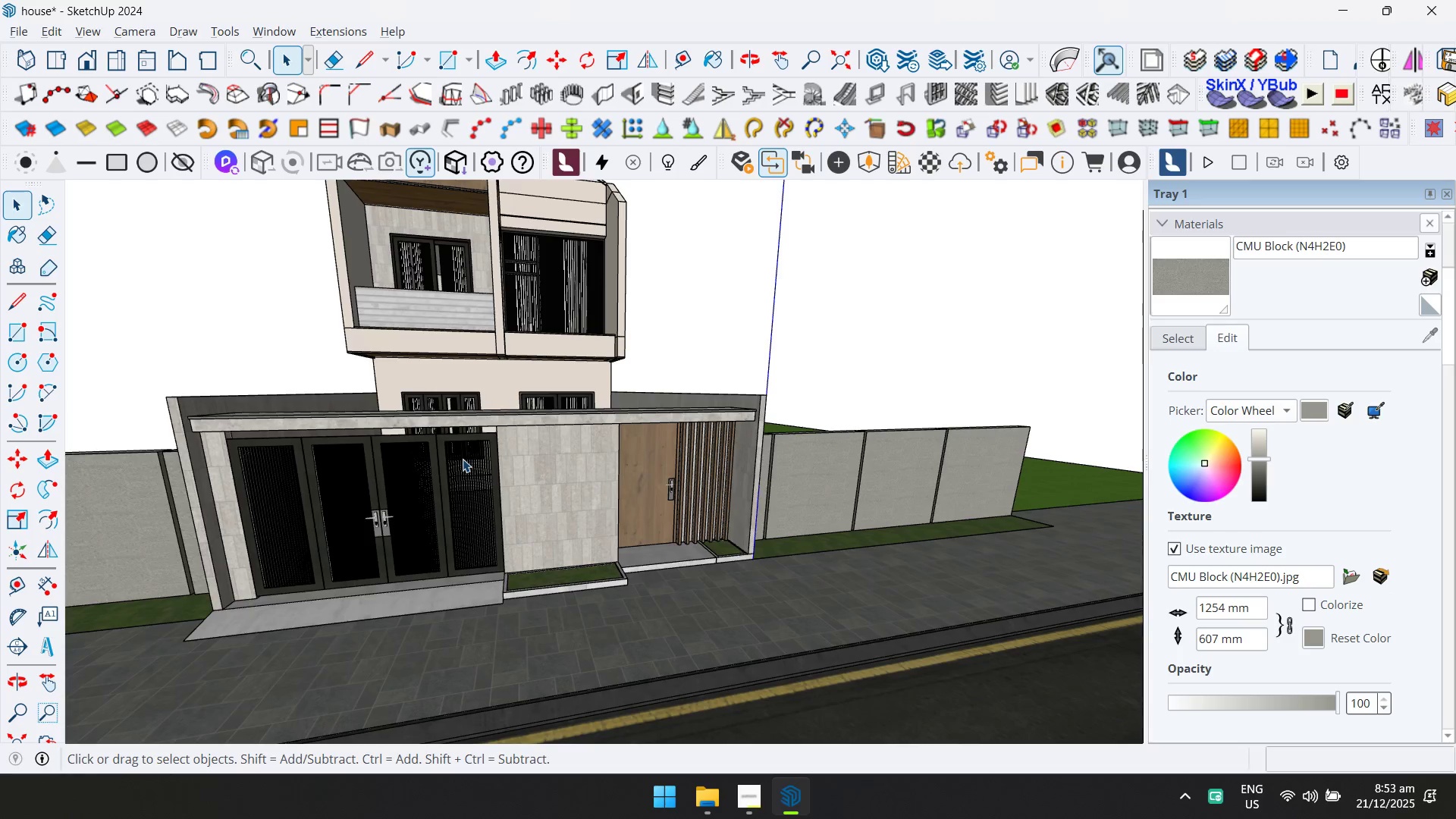 
hold_key(key=ShiftLeft, duration=0.31)
 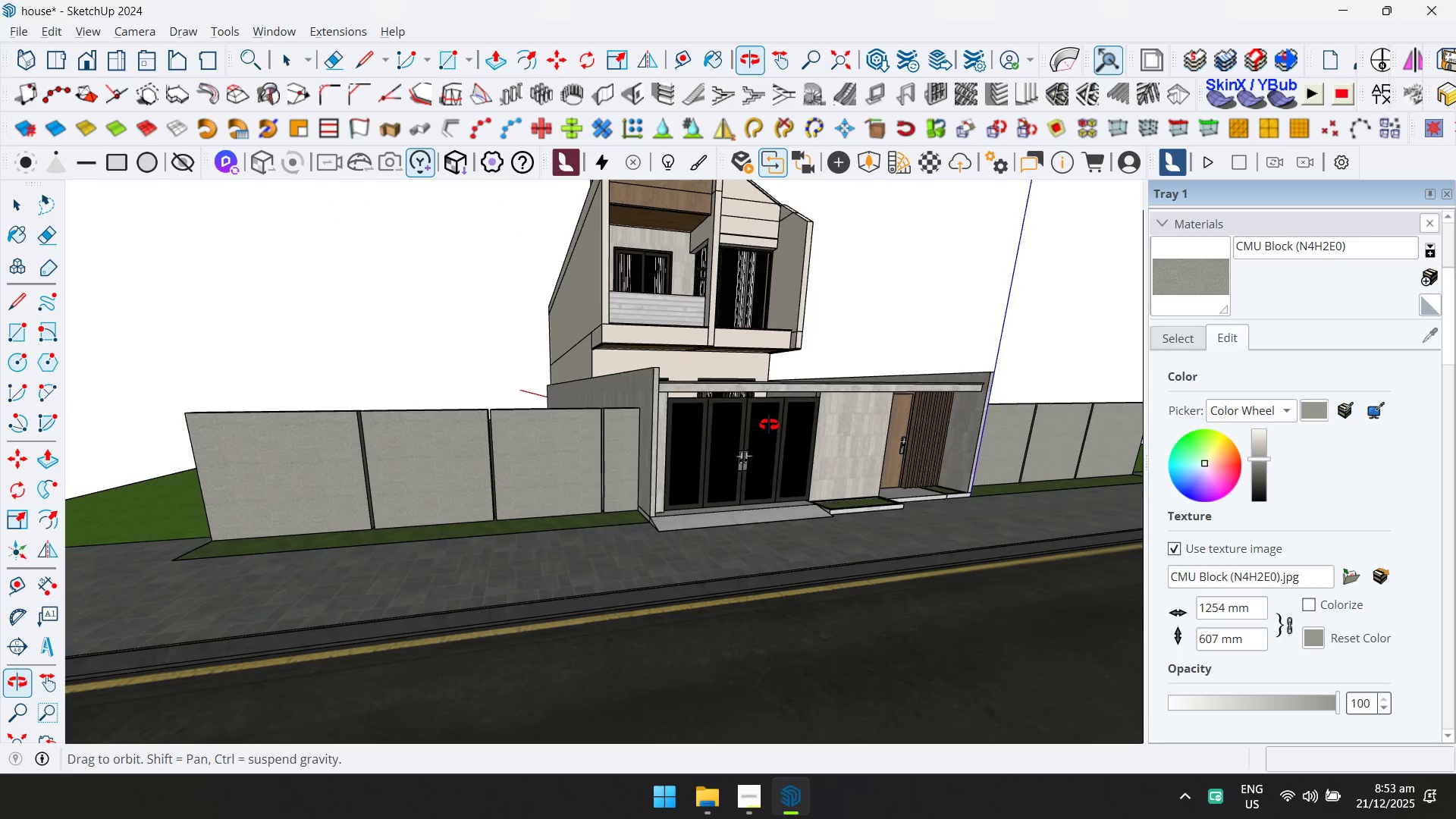 
key(Shift+ShiftLeft)
 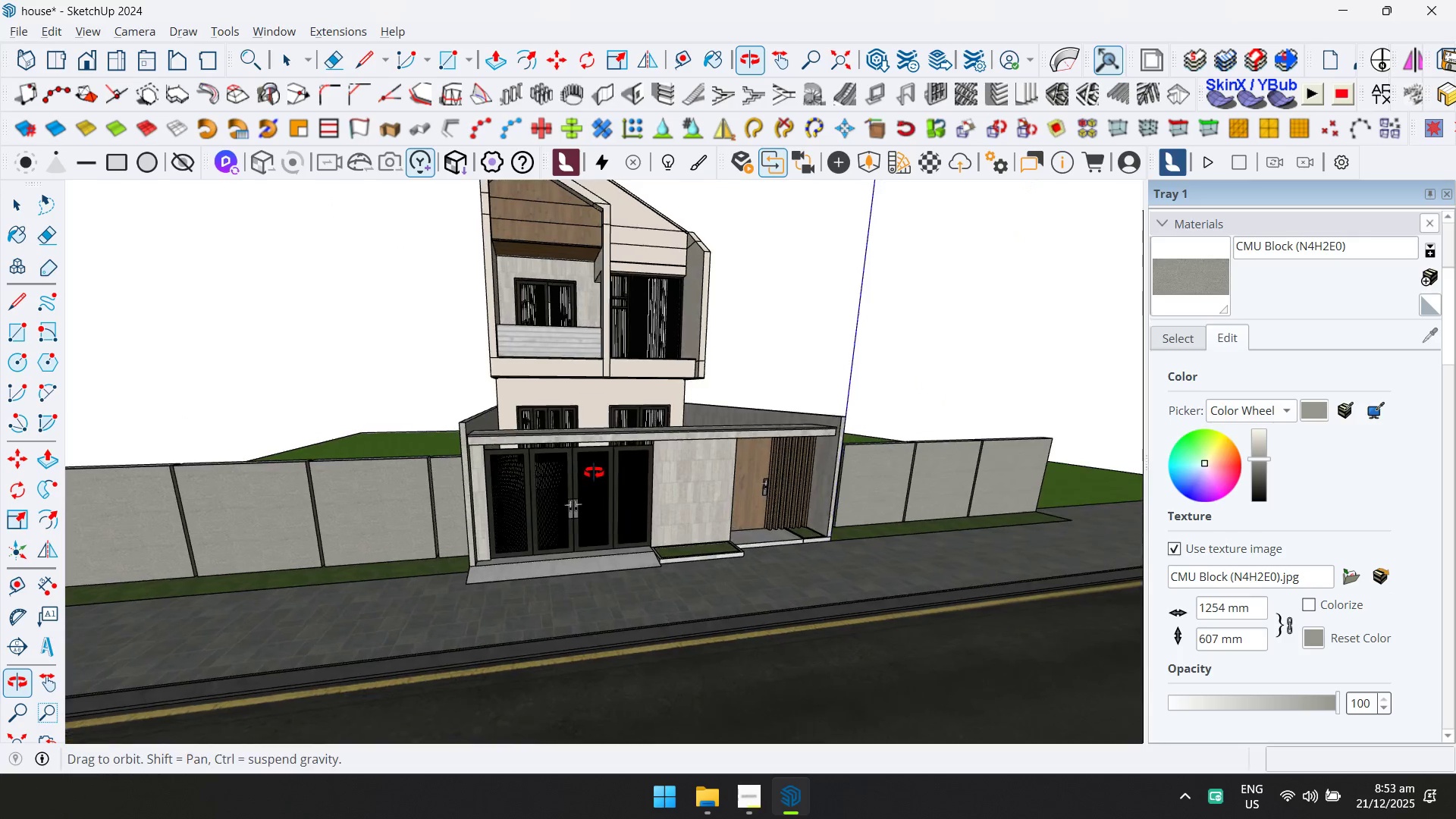 
scroll: coordinate [418, 472], scroll_direction: down, amount: 4.0
 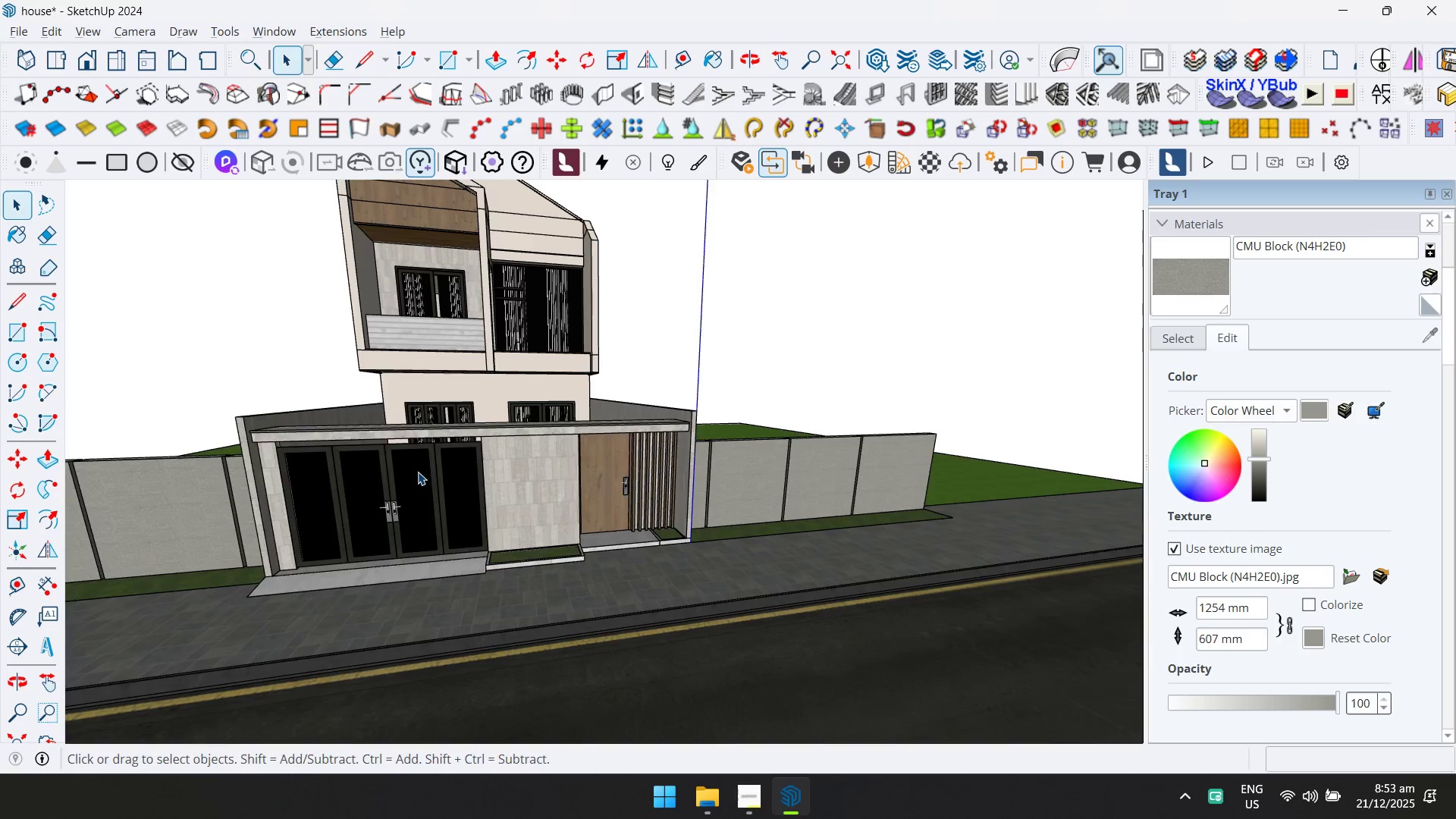 
key(Escape)
 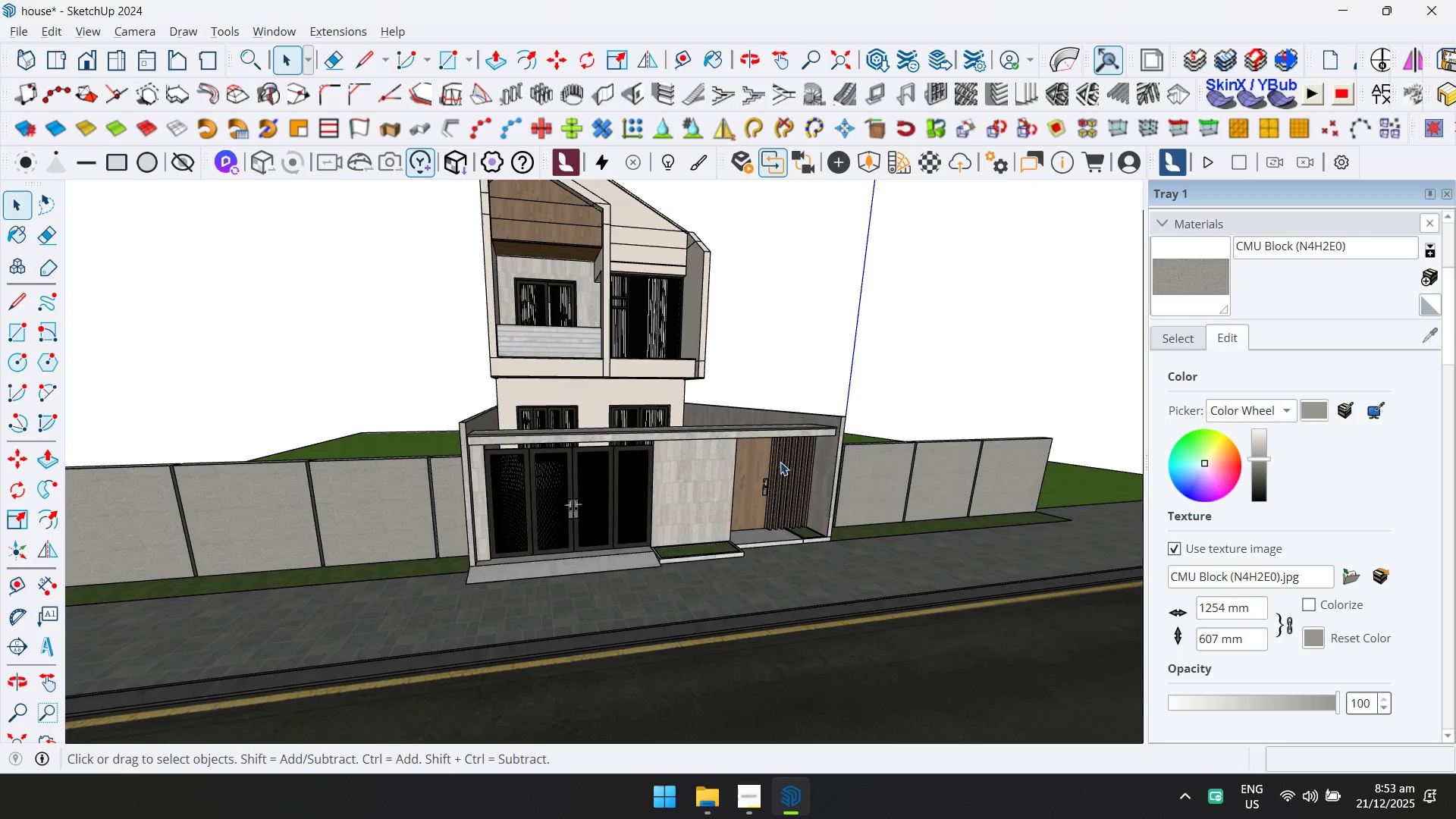 
key(Control+ControlLeft)
 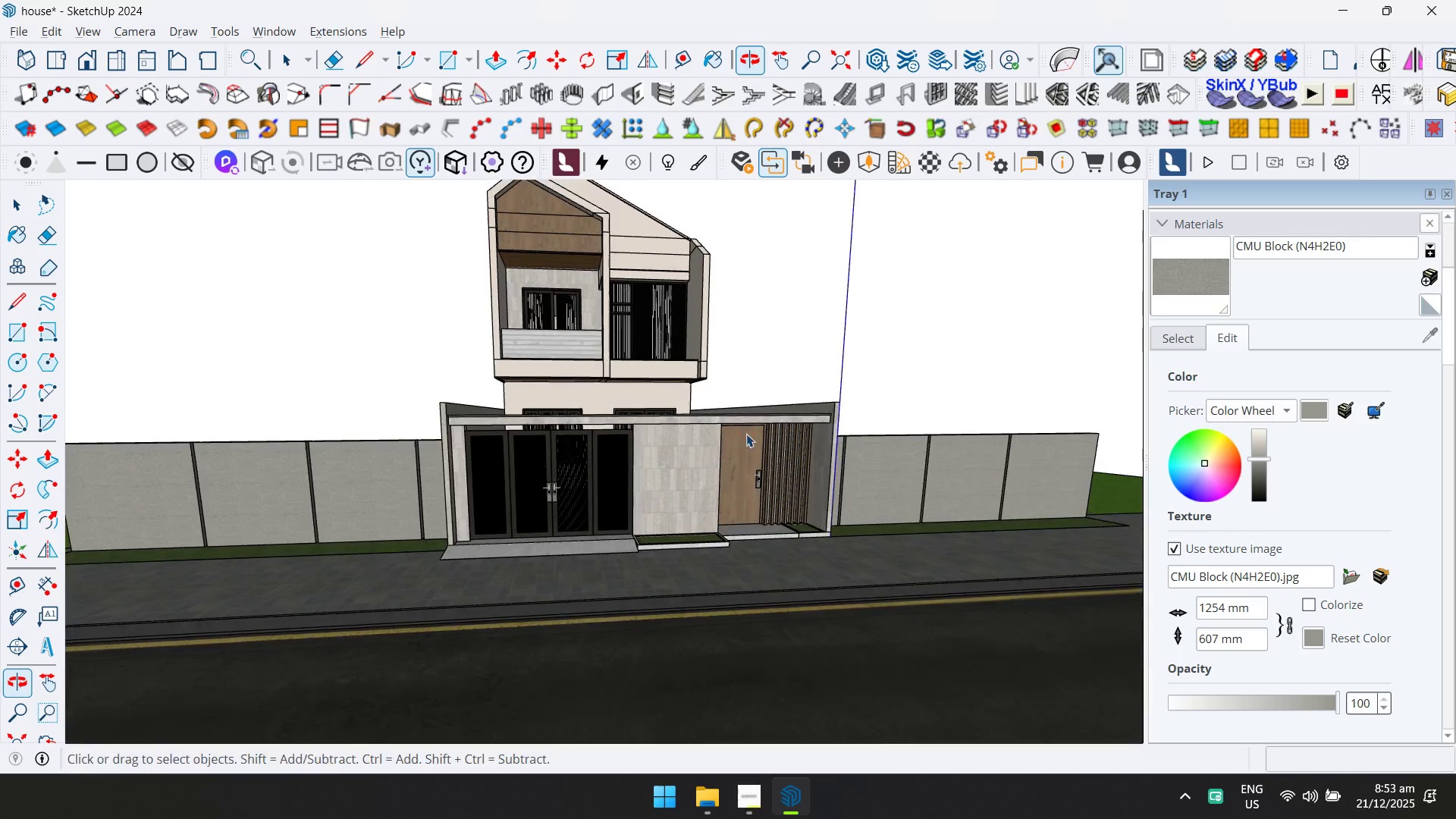 
key(Control+S)
 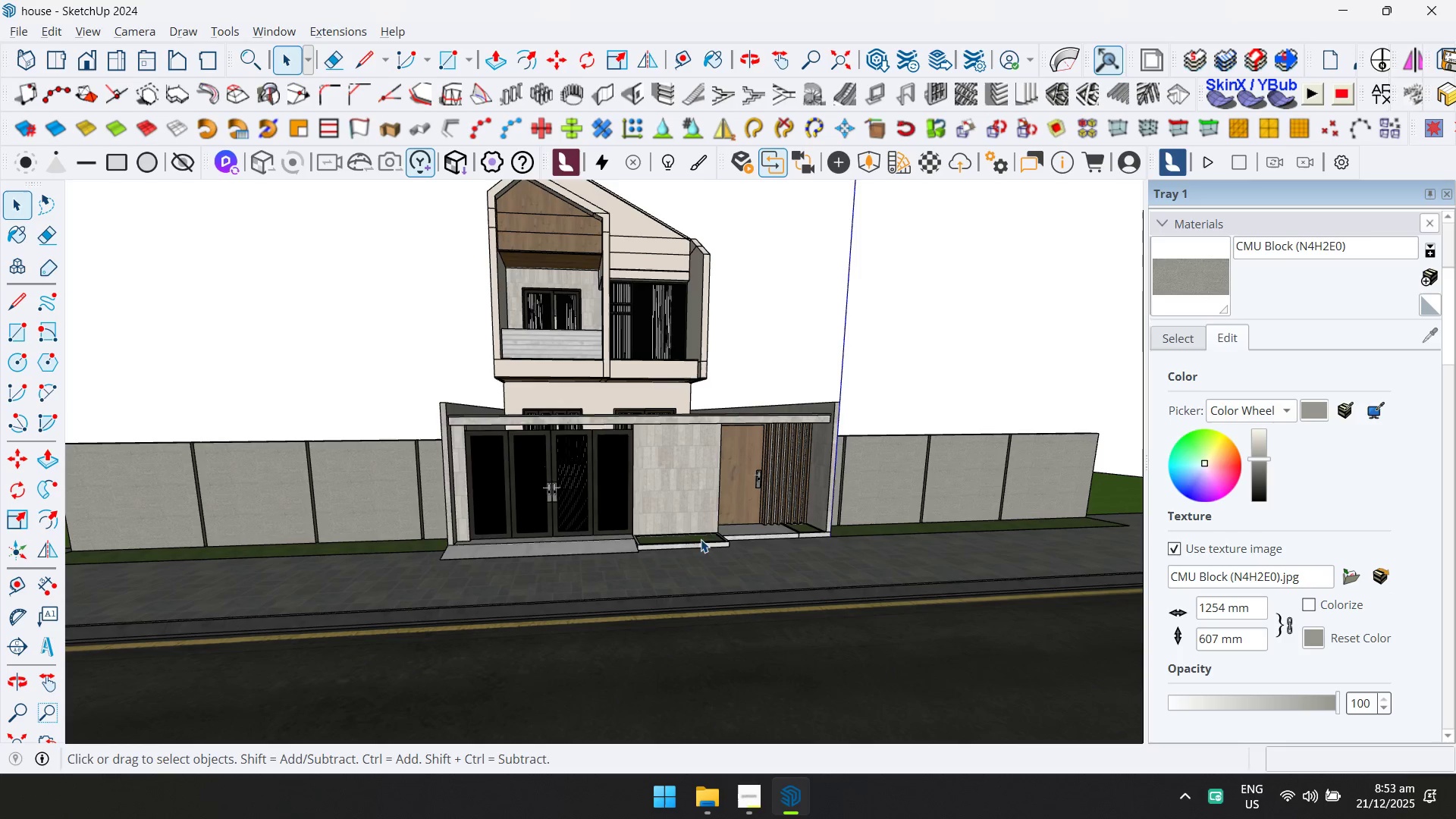 
wait(9.74)
 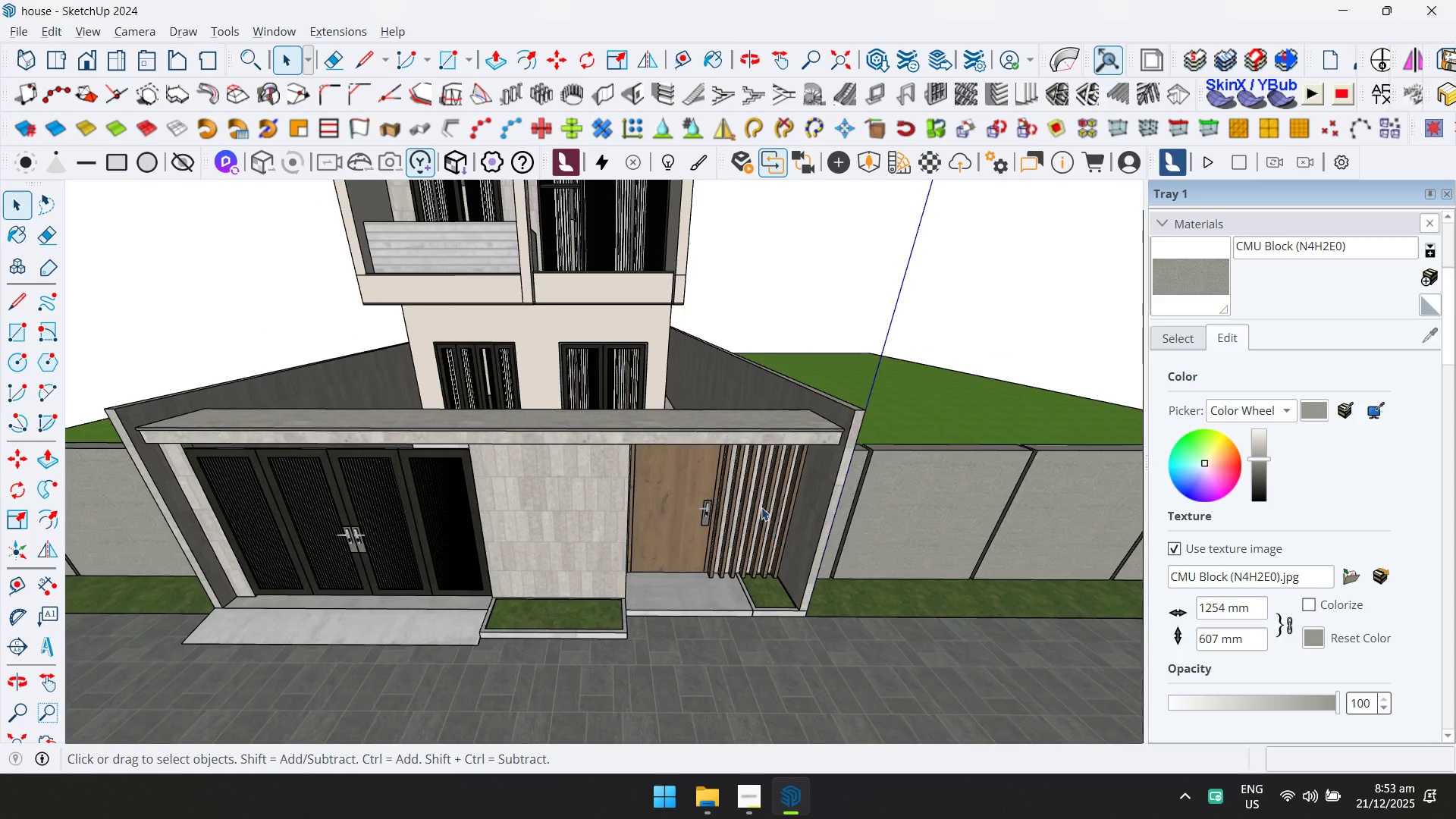 
key(Shift+ShiftLeft)
 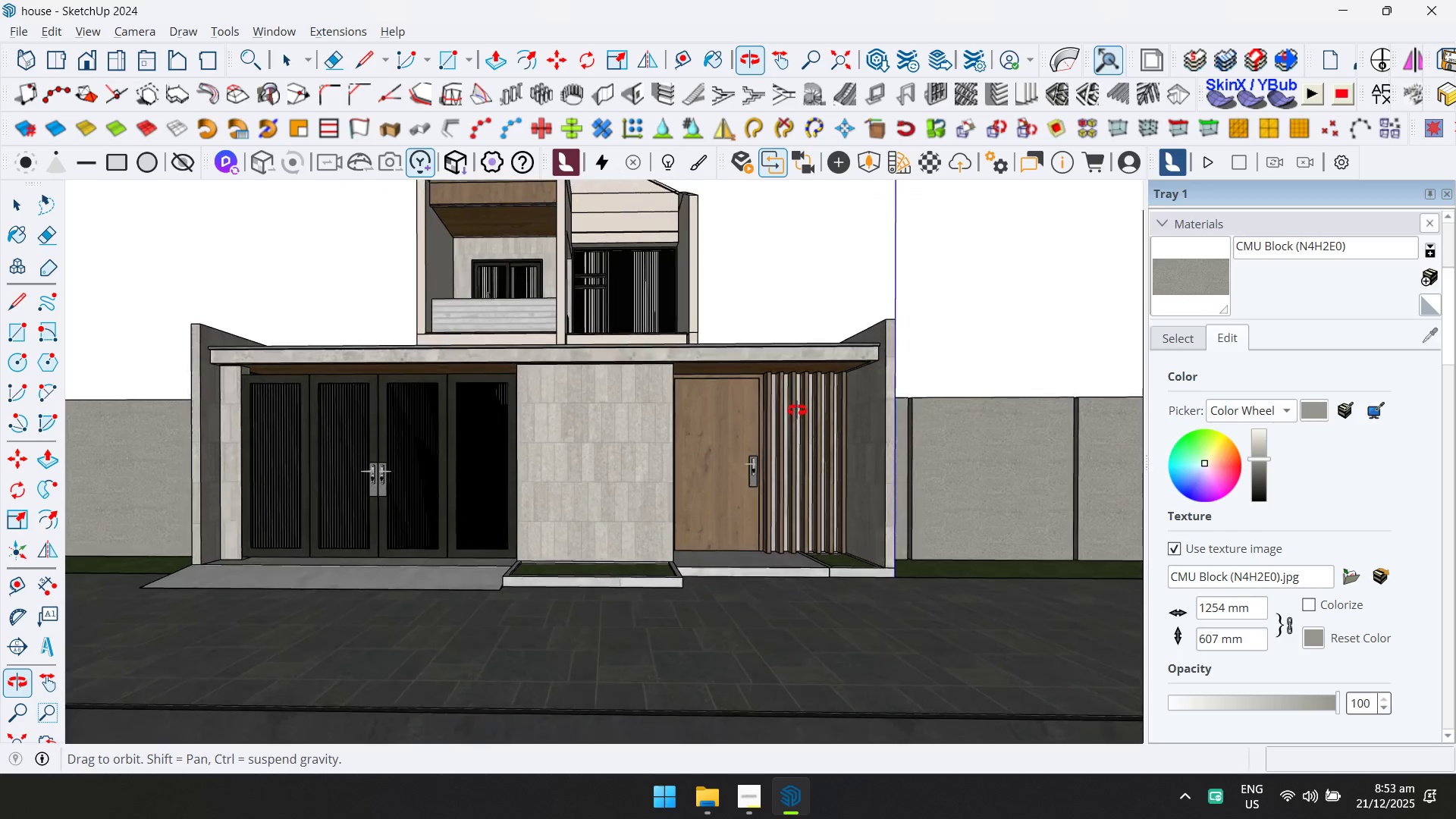 
scroll: coordinate [764, 594], scroll_direction: up, amount: 5.0
 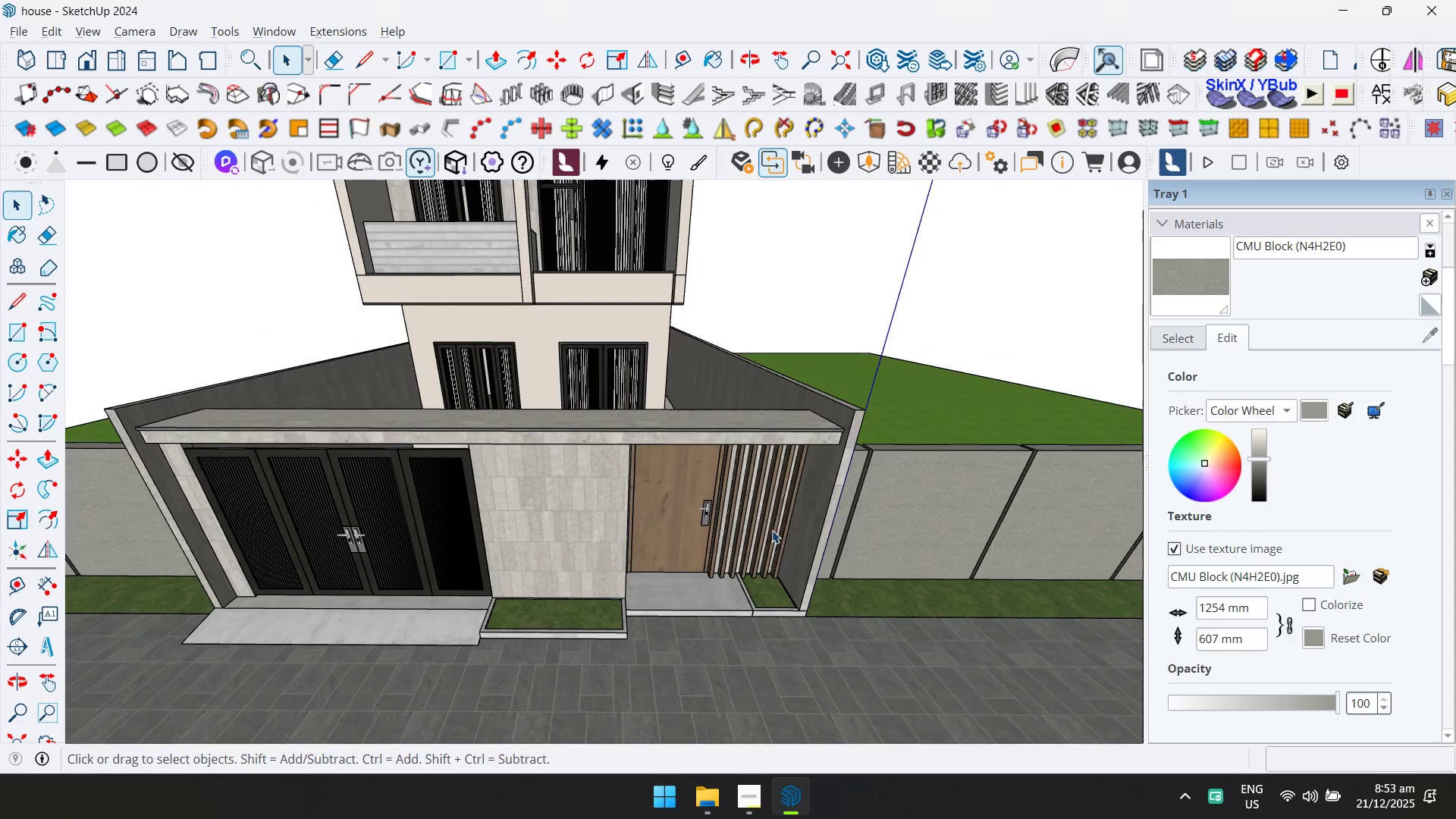 
hold_key(key=ShiftLeft, duration=1.02)
 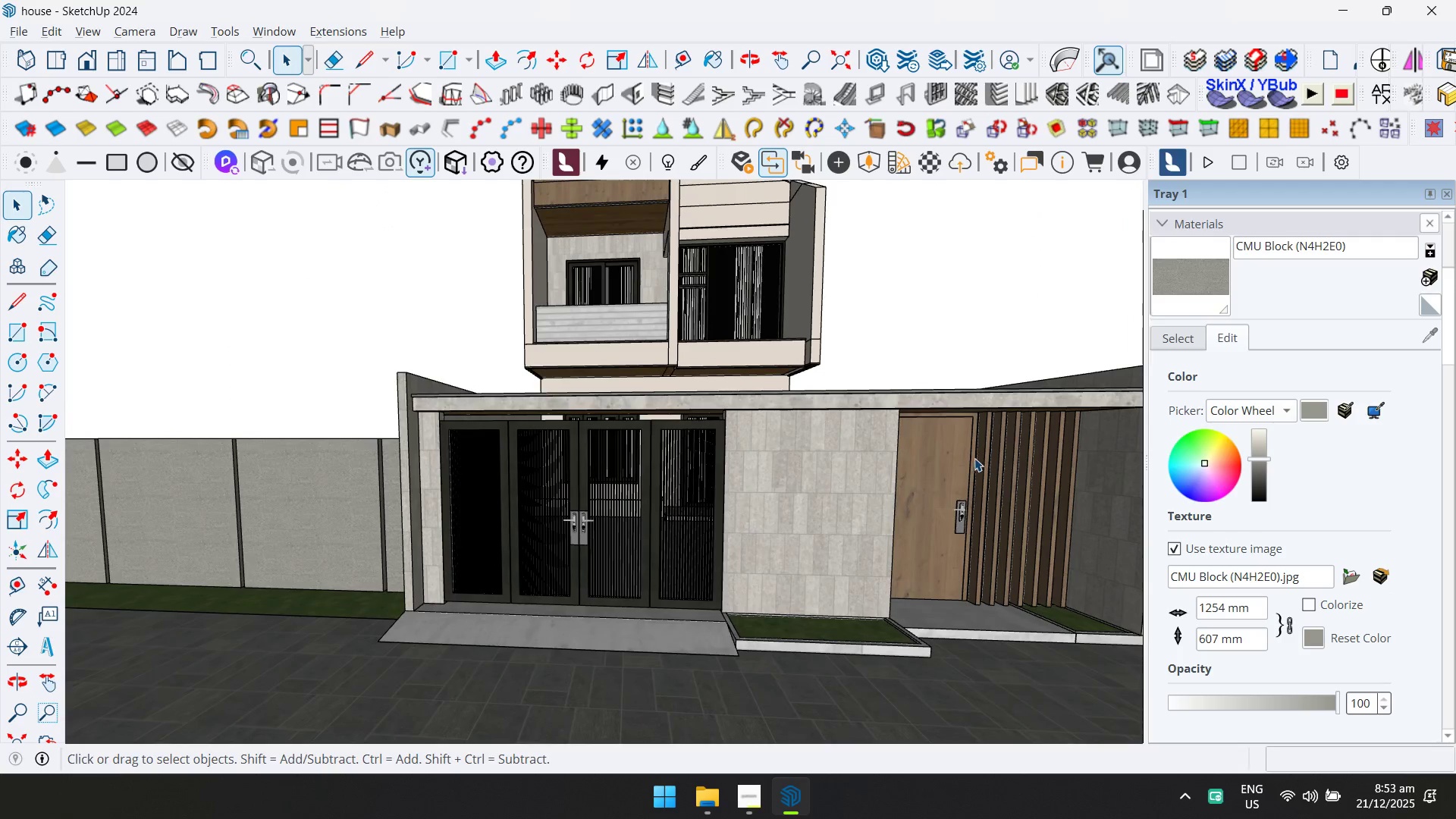 
hold_key(key=ShiftLeft, duration=0.84)
 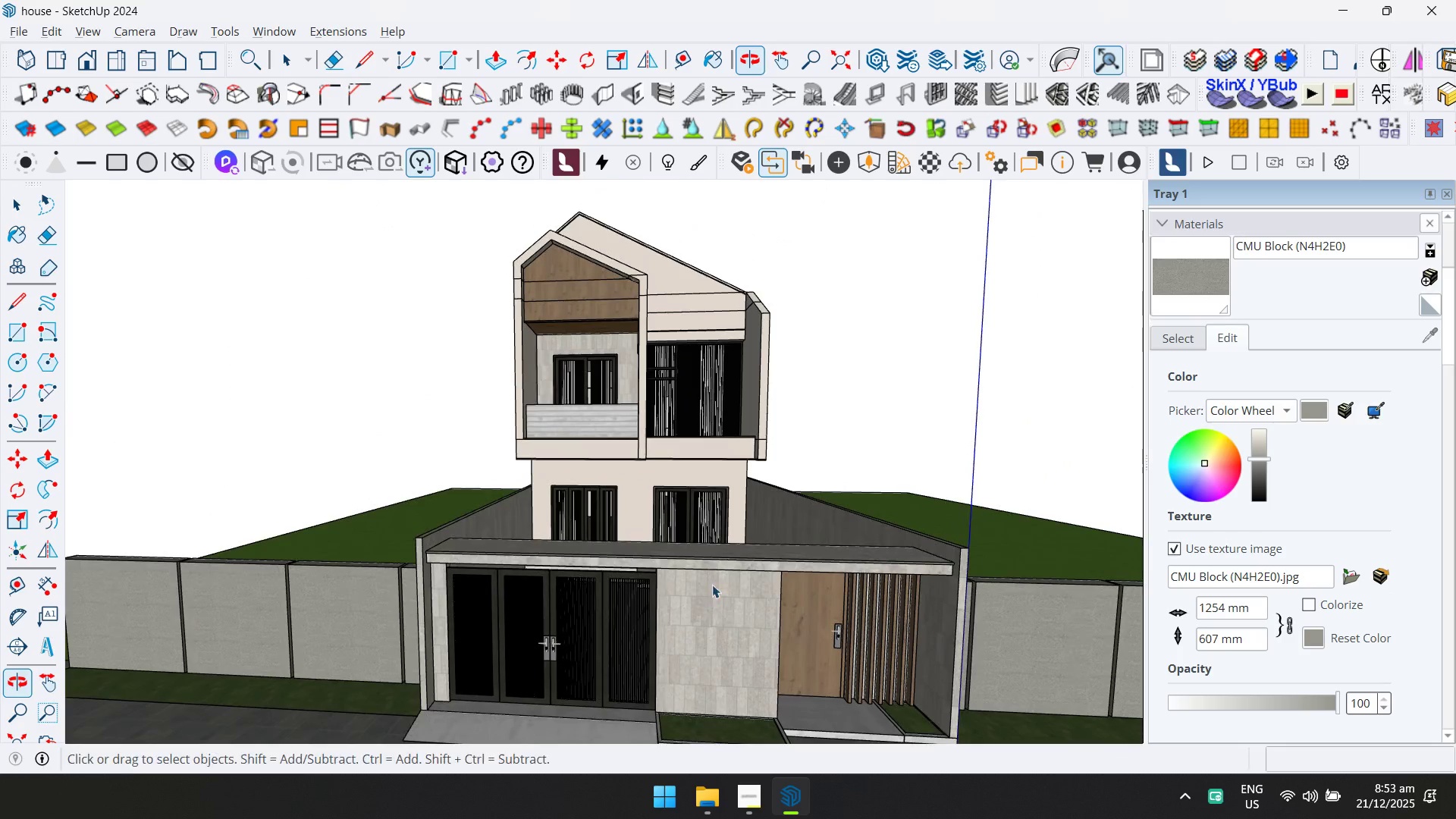 
scroll: coordinate [845, 474], scroll_direction: down, amount: 4.0
 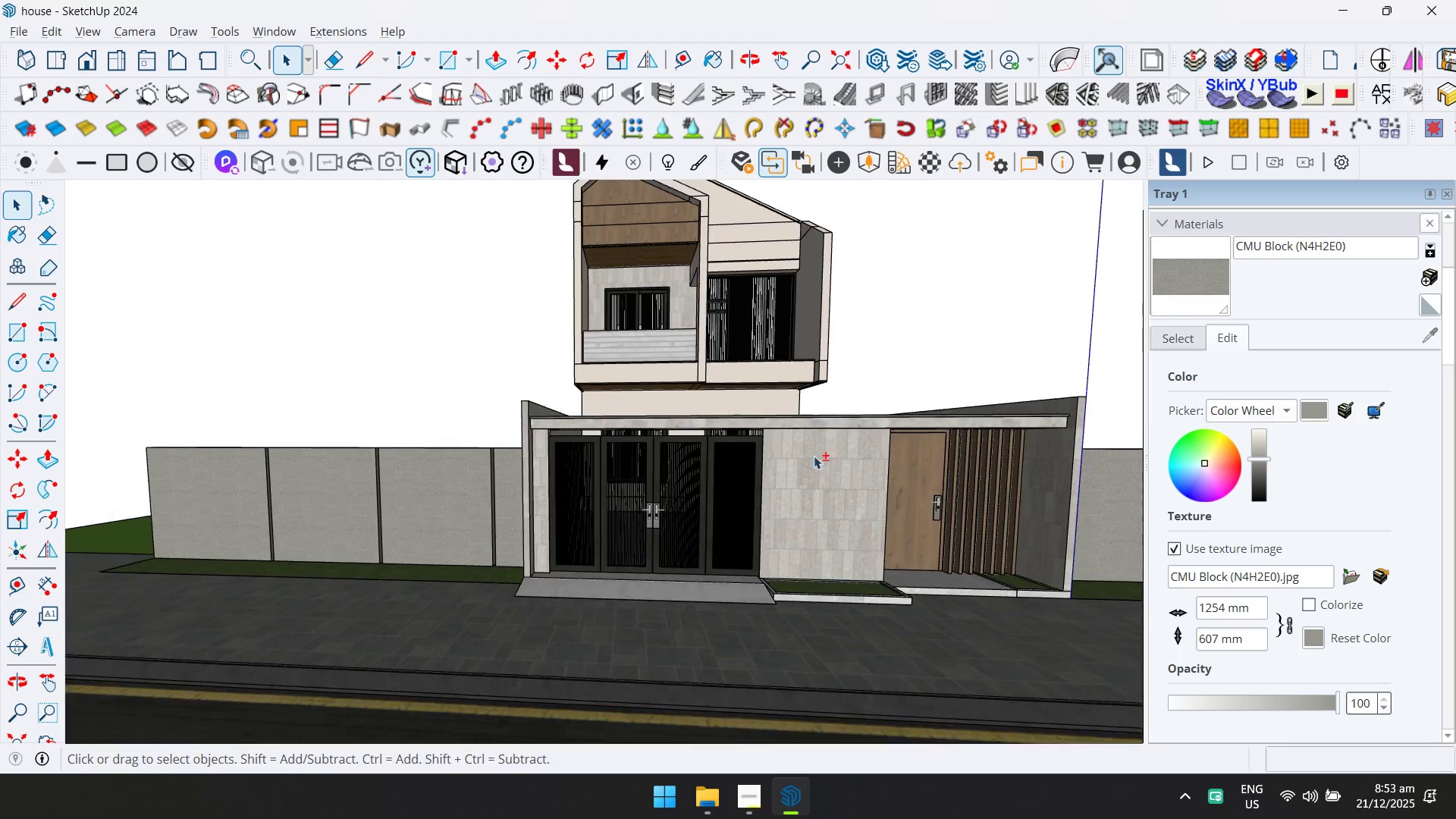 
key(Control+ControlLeft)
 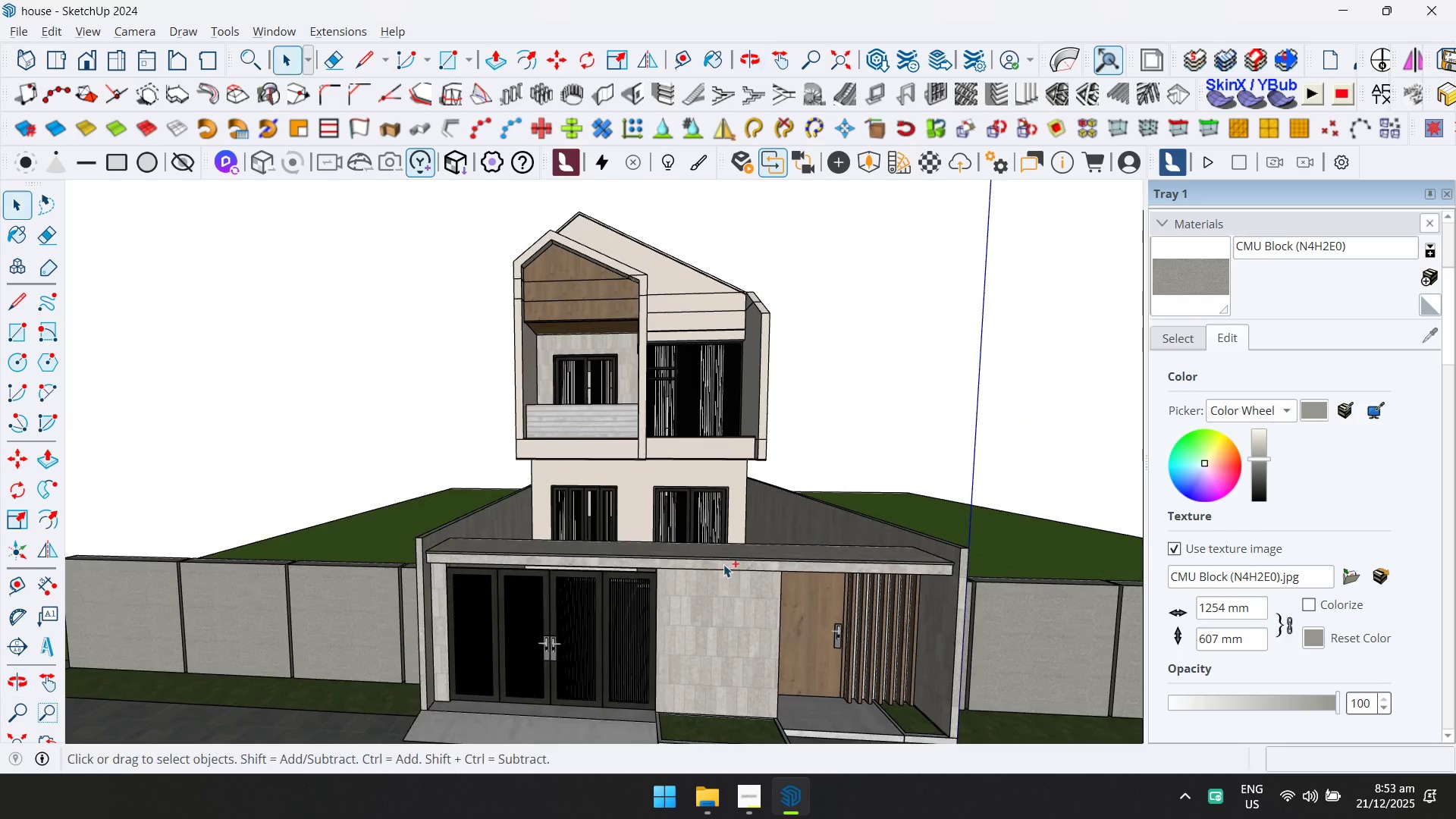 
key(Control+S)
 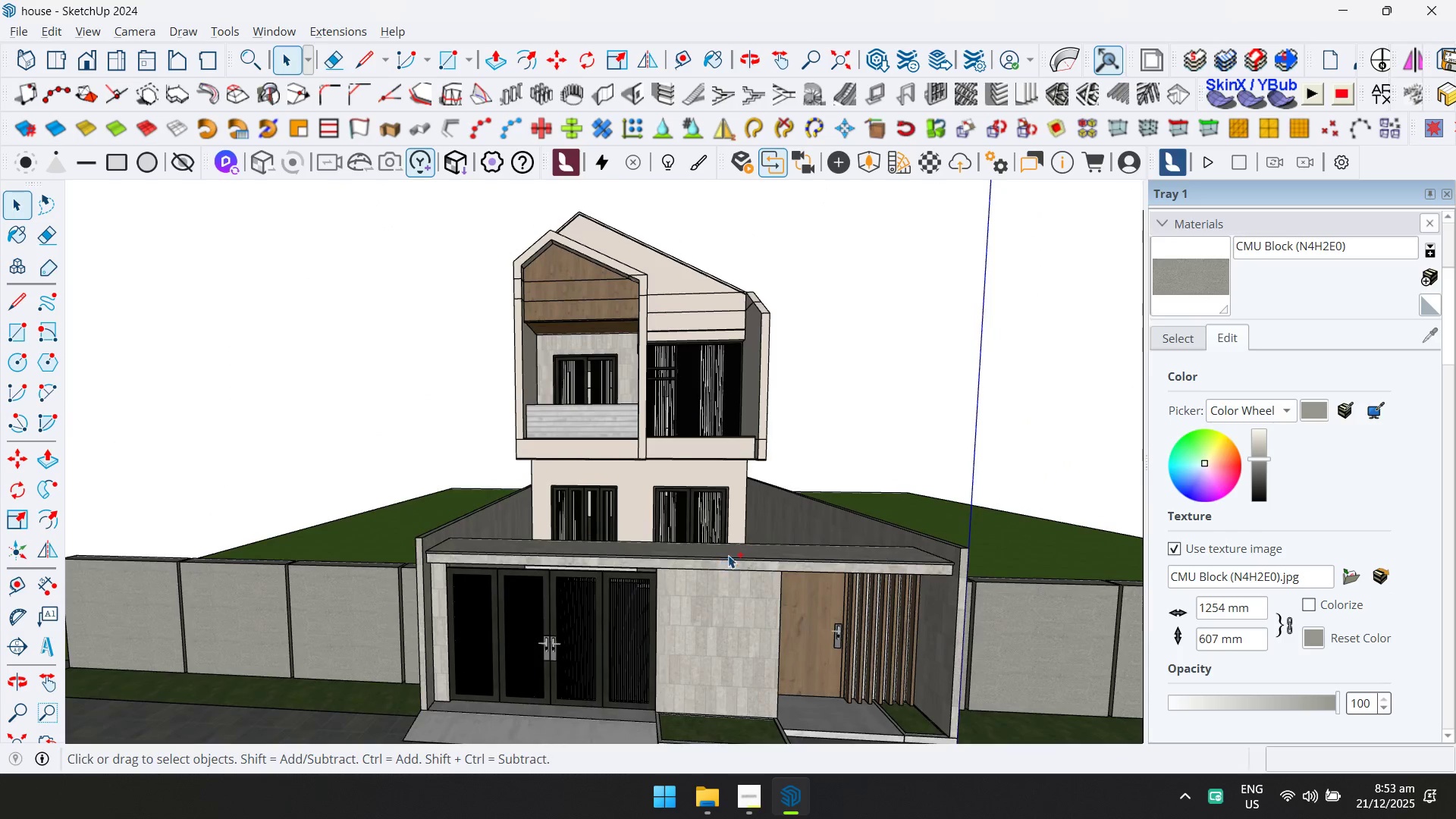 
scroll: coordinate [711, 475], scroll_direction: down, amount: 6.0
 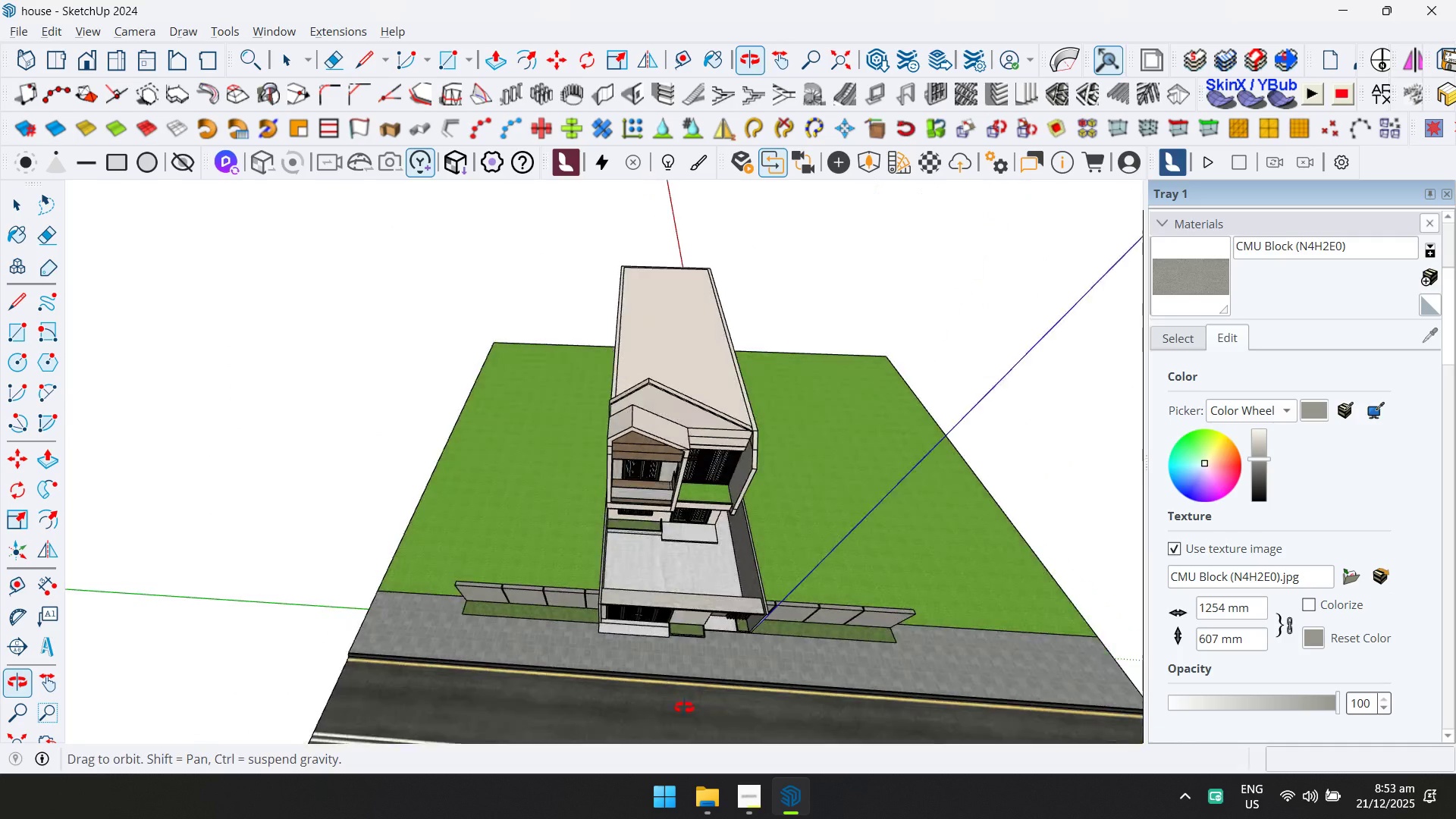 
key(Control+ControlLeft)
 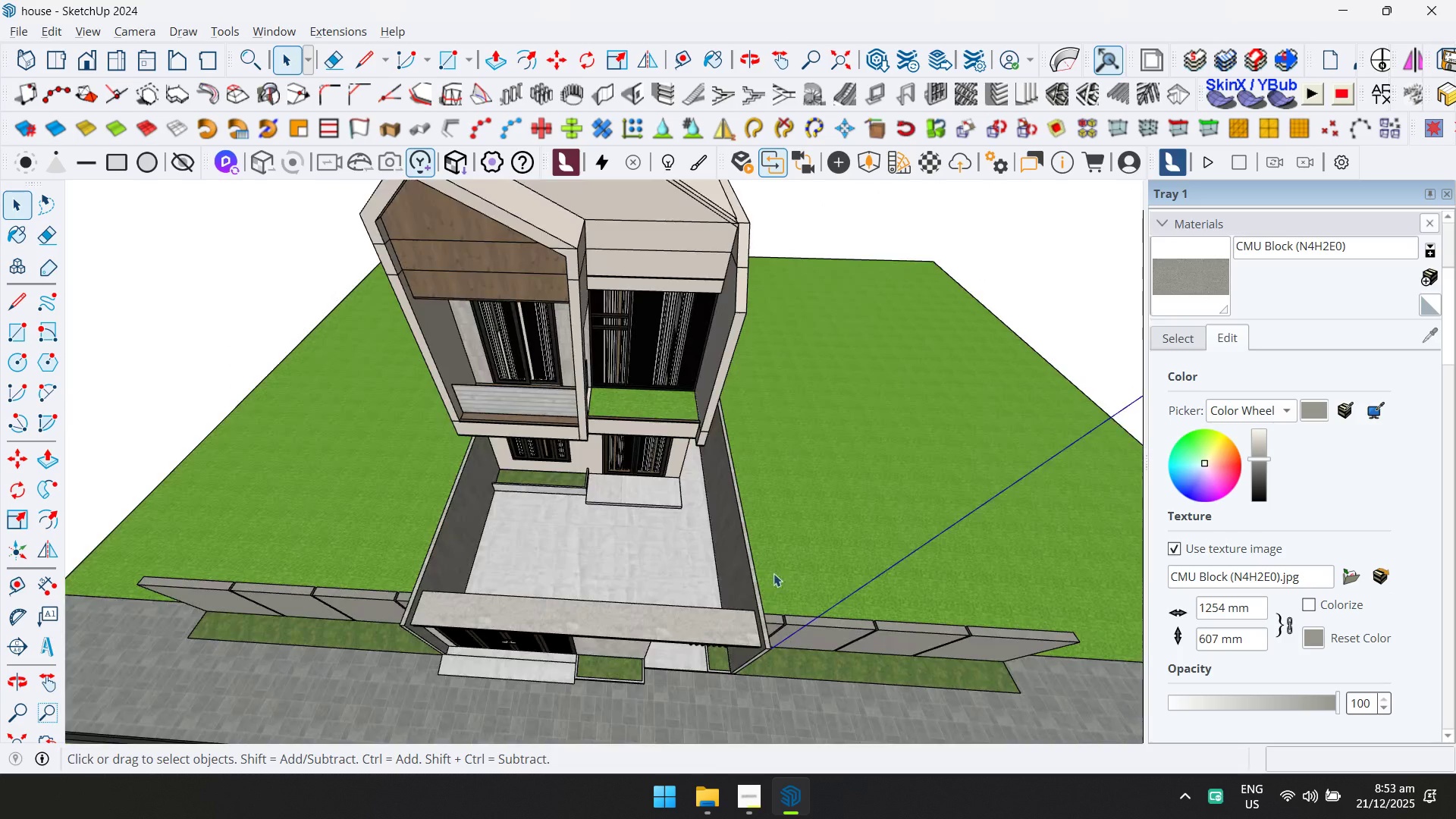 
key(Control+S)
 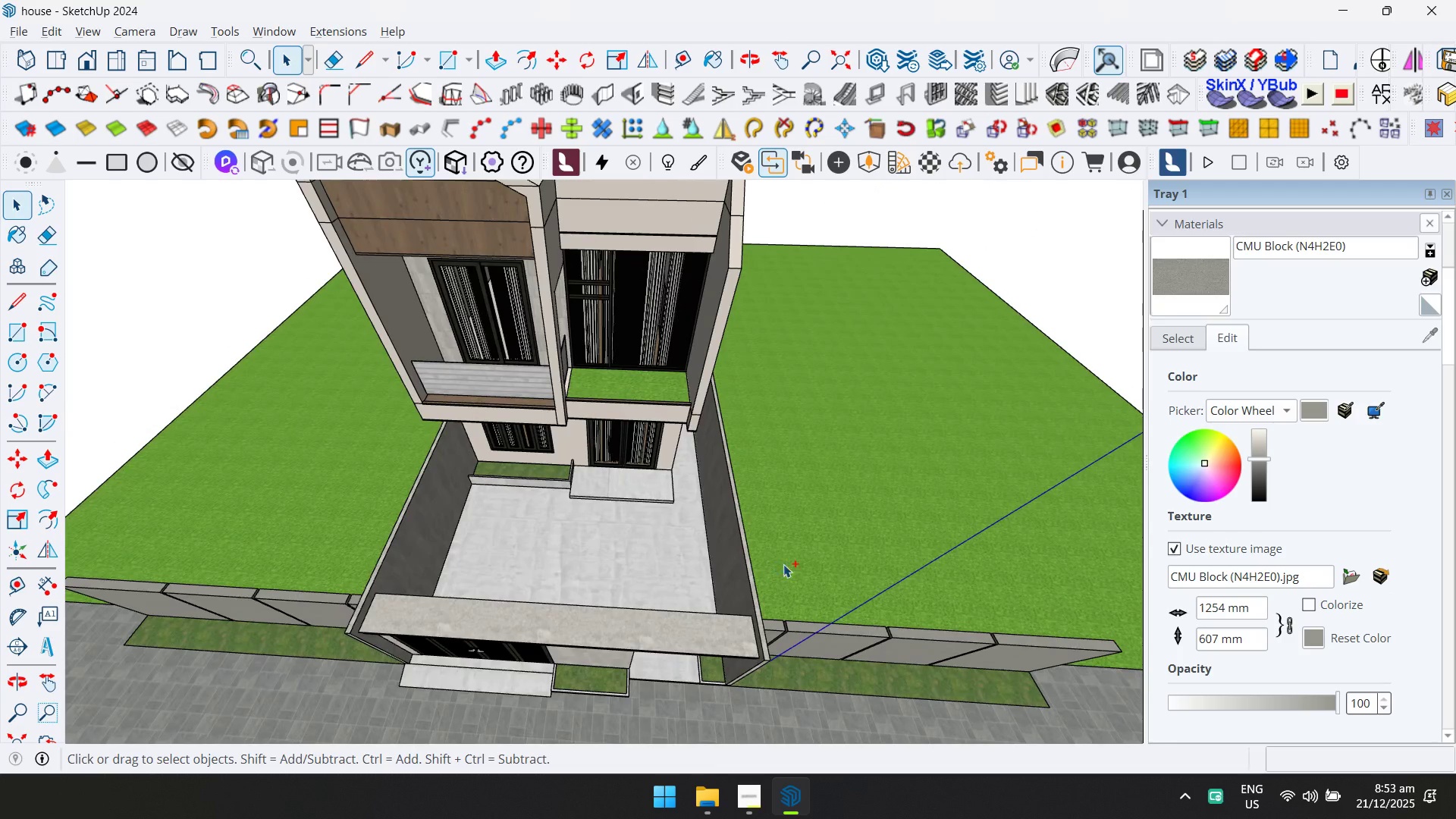 
key(Alt+AltLeft)
 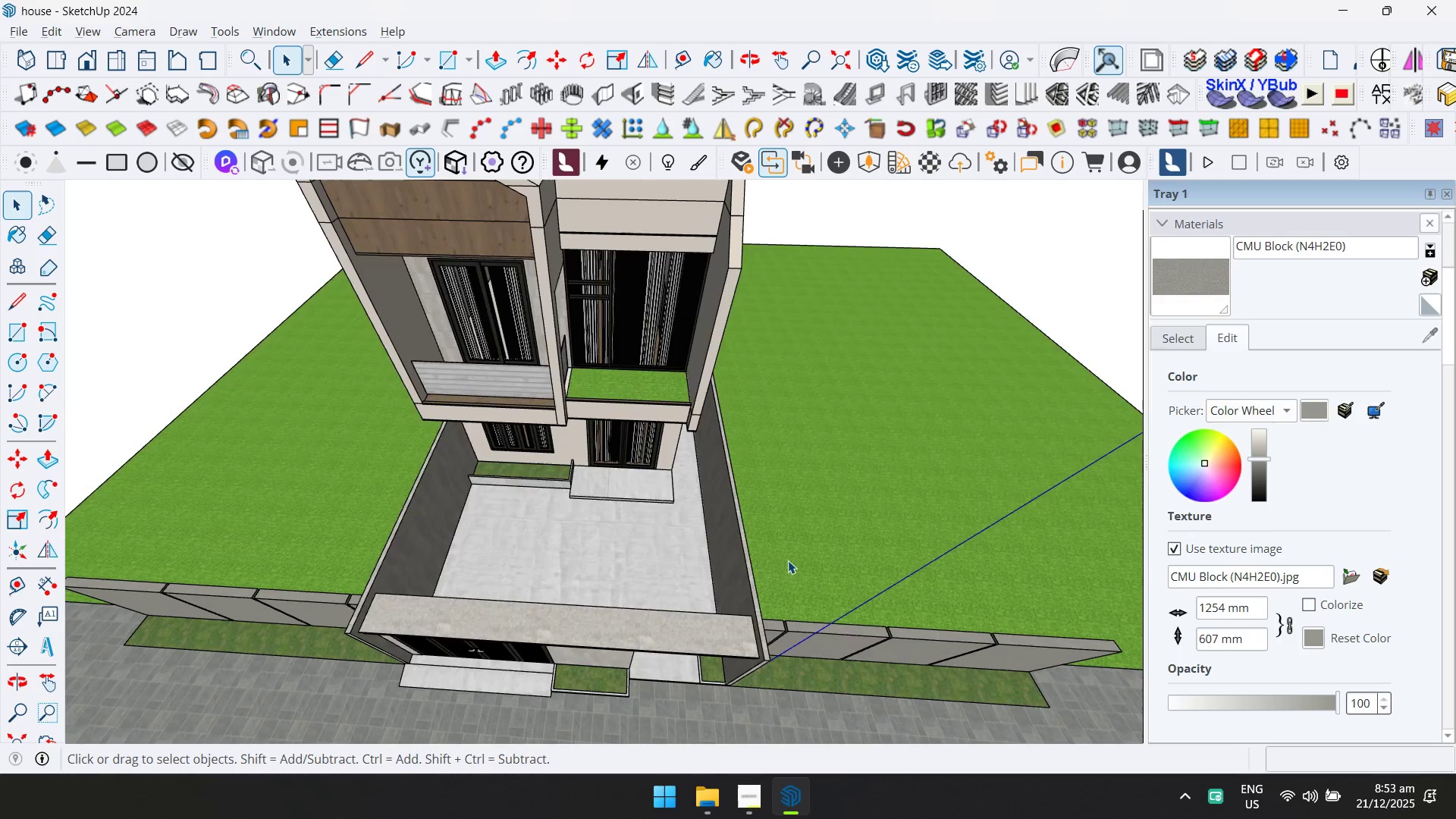 
key(Alt+Tab)
 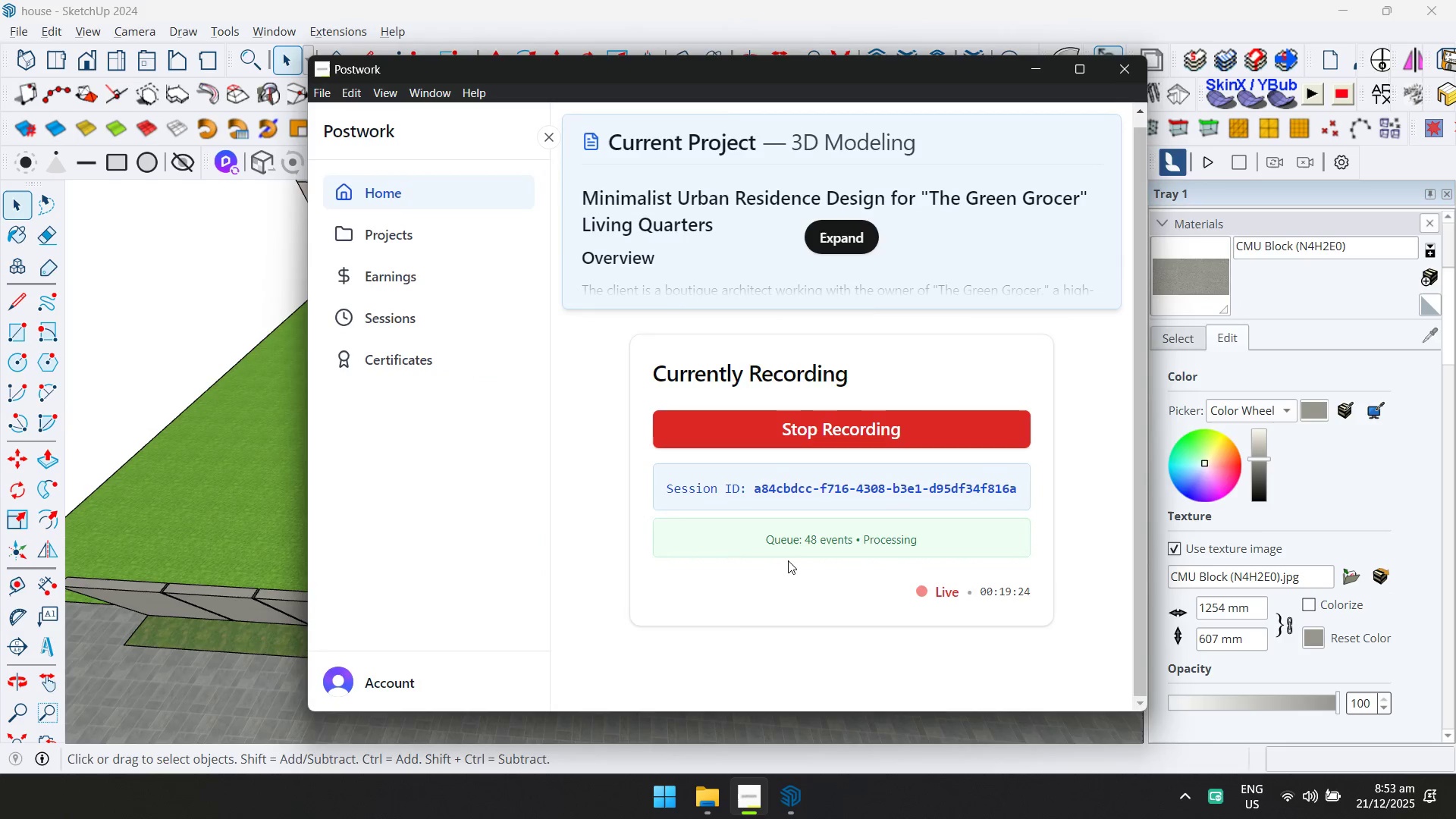 
scroll: coordinate [775, 572], scroll_direction: up, amount: 8.0